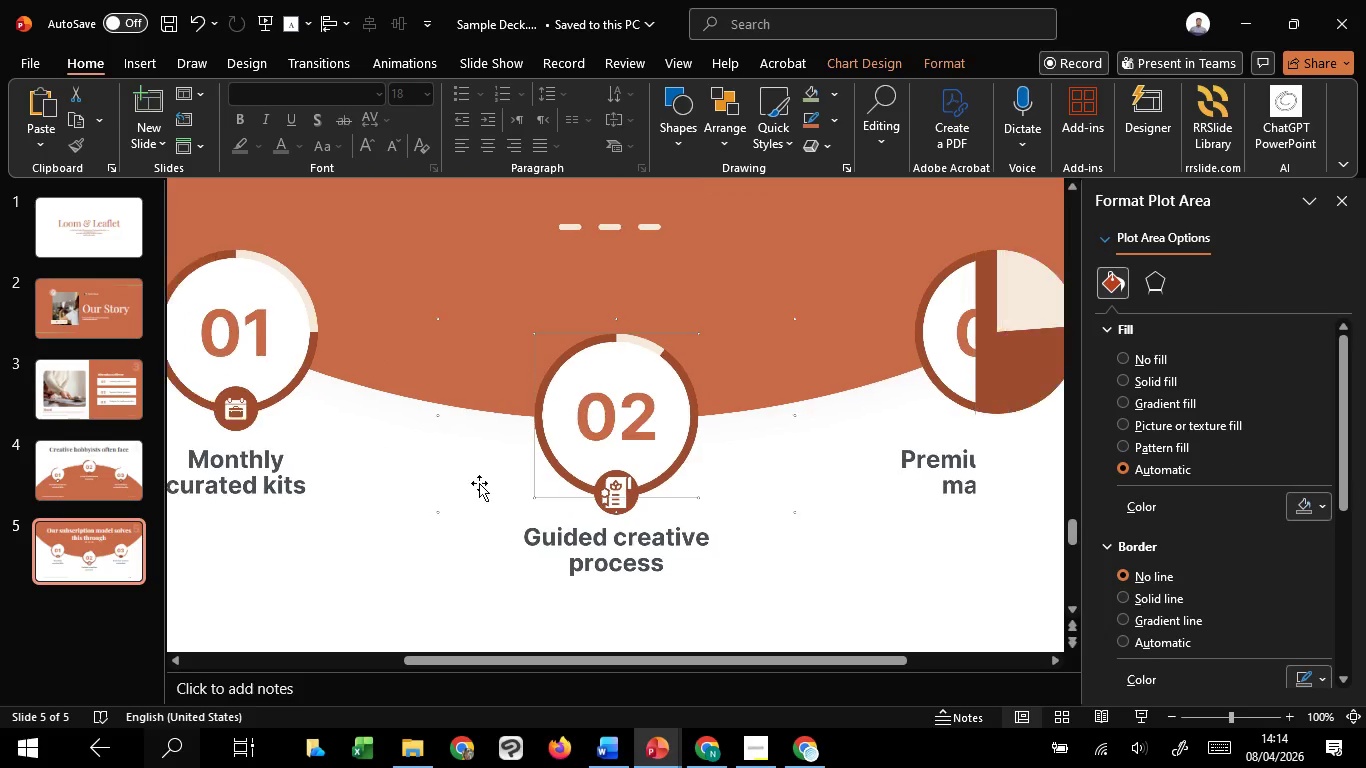 
key(Control+ControlLeft)
 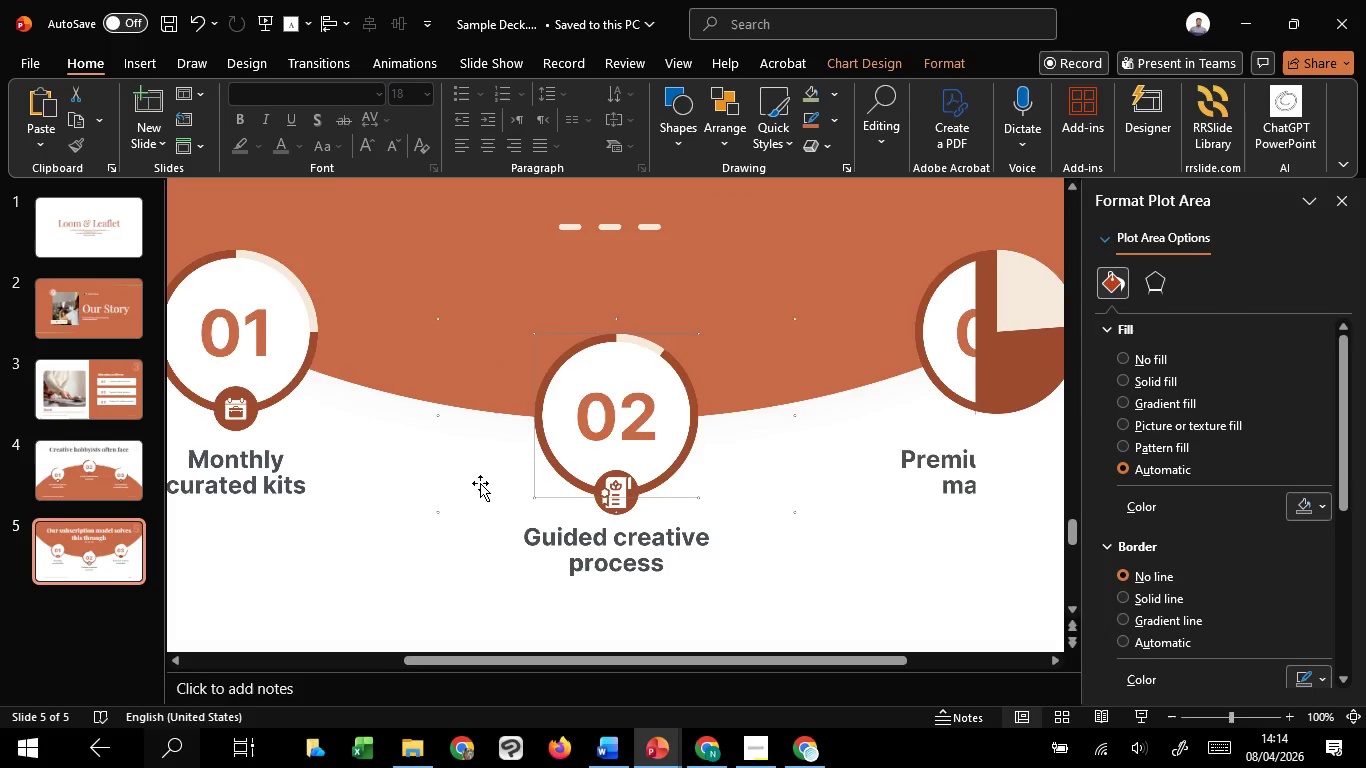 
hold_key(key=ControlLeft, duration=1.95)
left_click([615, 462])
 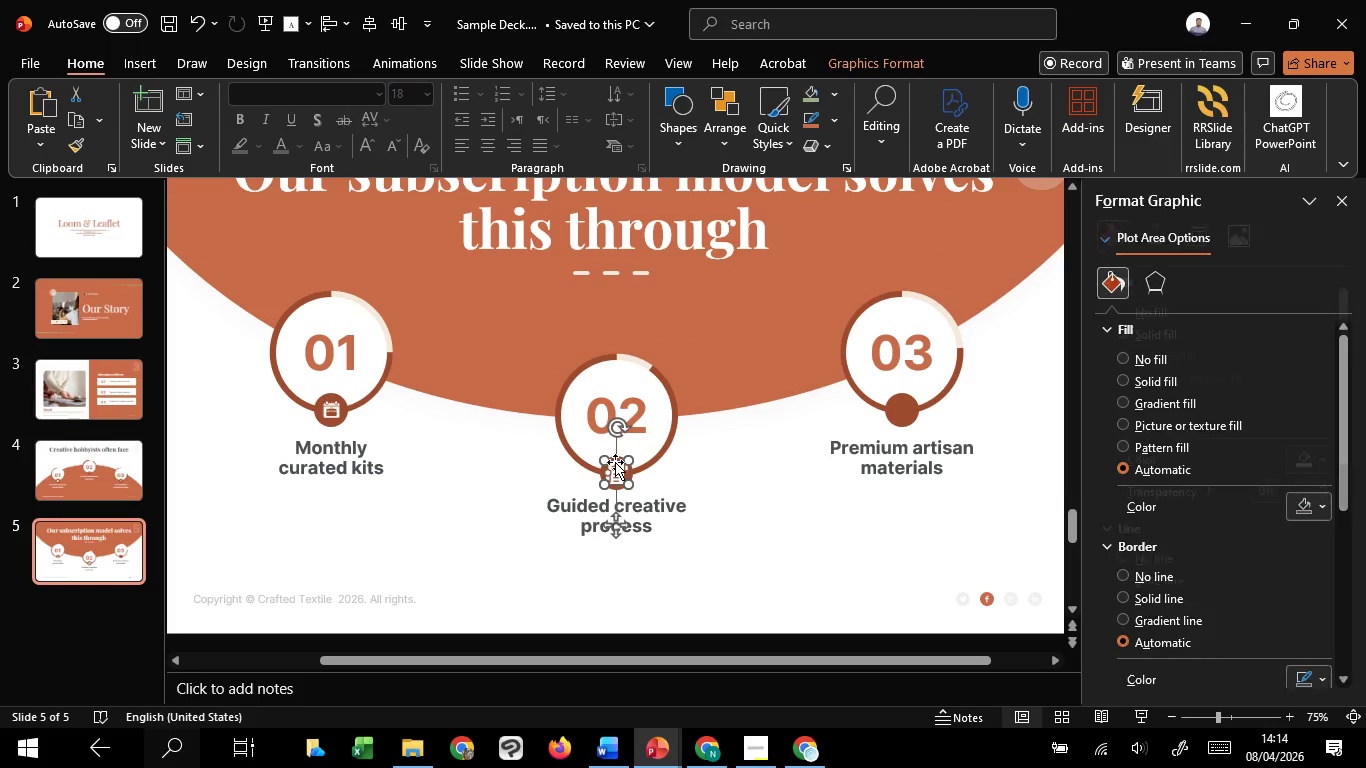 
hold_key(key=ControlLeft, duration=1.52)
scroll: coordinate [615, 462], scroll_direction: up, amount: 6.0
 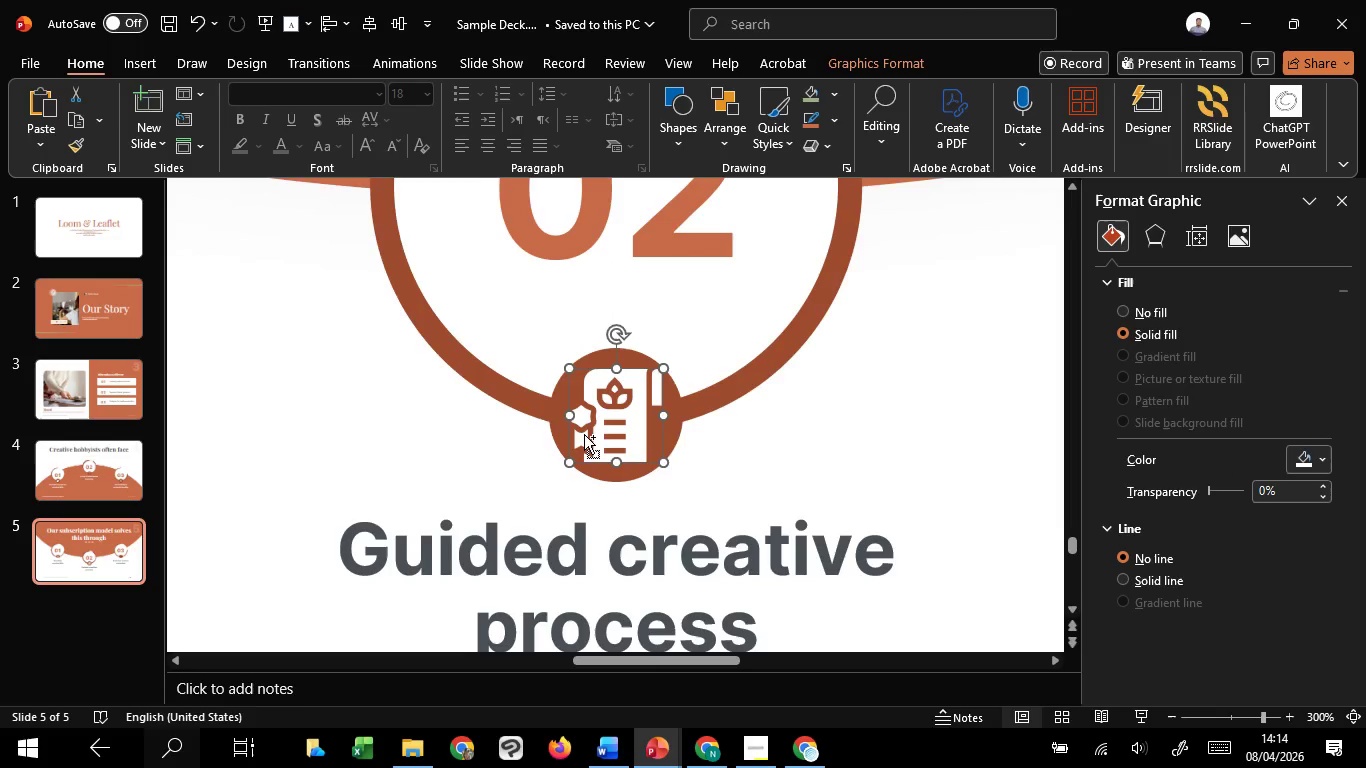 
hold_key(key=ControlLeft, duration=4.03)
 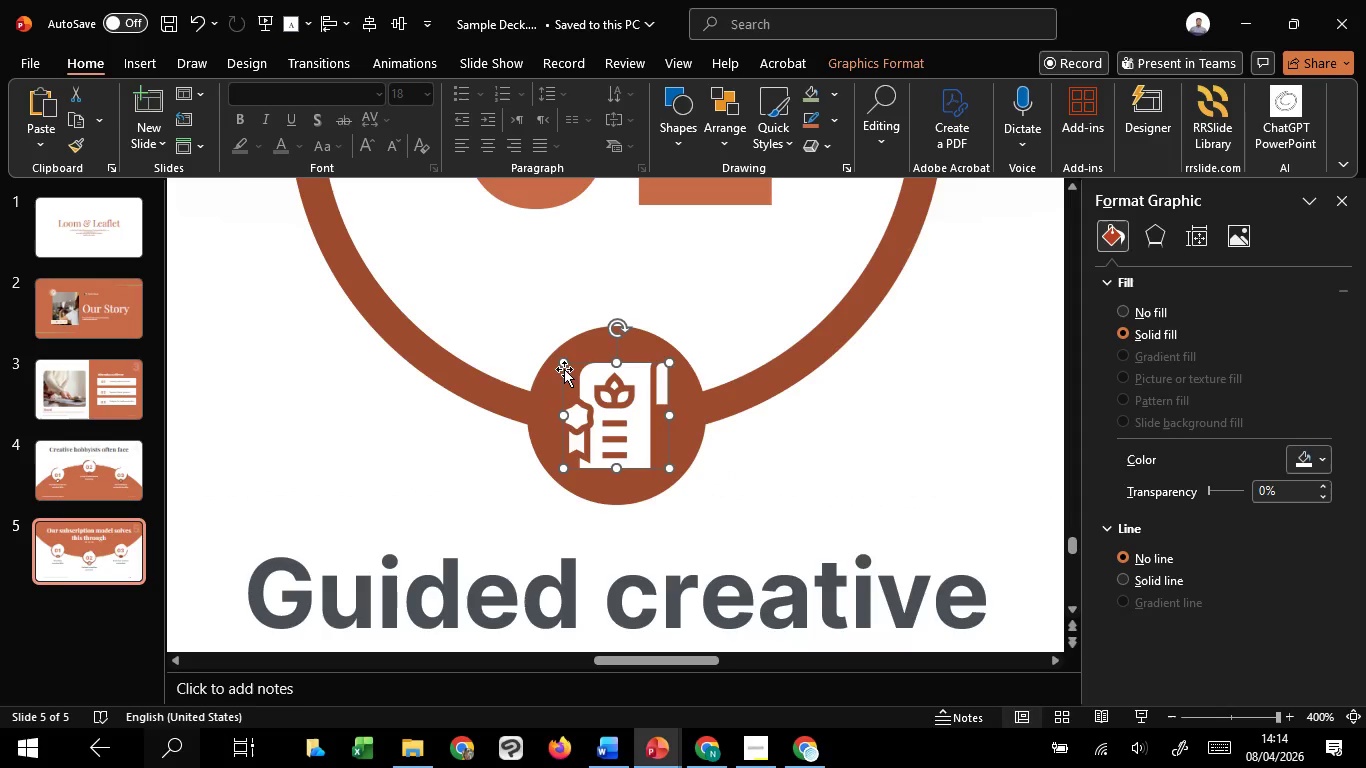 
scroll: coordinate [581, 430], scroll_direction: up, amount: 4.0
 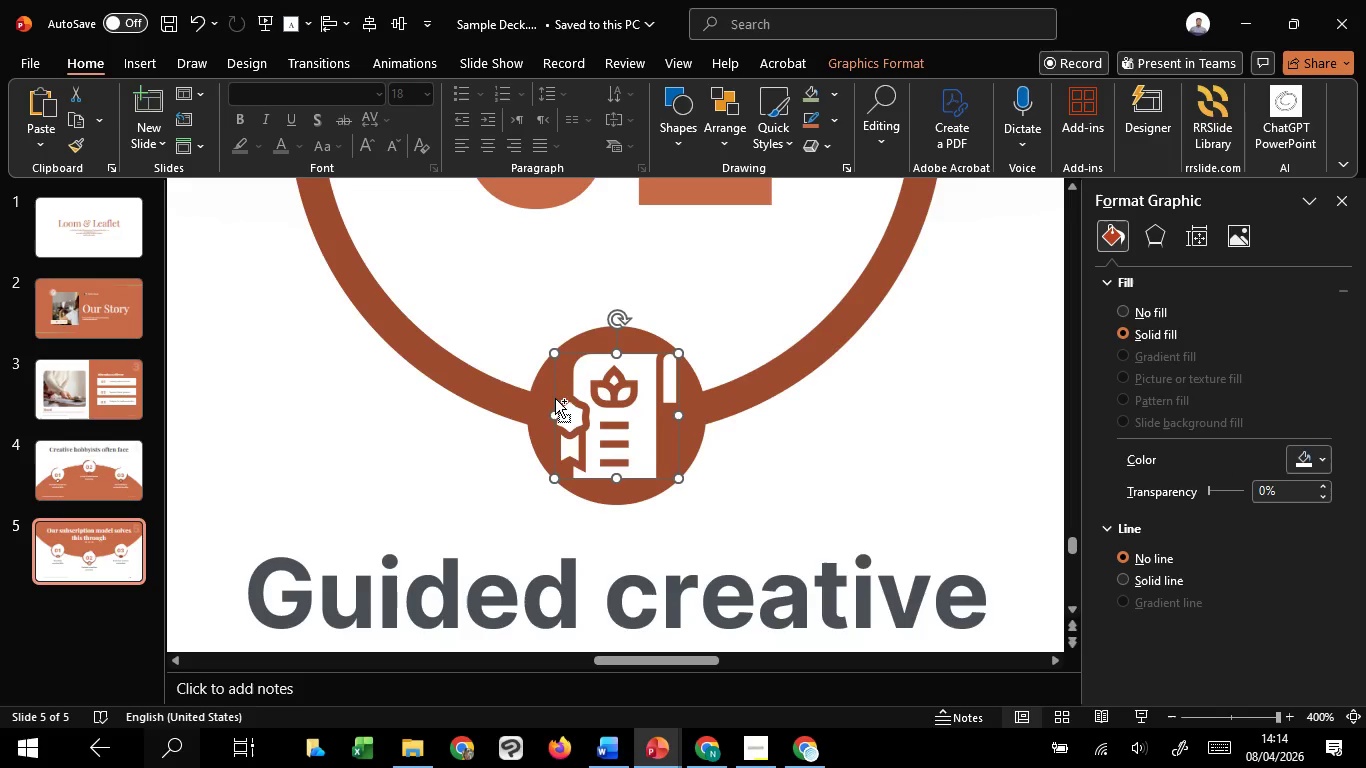 
hold_key(key=ShiftLeft, duration=1.53)
left_click_drag(start_coordinate=[555, 352], to_coordinate=[564, 363])
 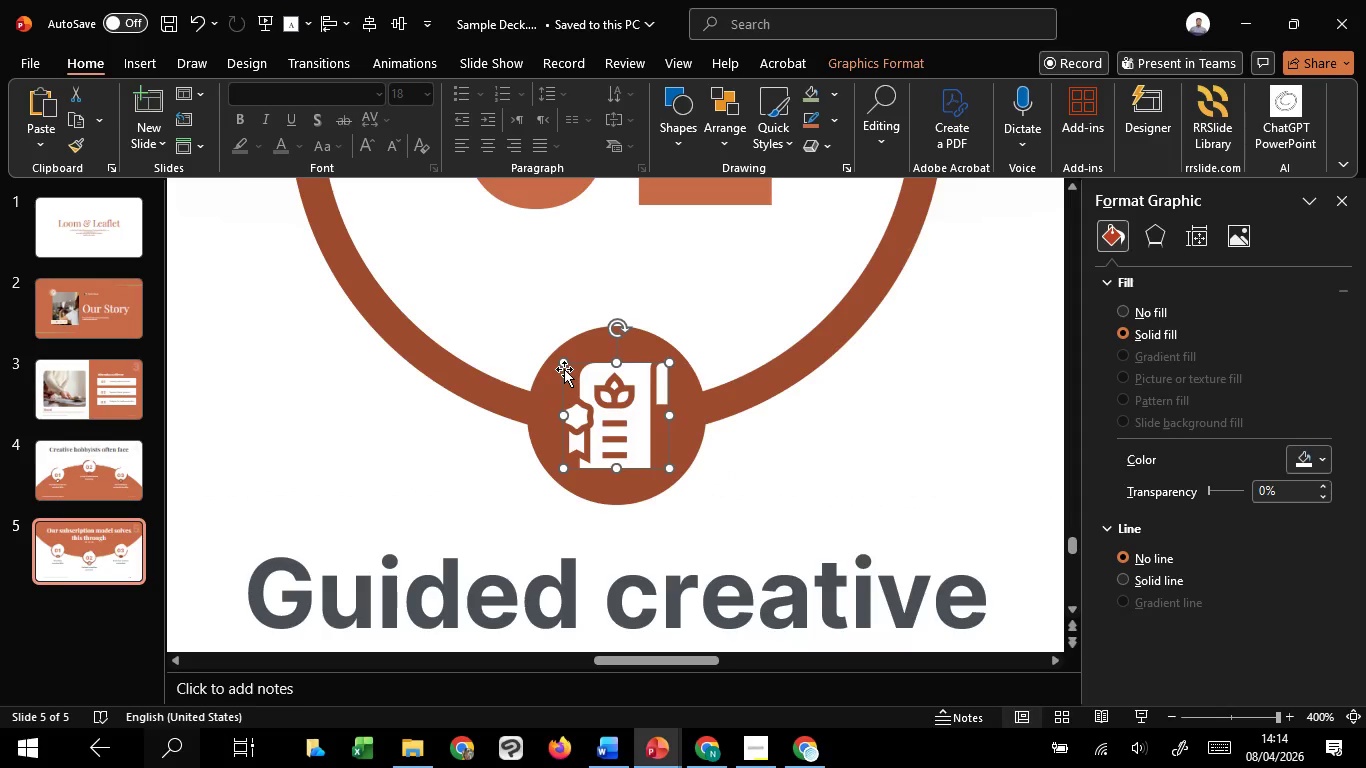 
hold_key(key=ShiftLeft, duration=1.51)
 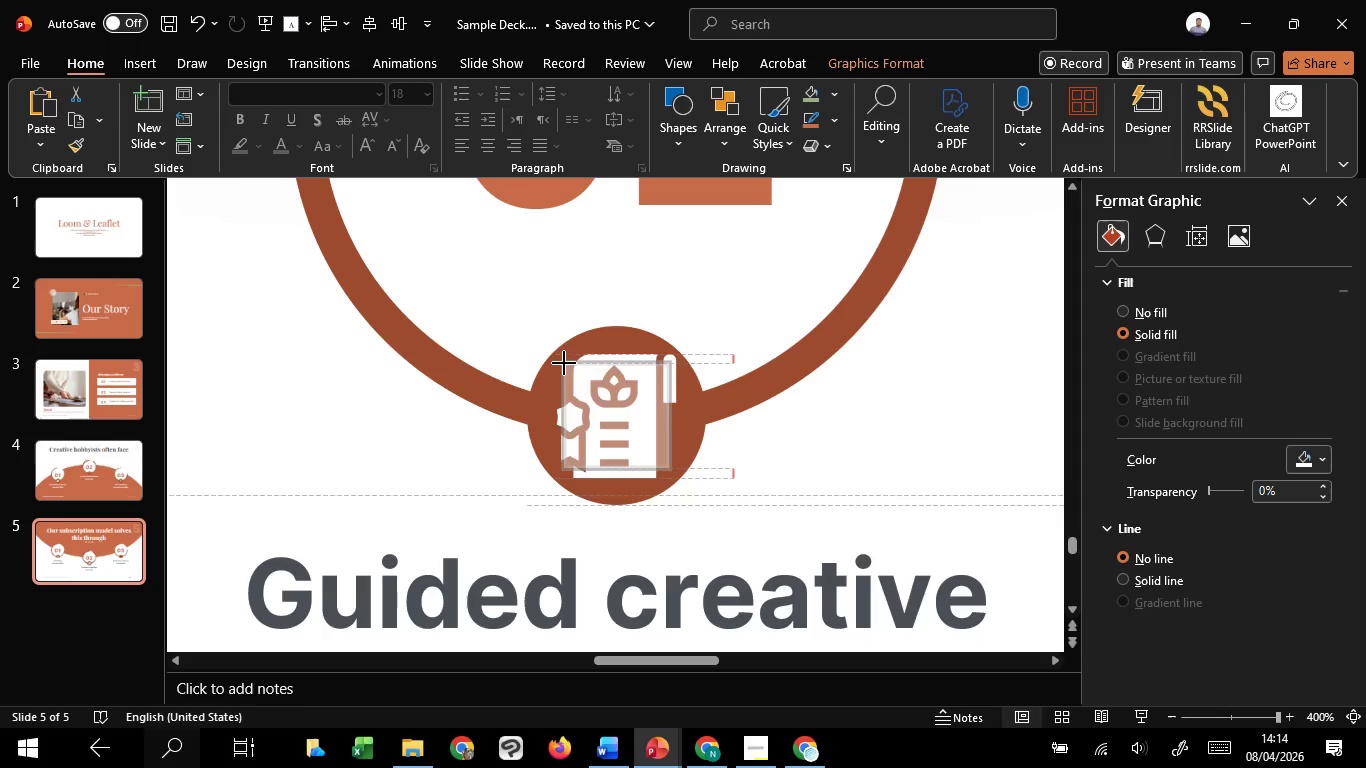 
hold_key(key=ShiftLeft, duration=0.75)
 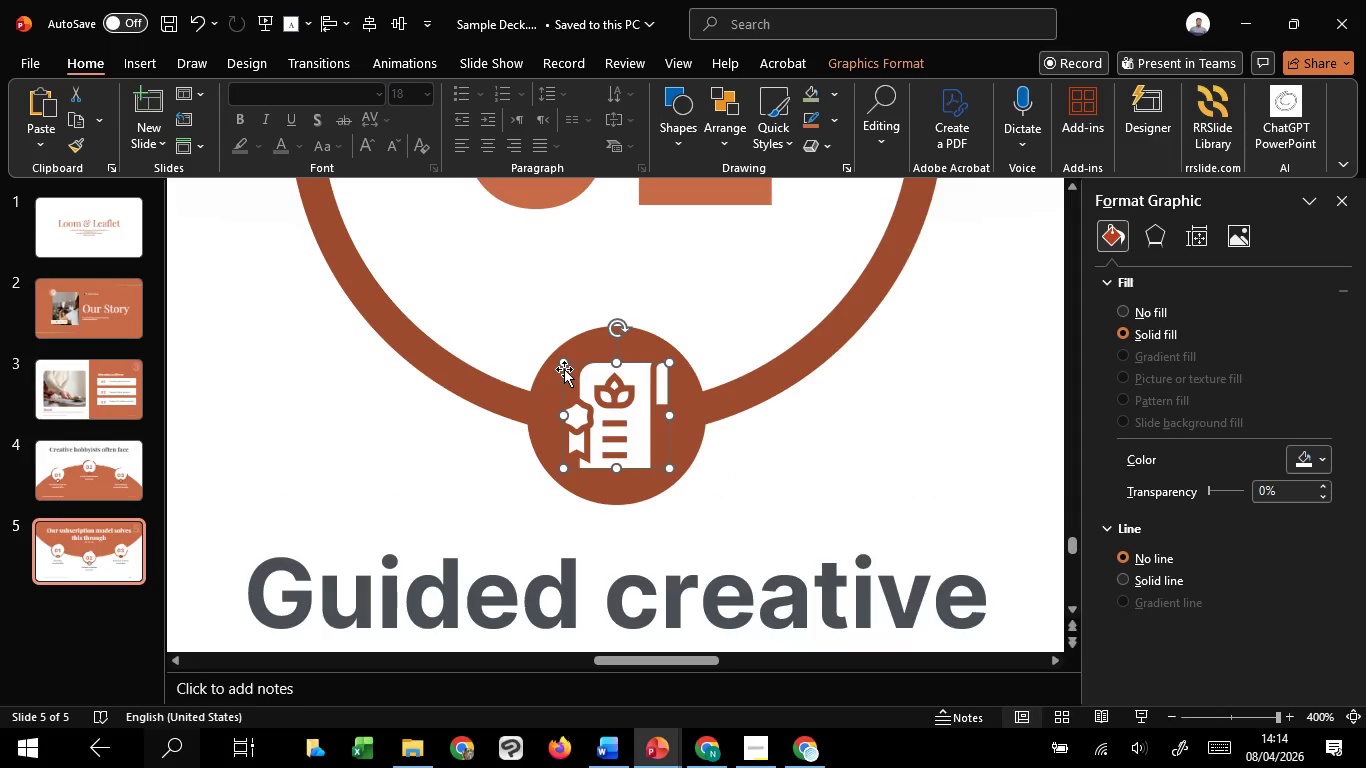 
hold_key(key=ControlLeft, duration=1.51)
hold_key(key=ControlLeft, duration=1.52)
scroll: coordinate [566, 373], scroll_direction: down, amount: 18.0
 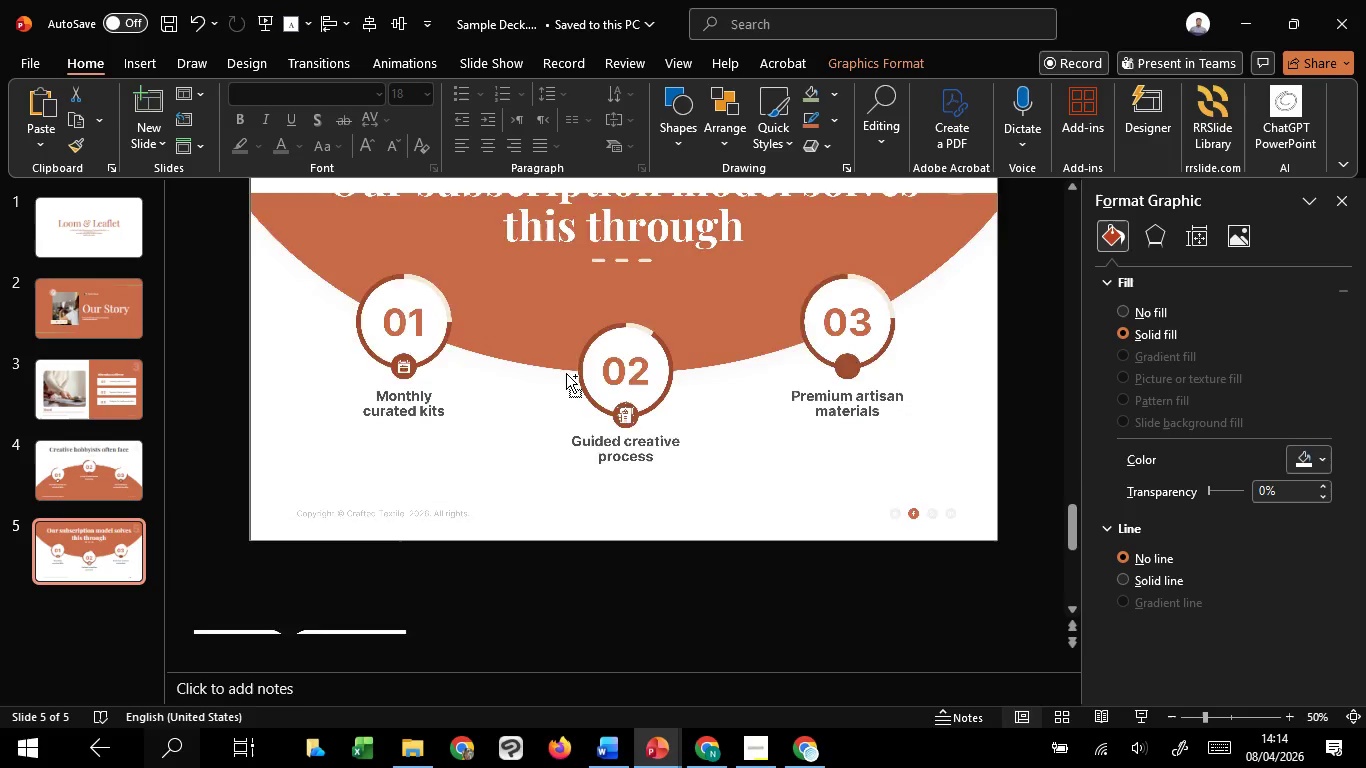 
hold_key(key=ControlLeft, duration=1.5)
scroll: coordinate [566, 373], scroll_direction: up, amount: 1.0
 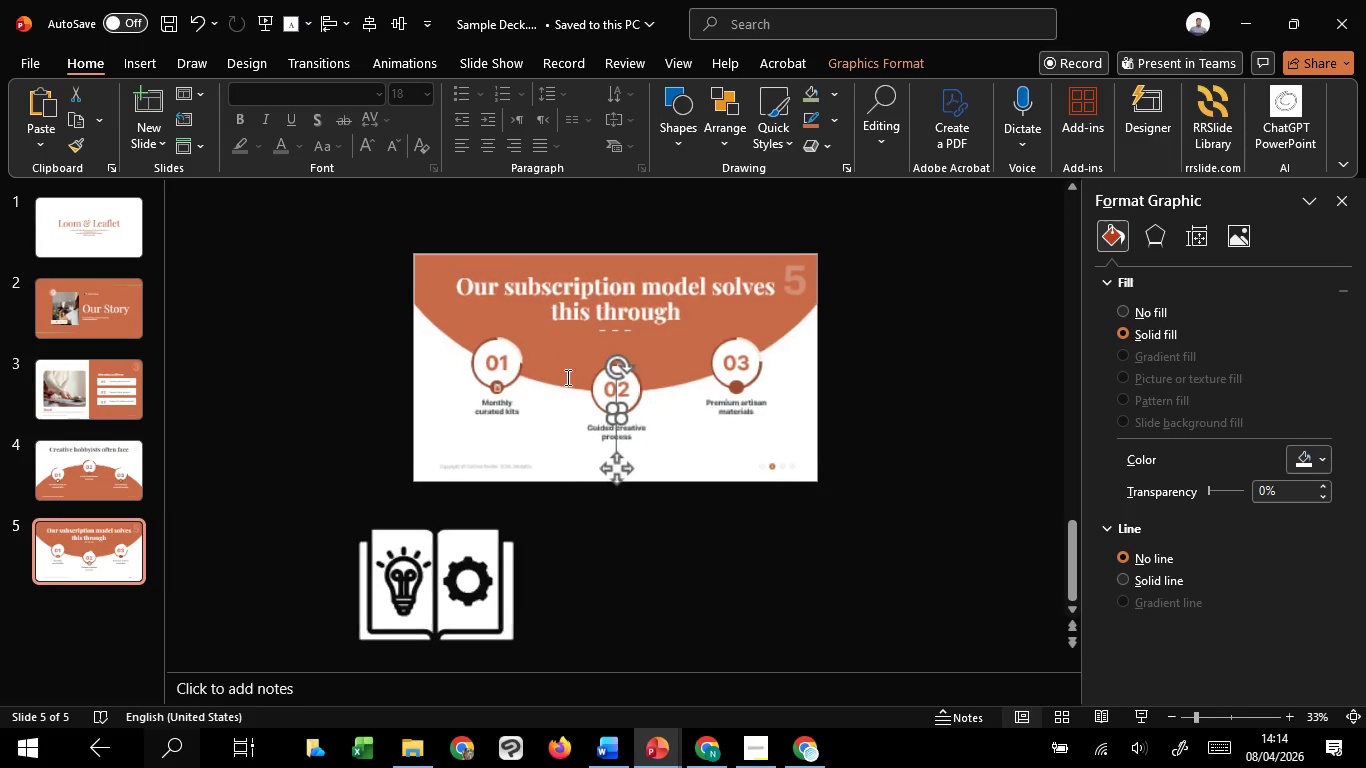 
key(Control+ControlLeft)
 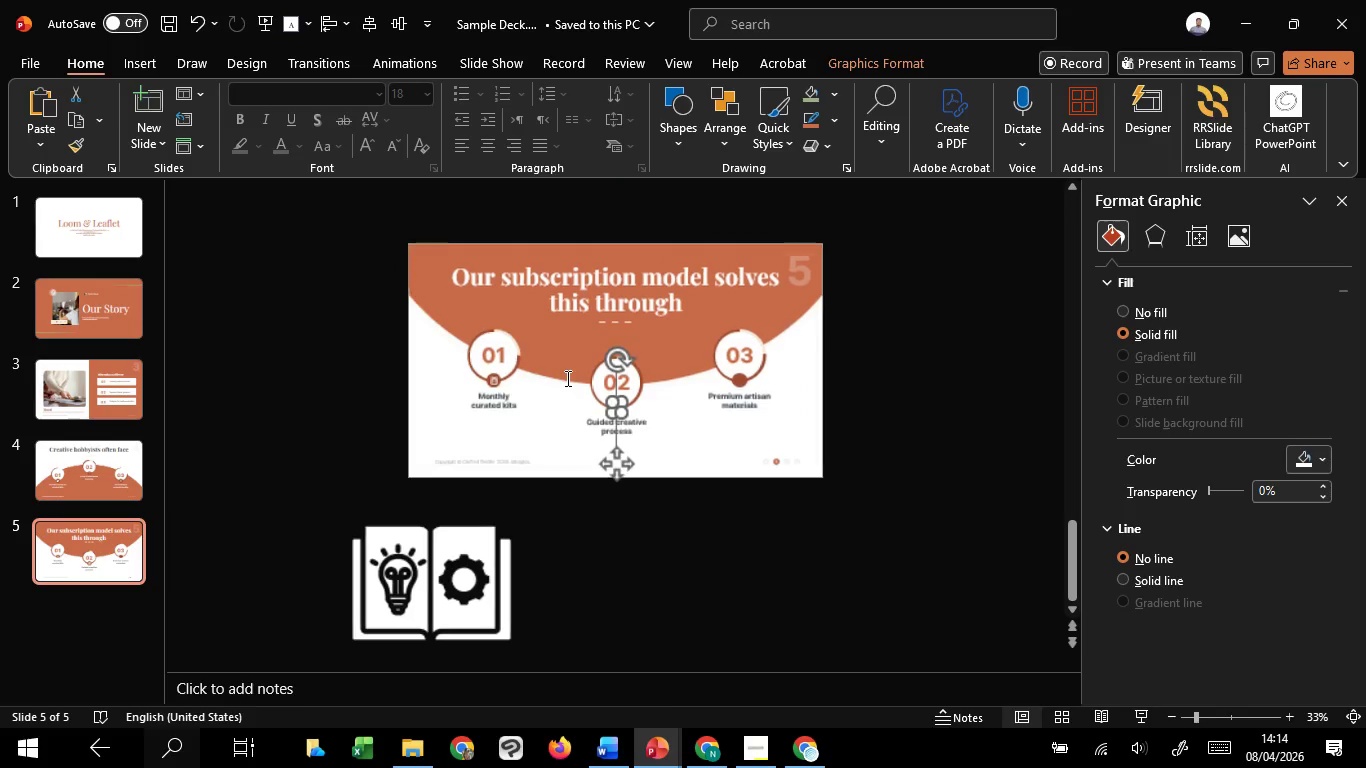 
key(Control+ControlLeft)
 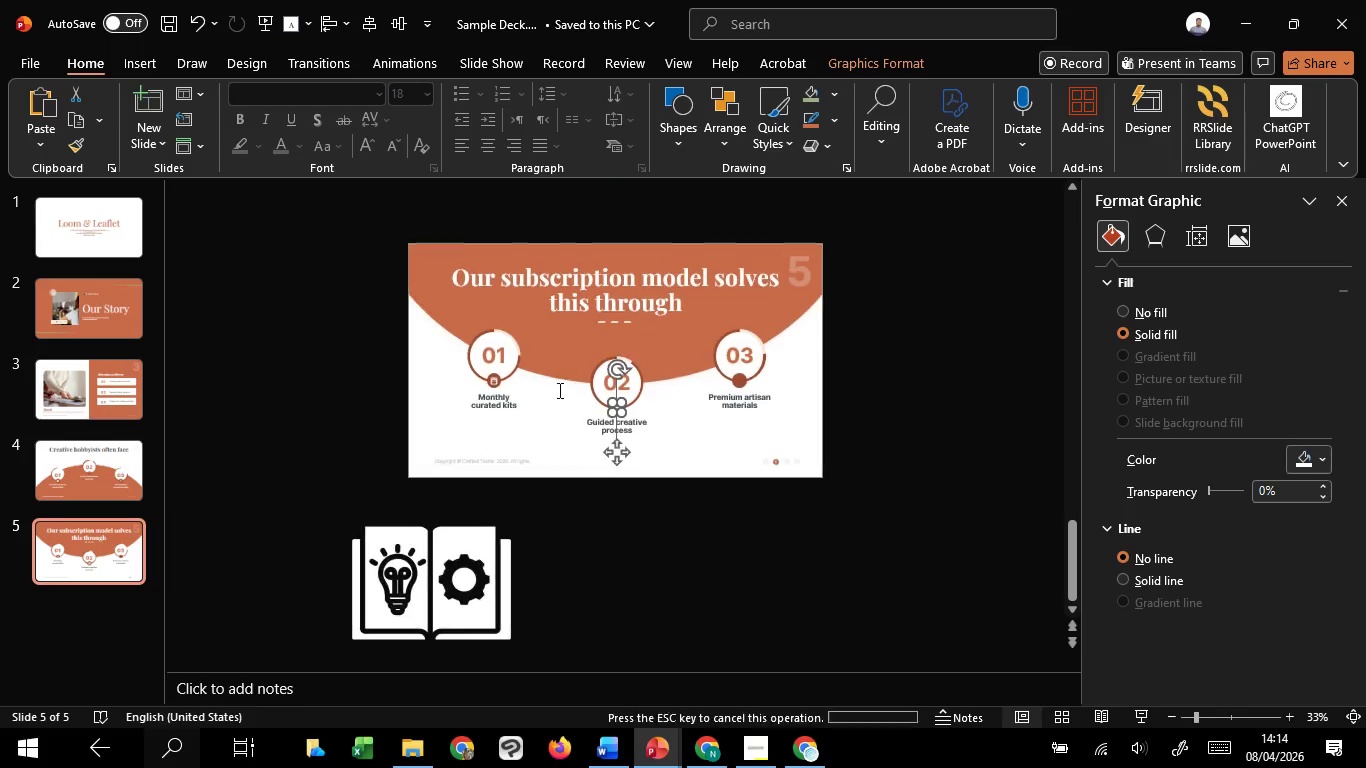 
key(Control+ControlLeft)
 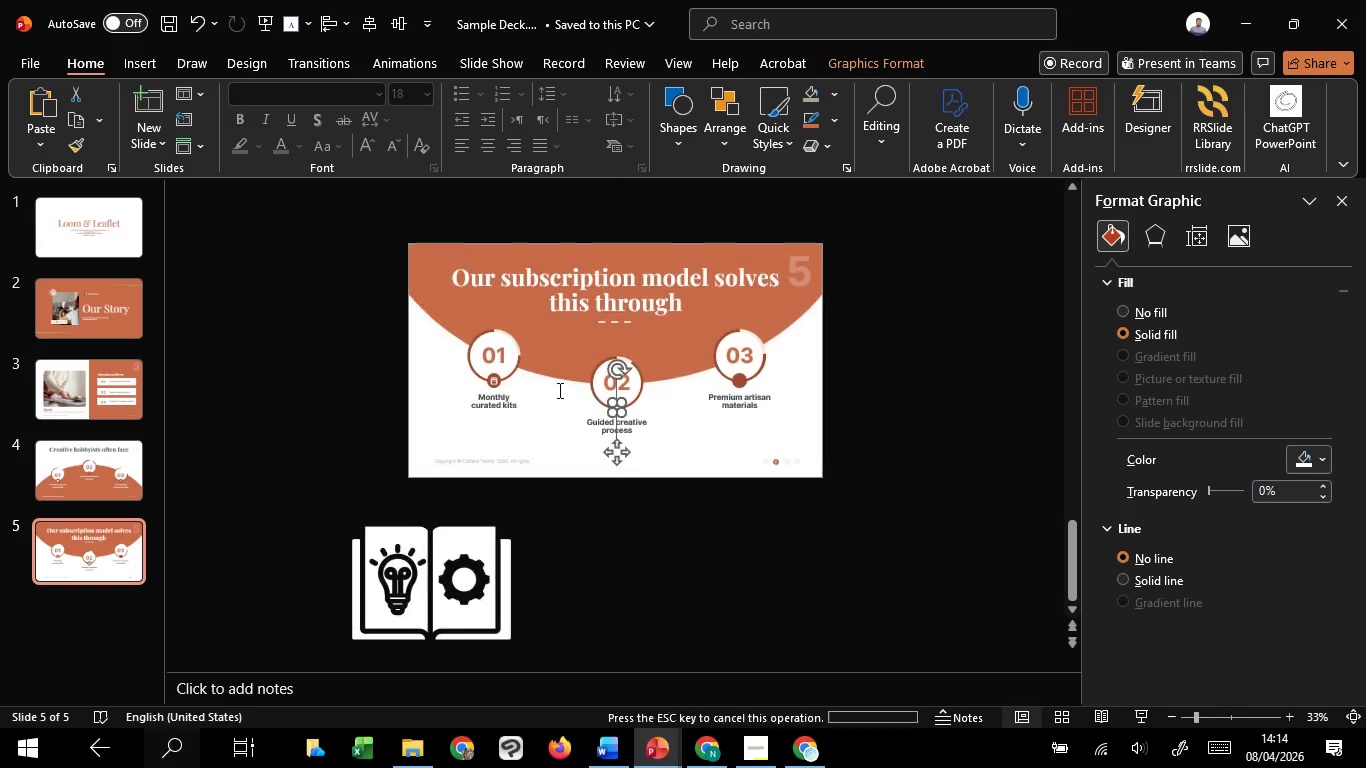 
key(Control+ControlLeft)
 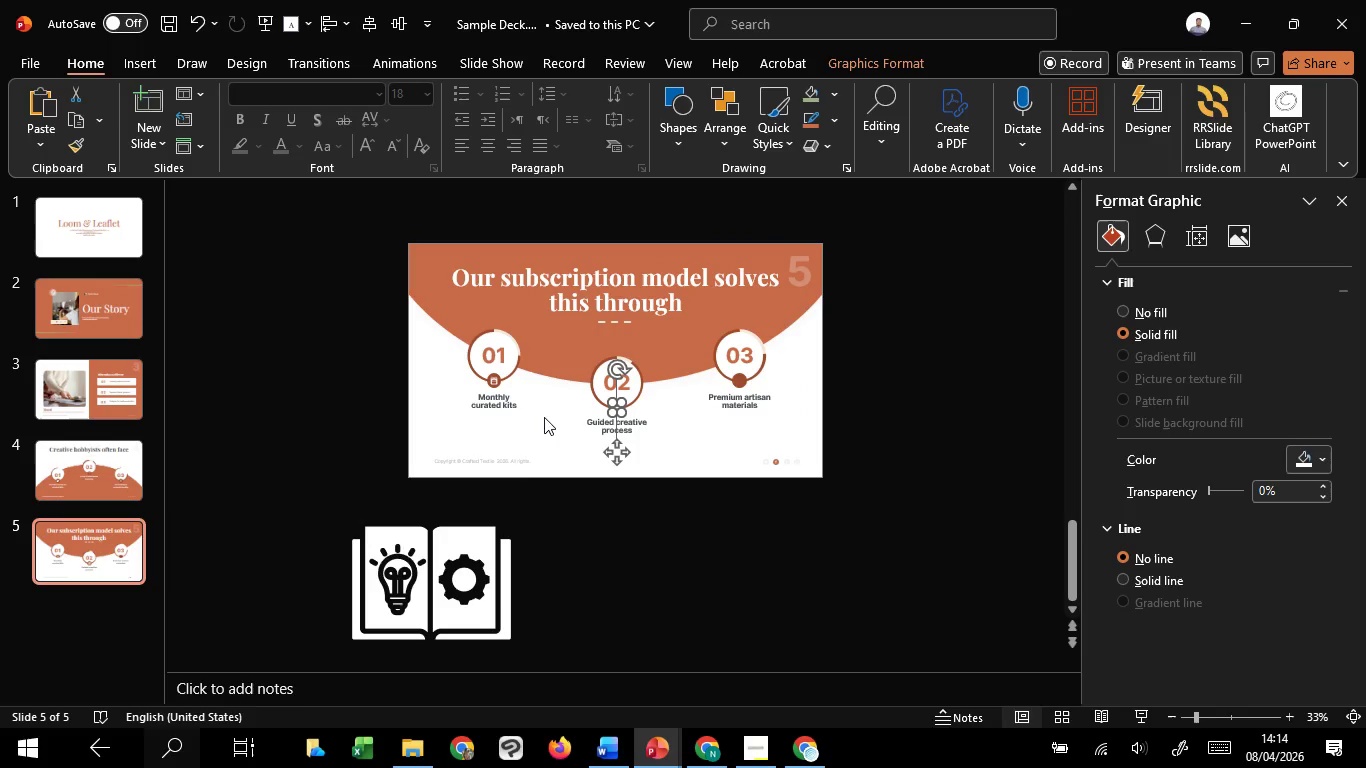 
key(Control+ControlLeft)
 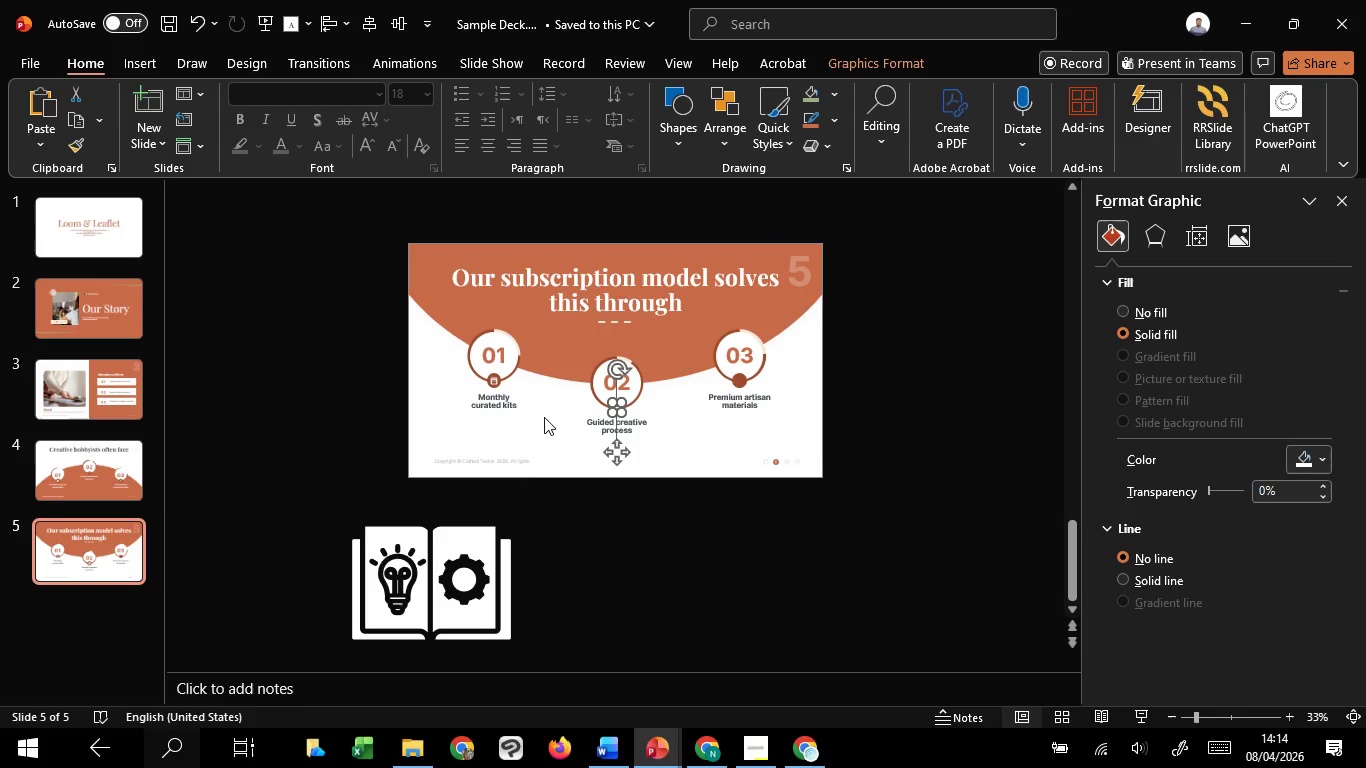 
key(Control+ControlLeft)
 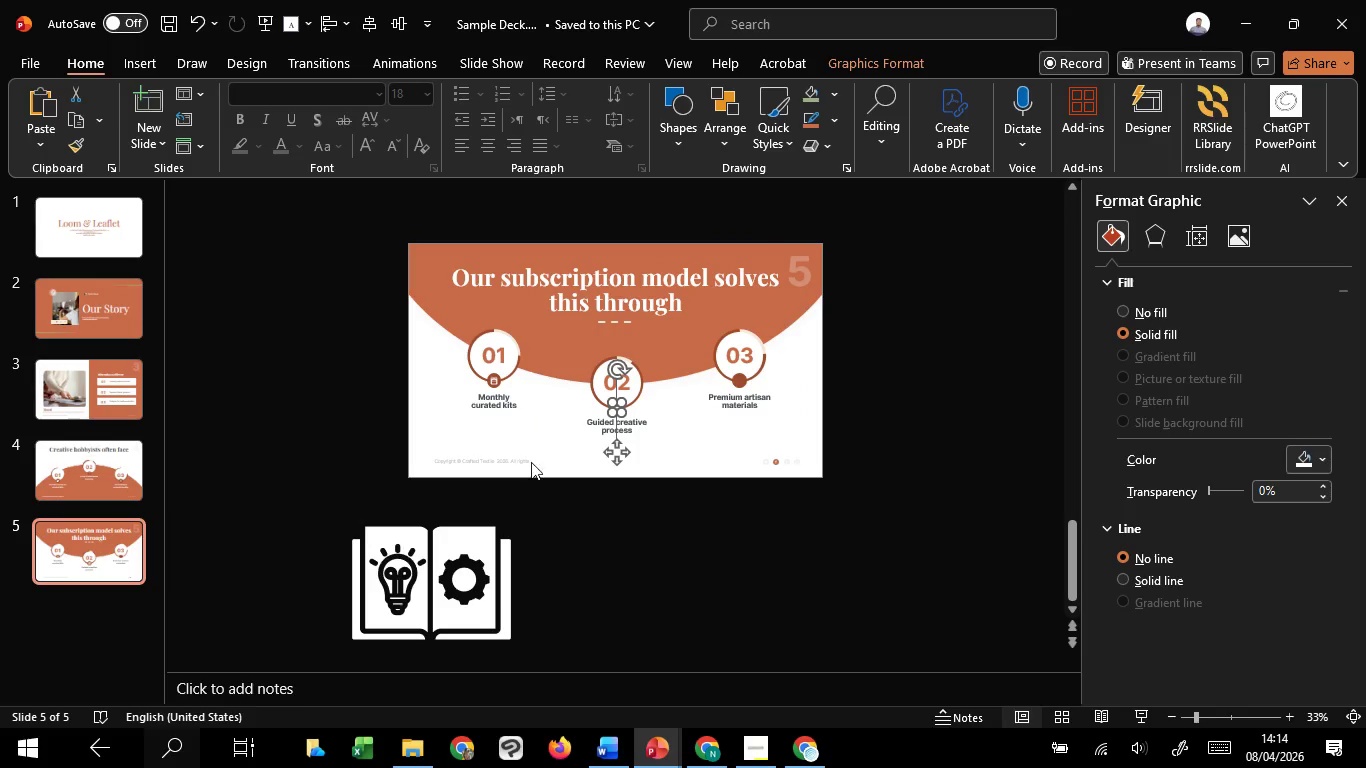 
key(Control+ControlLeft)
 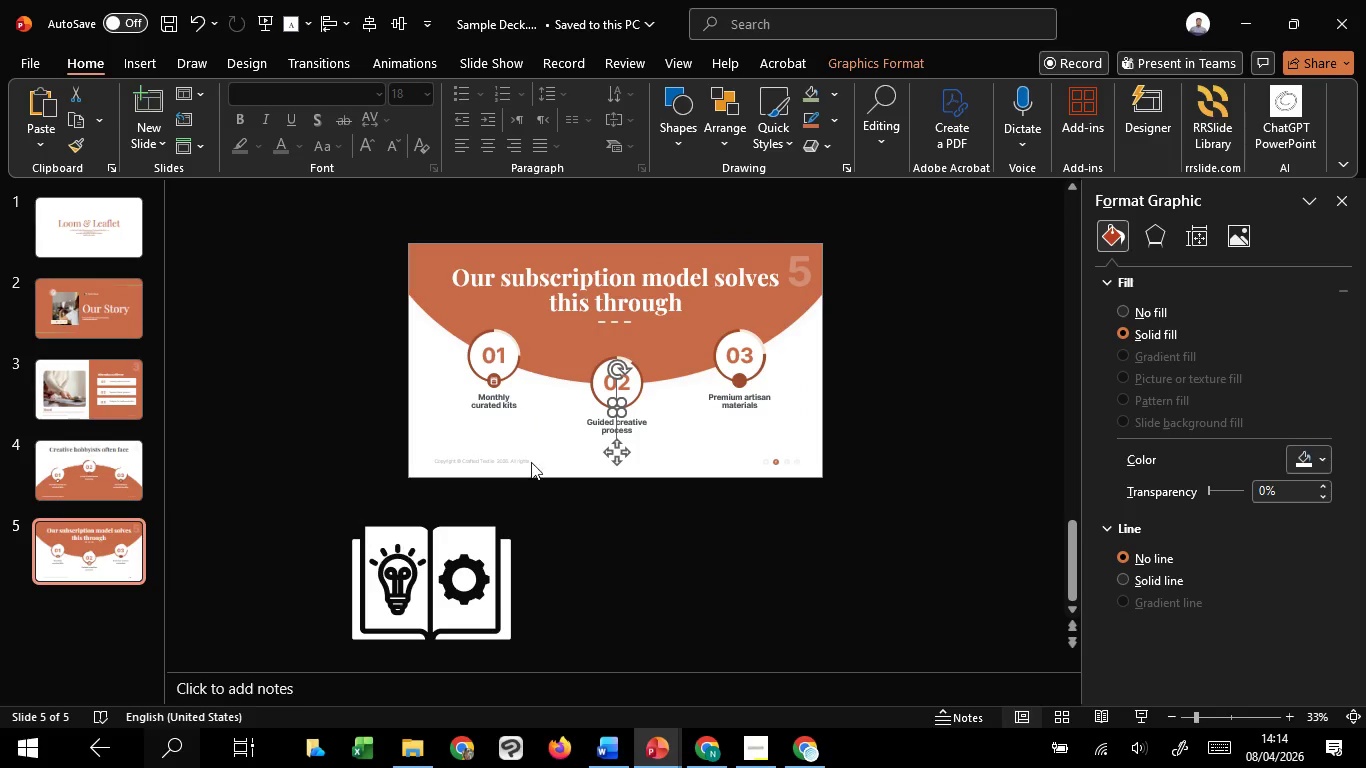 
key(Control+ControlLeft)
 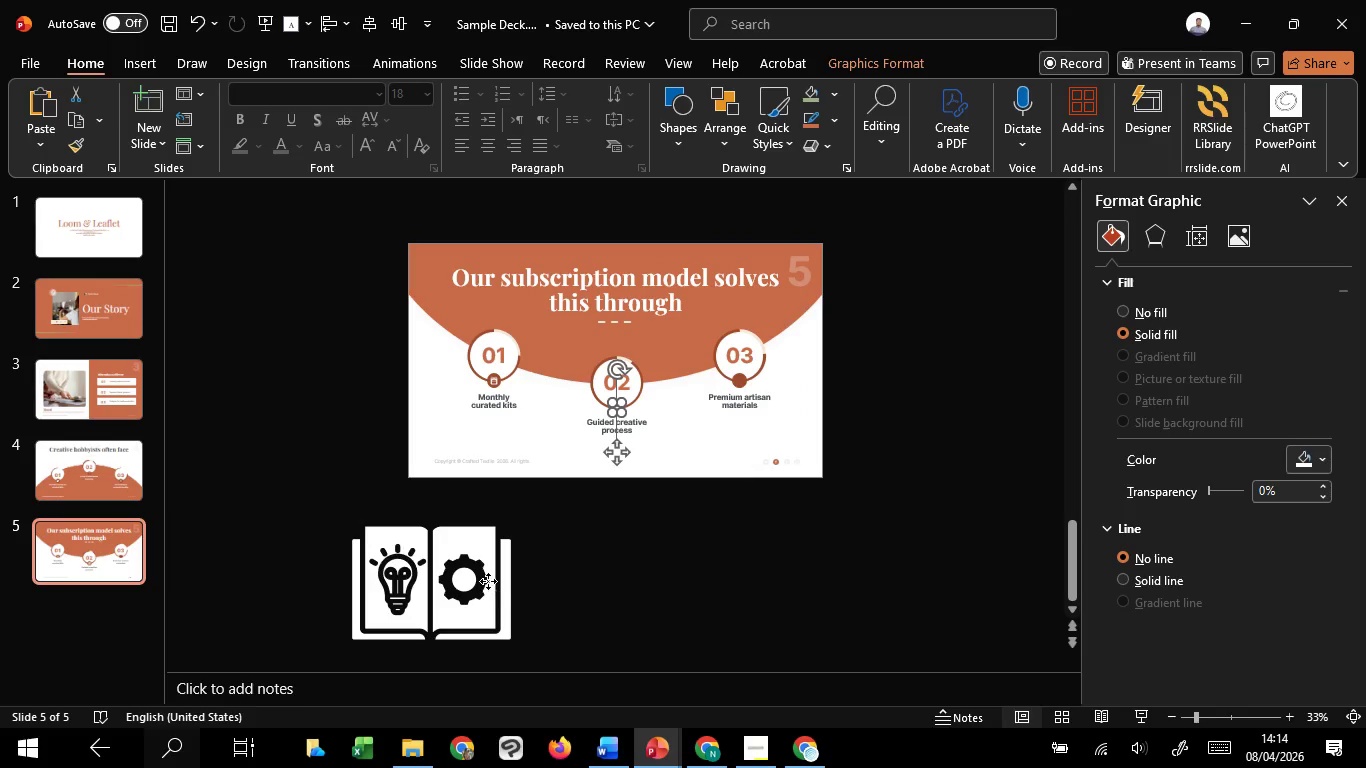 
left_click([488, 581])
 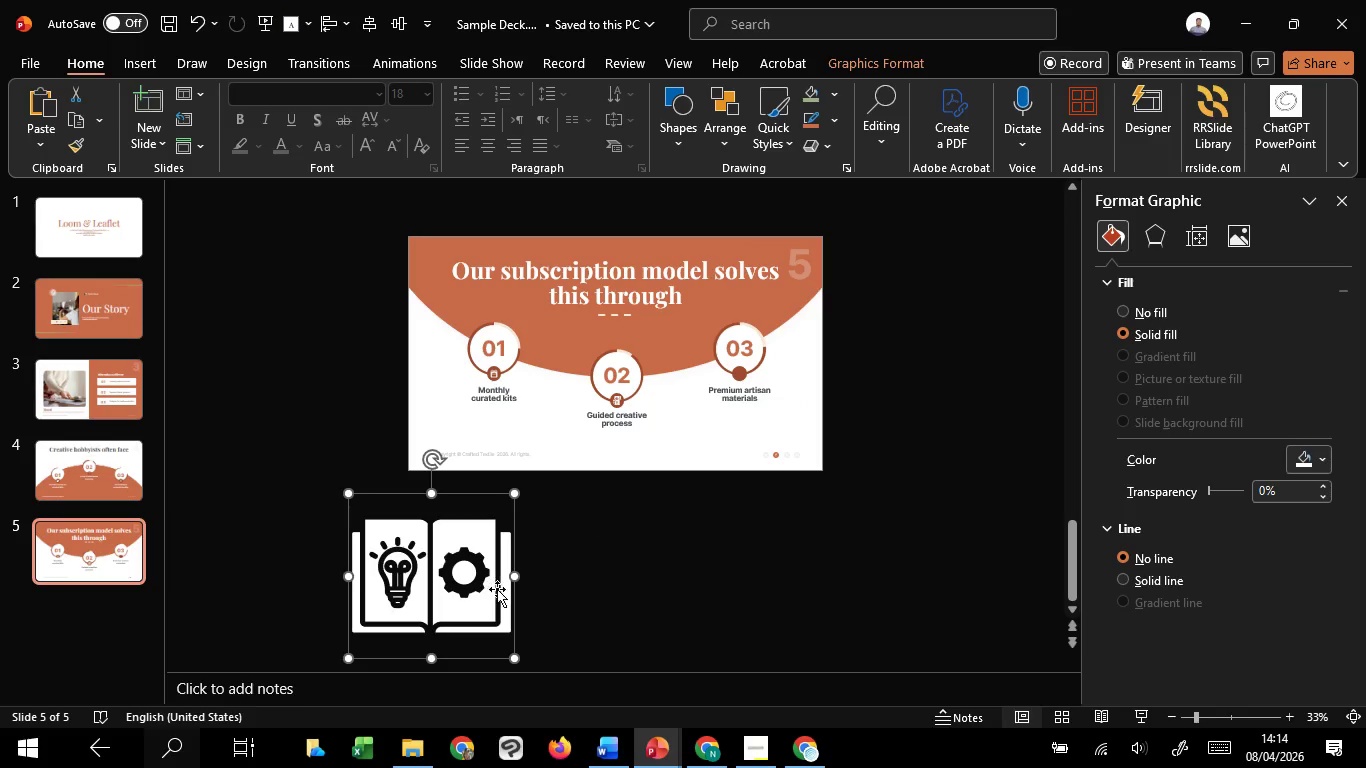 
left_click_drag(start_coordinate=[497, 589], to_coordinate=[696, 268])
 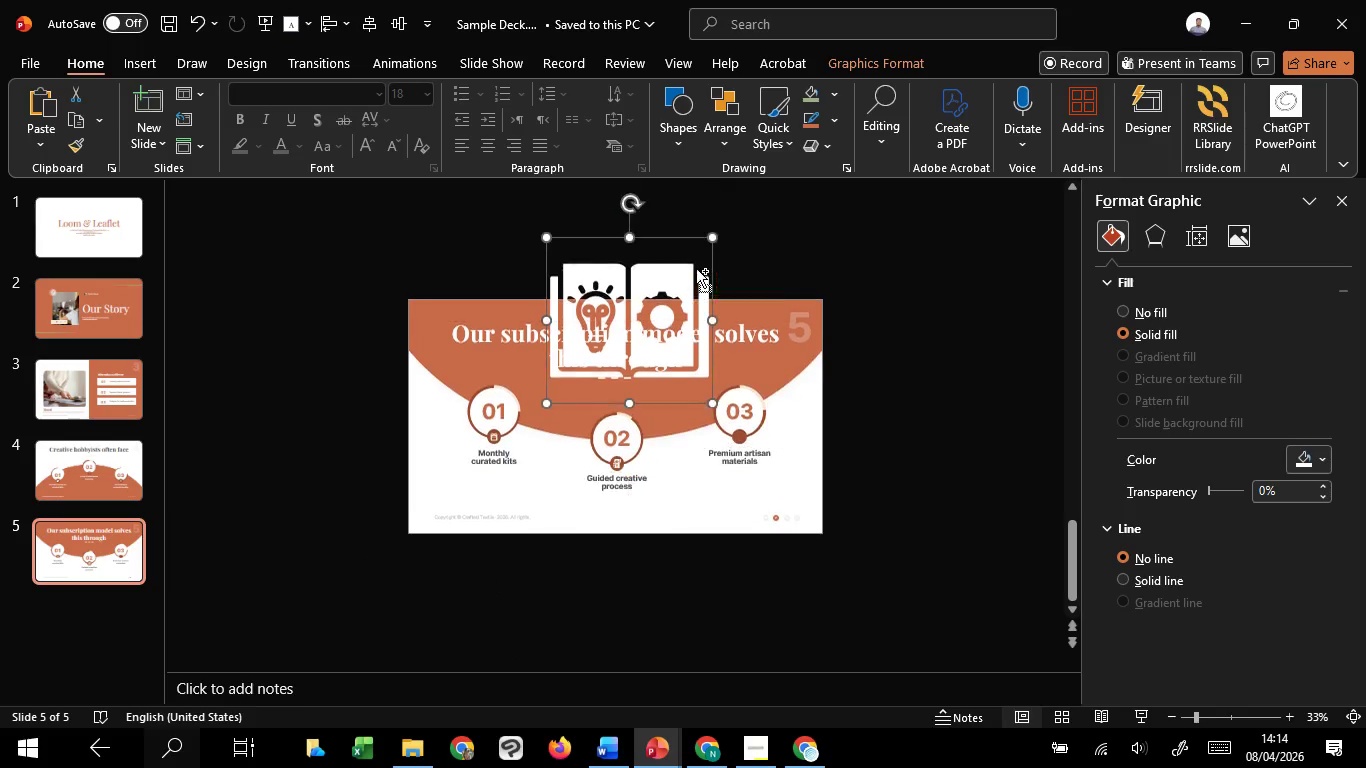 
hold_key(key=ControlLeft, duration=3.69)
scroll: coordinate [696, 268], scroll_direction: up, amount: 3.0
 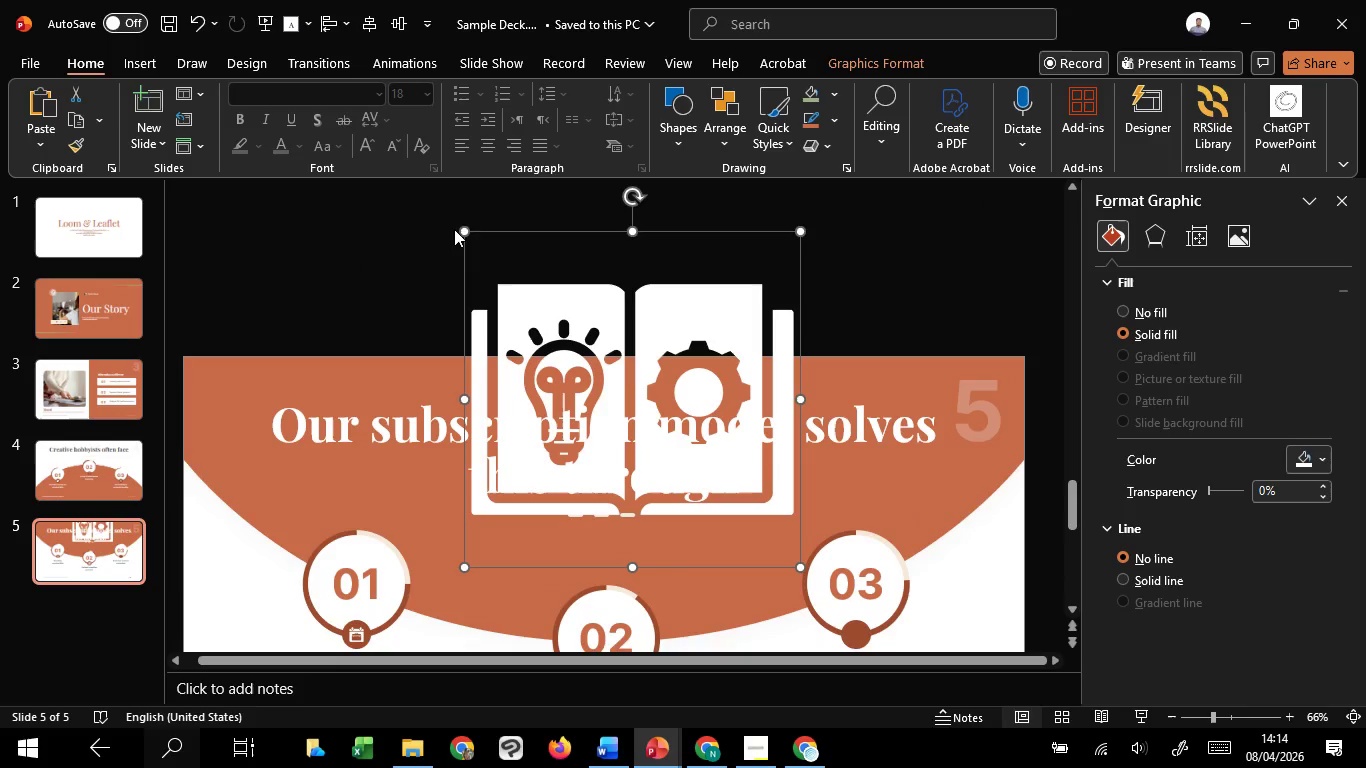 
hold_key(key=ShiftLeft, duration=1.52)
left_click_drag(start_coordinate=[466, 233], to_coordinate=[592, 343])
 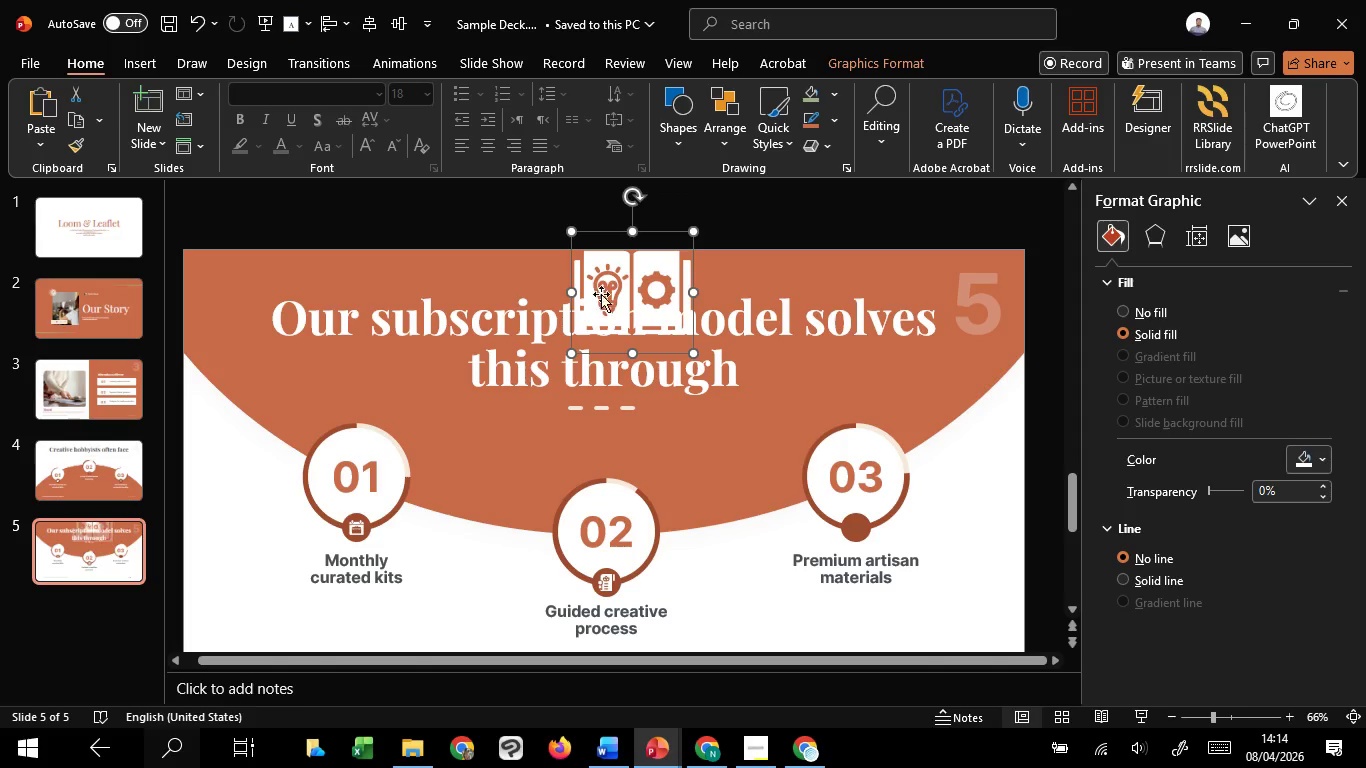 
hold_key(key=ShiftLeft, duration=0.58)
 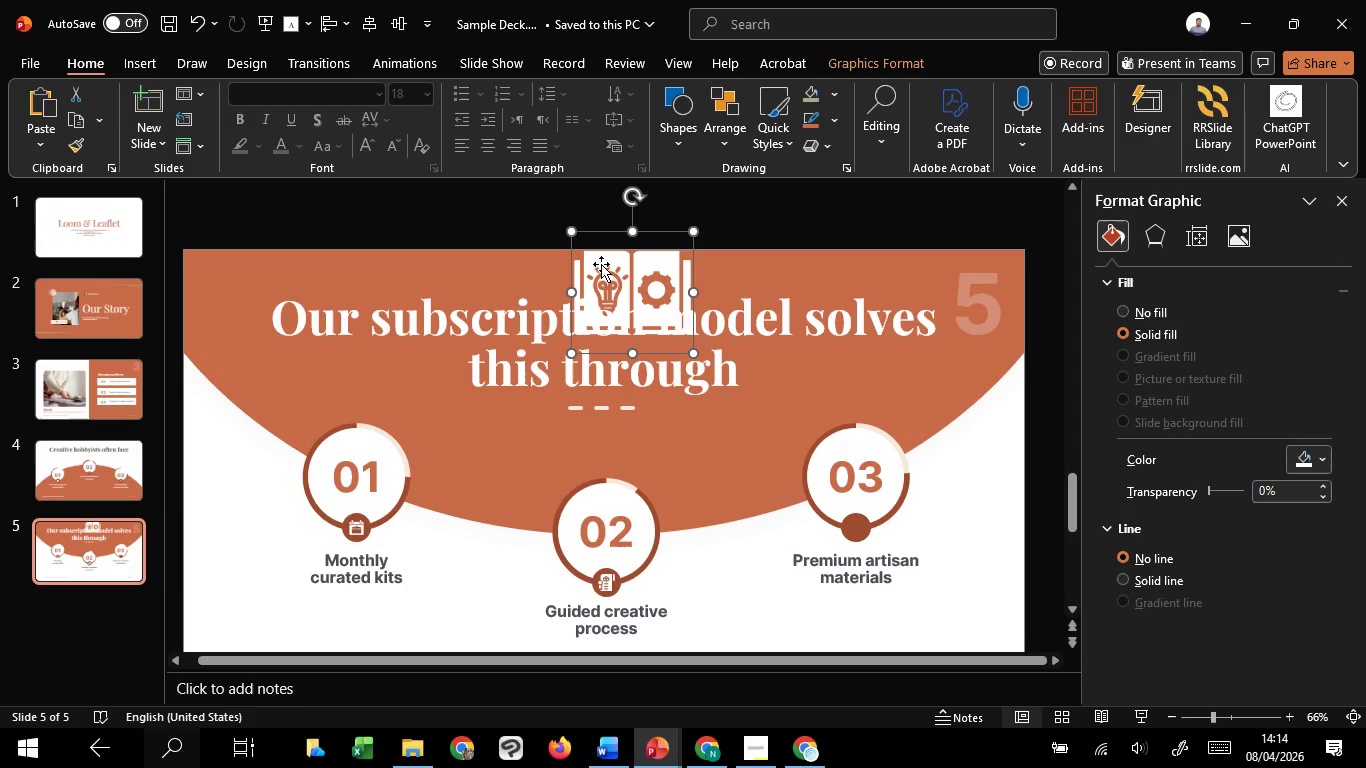 
left_click_drag(start_coordinate=[601, 264], to_coordinate=[809, 446])
 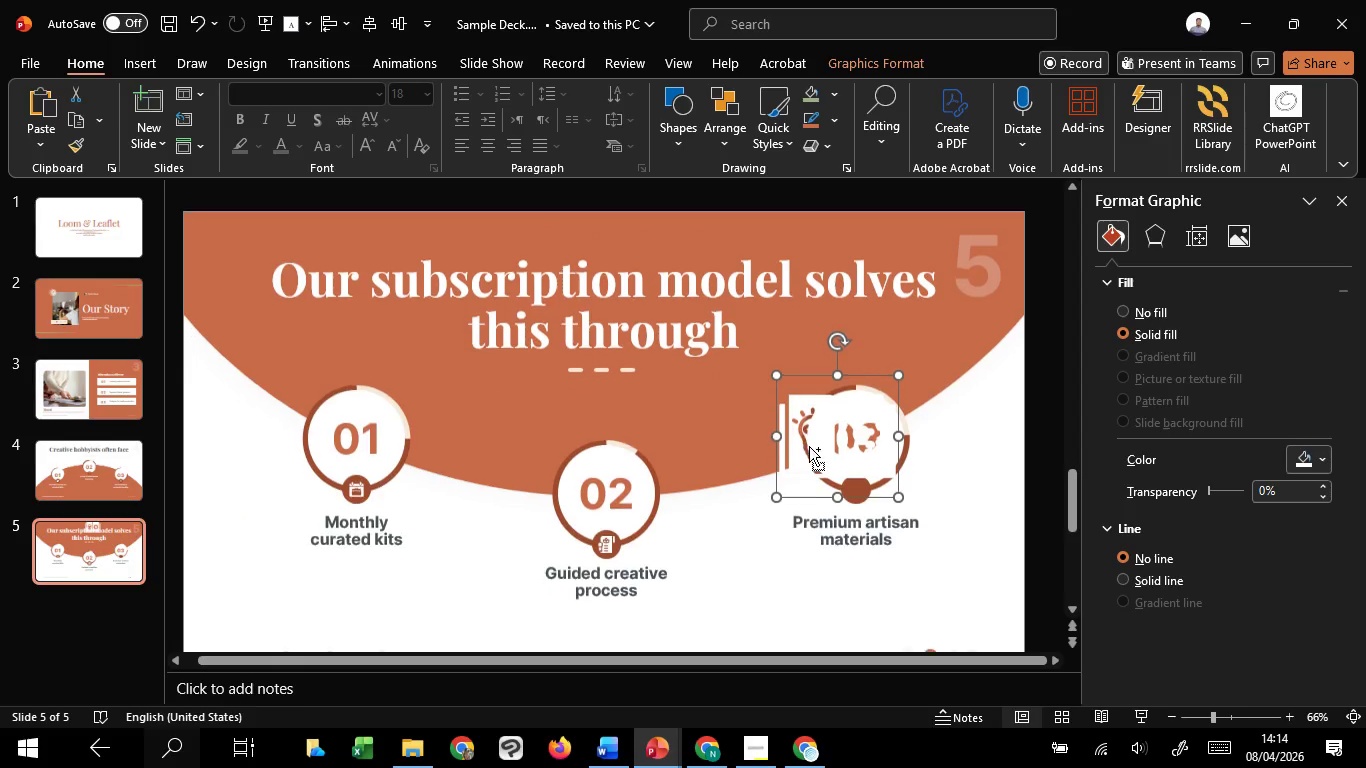 
hold_key(key=ControlLeft, duration=1.52)
scroll: coordinate [809, 446], scroll_direction: up, amount: 5.0
 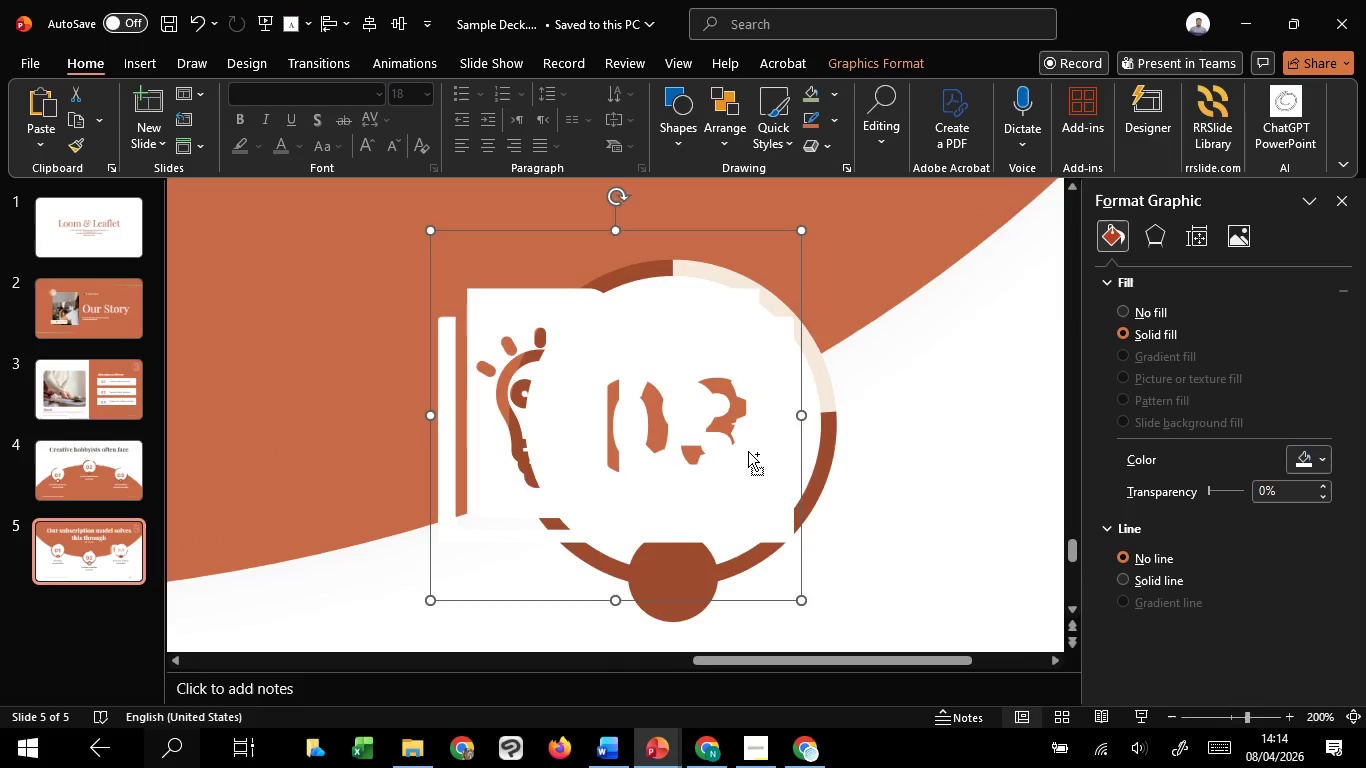 
scroll: coordinate [748, 451], scroll_direction: down, amount: 1.0
 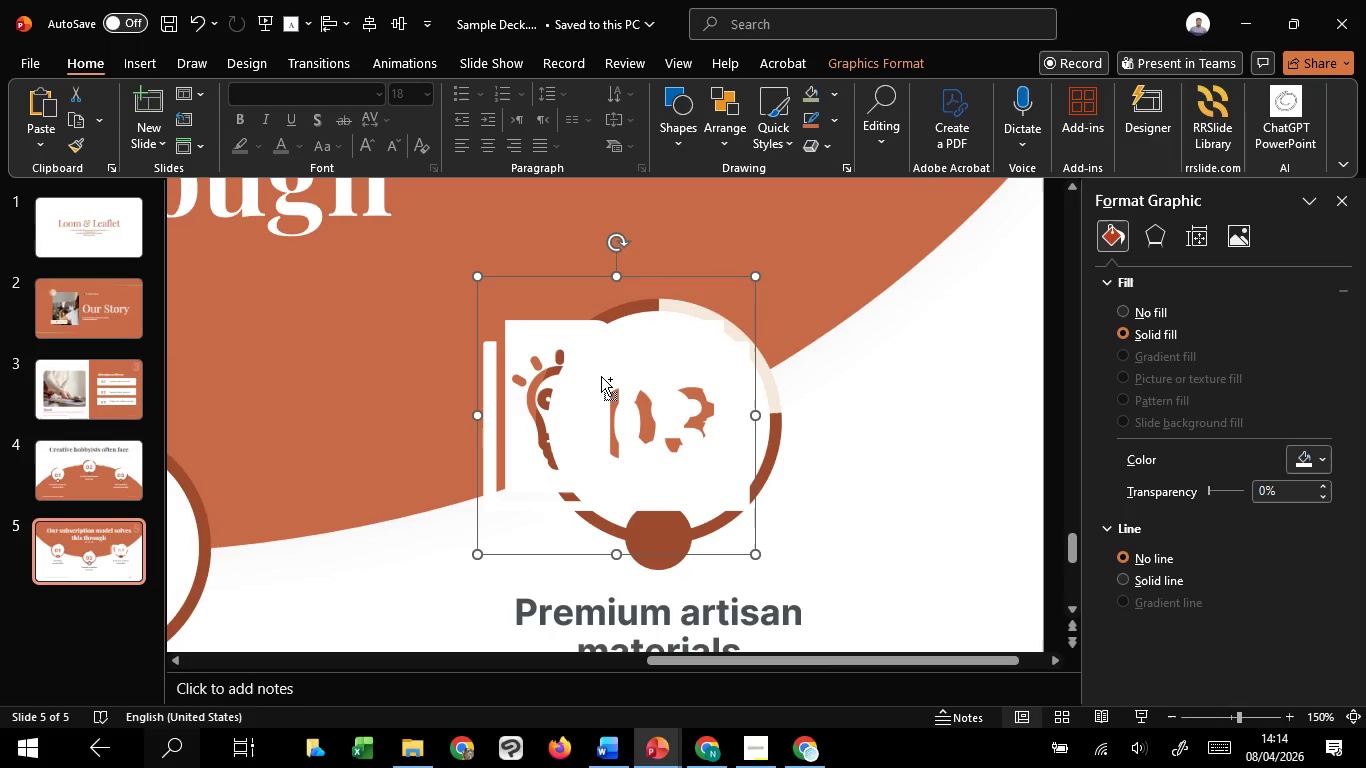 
key(Control+ControlLeft)
 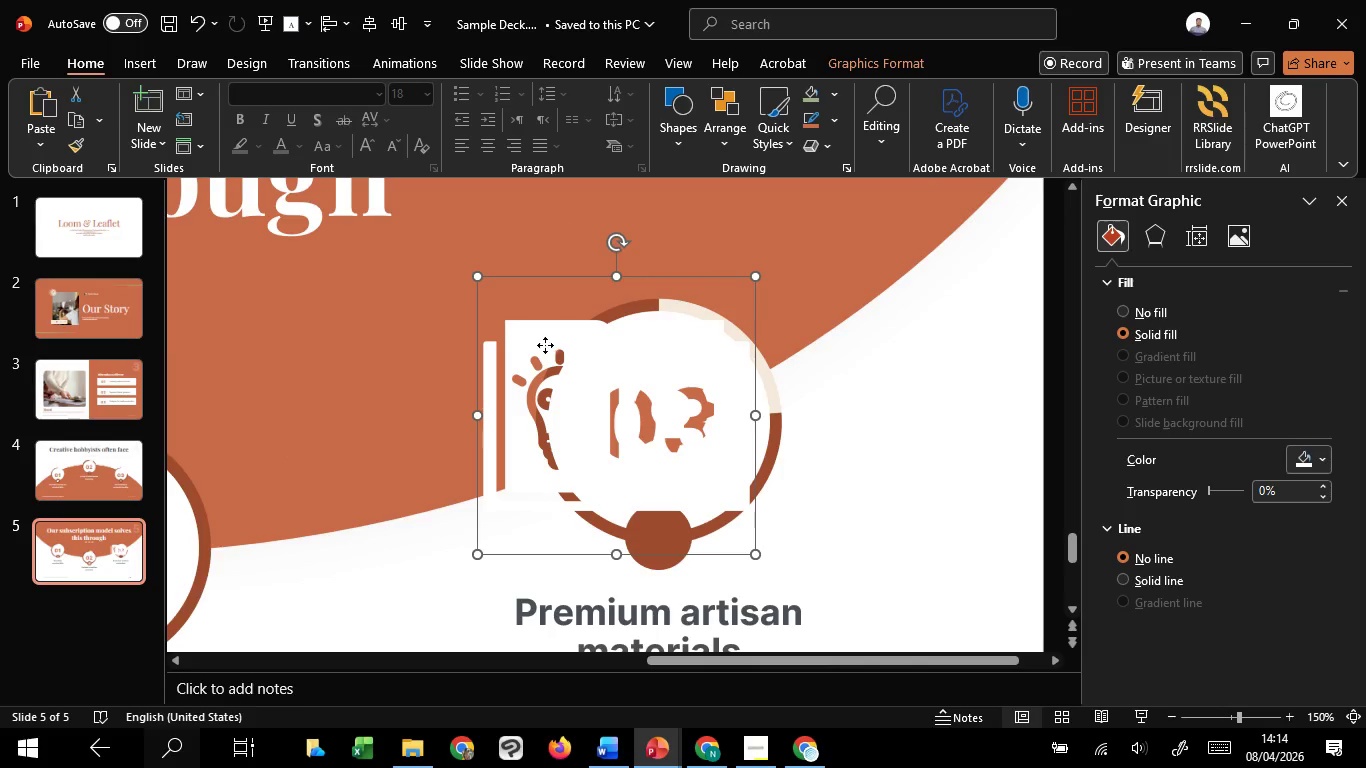 
left_click_drag(start_coordinate=[545, 345], to_coordinate=[323, 287])
 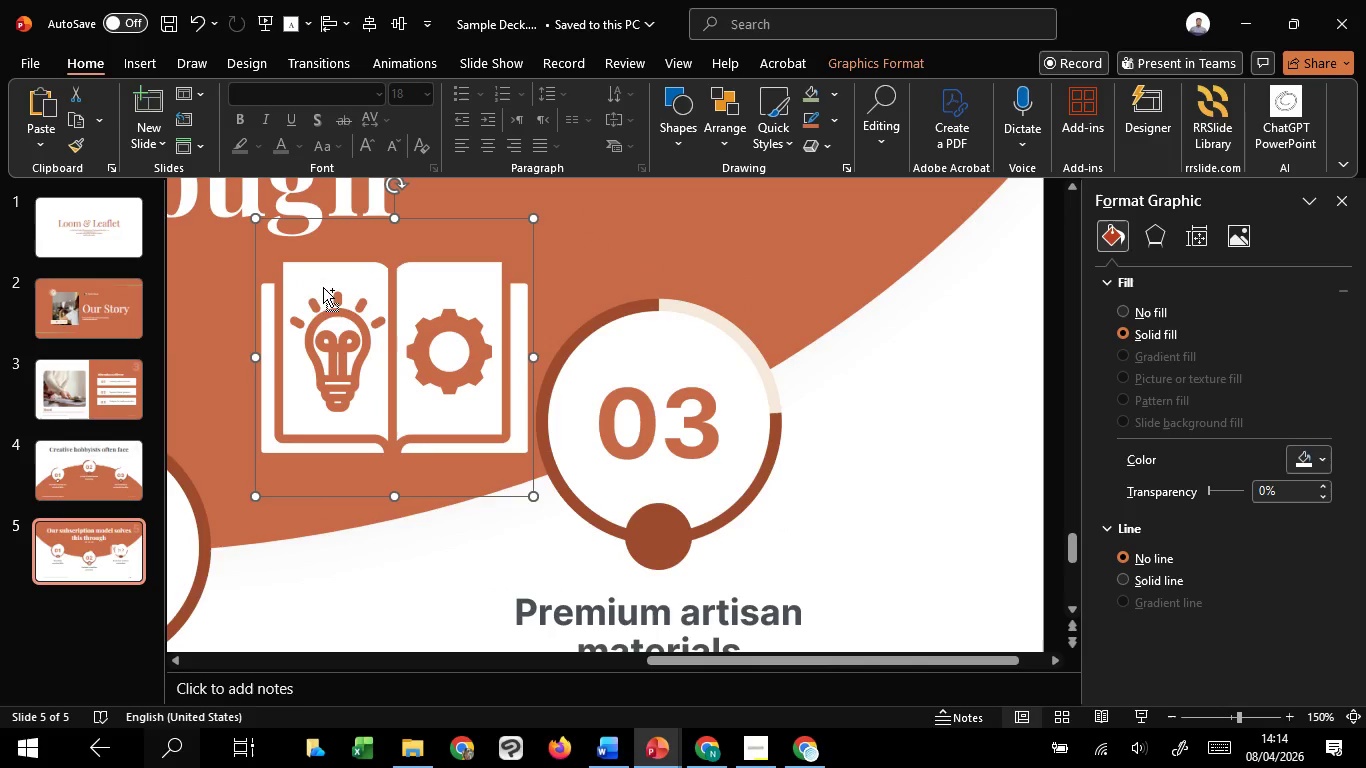 
hold_key(key=ControlLeft, duration=4.31)
hold_key(key=ShiftLeft, duration=1.52)
left_click_drag(start_coordinate=[252, 218], to_coordinate=[380, 343])
 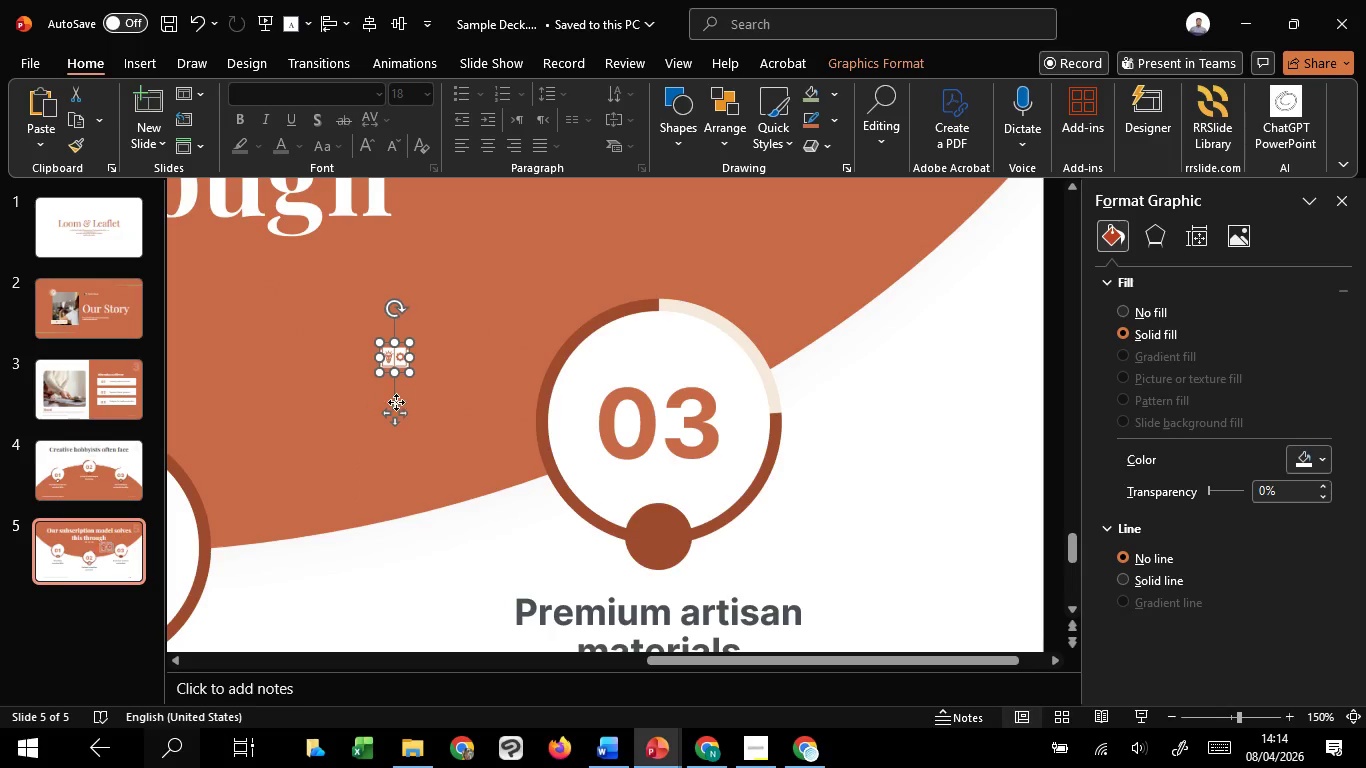 
hold_key(key=ShiftLeft, duration=0.78)
 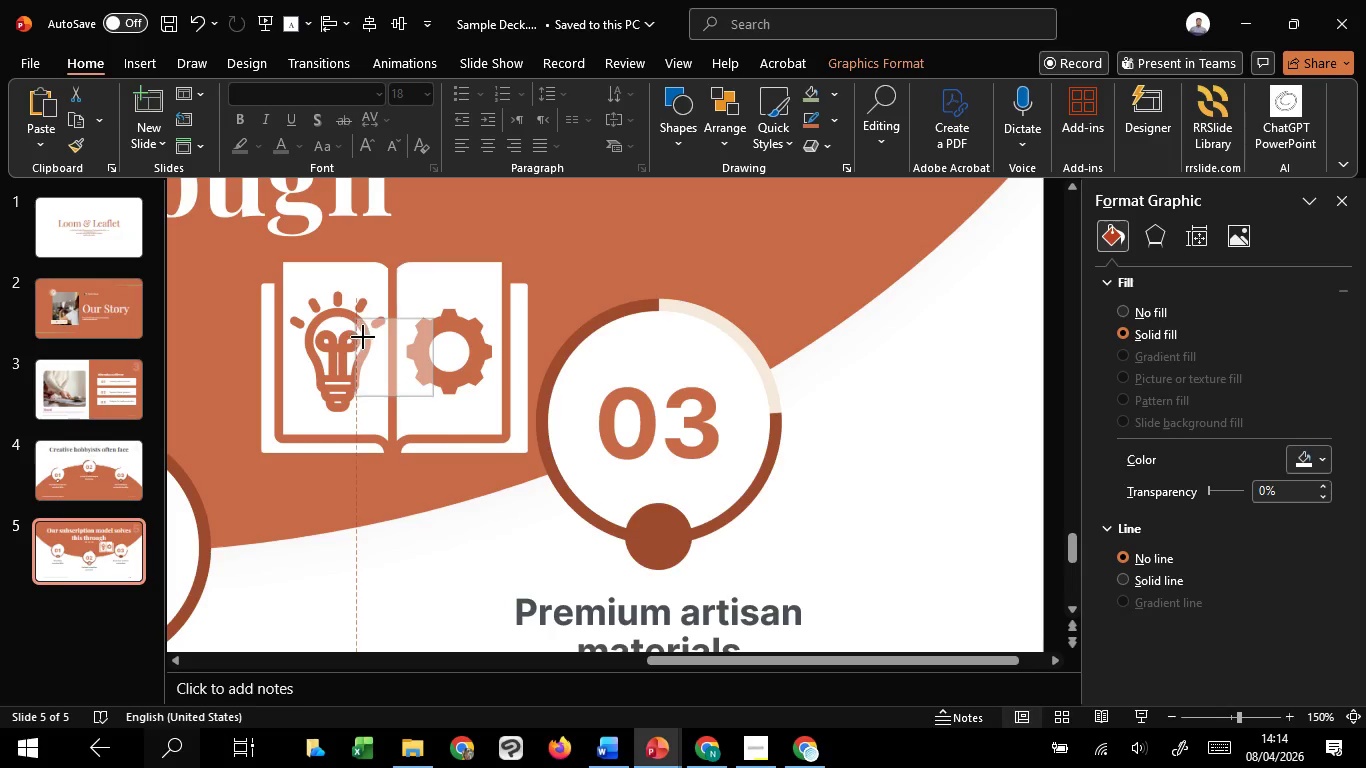 
key(Control+Shift+ShiftLeft)
 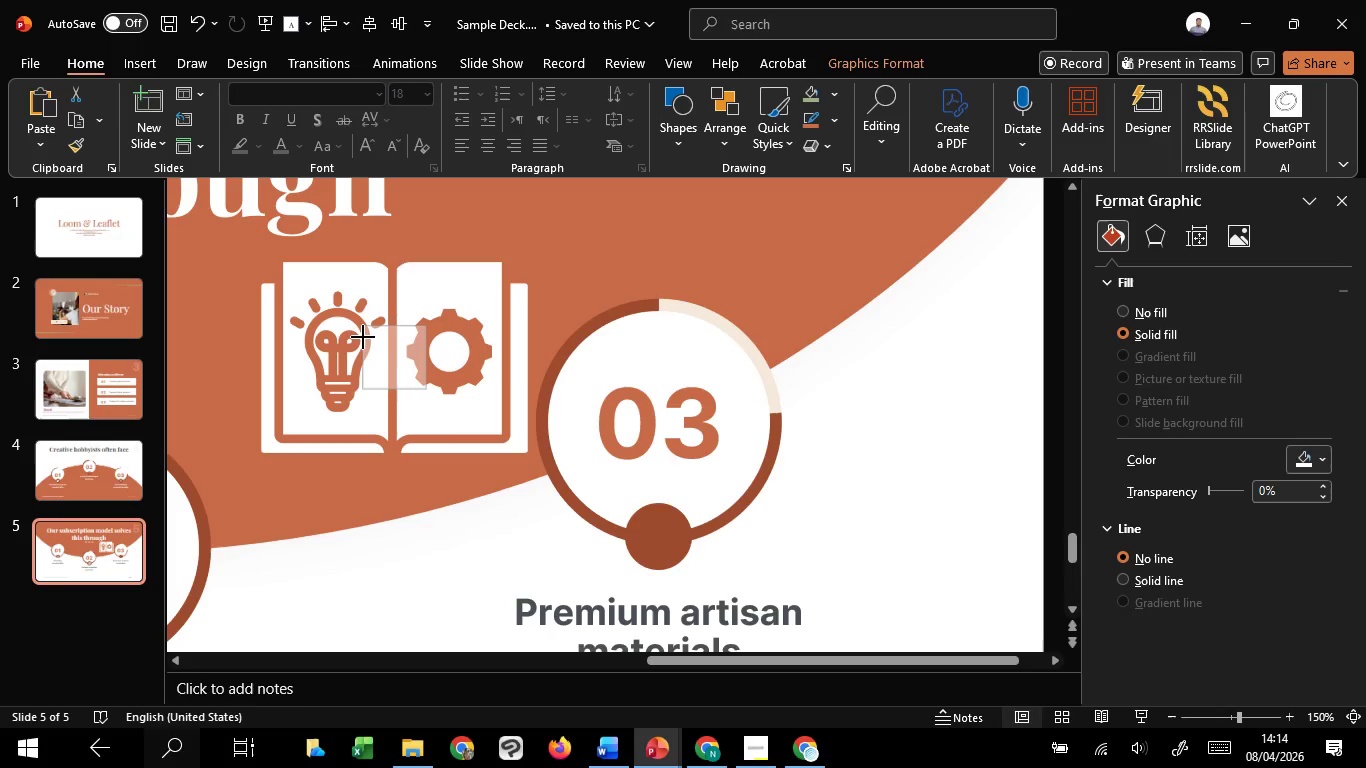 
key(Control+Shift+ShiftLeft)
 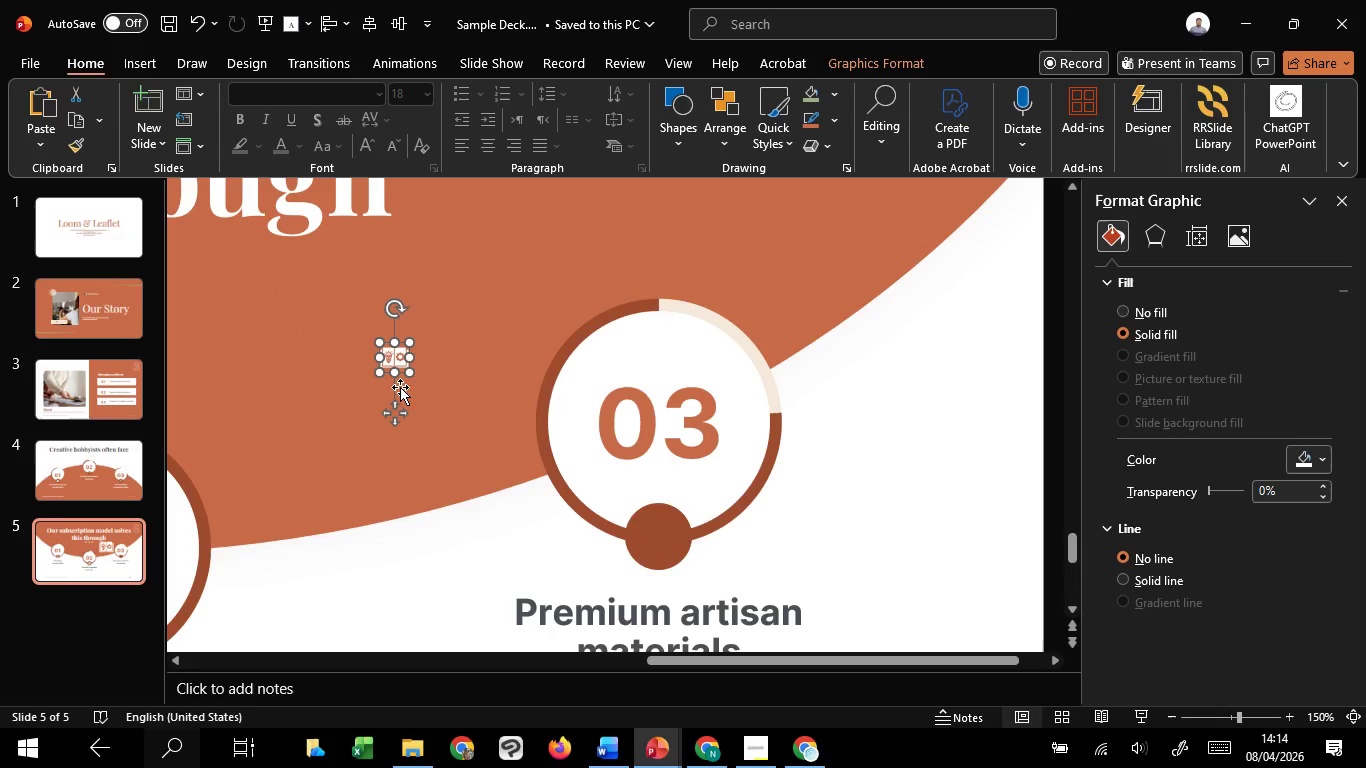 
left_click_drag(start_coordinate=[396, 404], to_coordinate=[662, 583])
 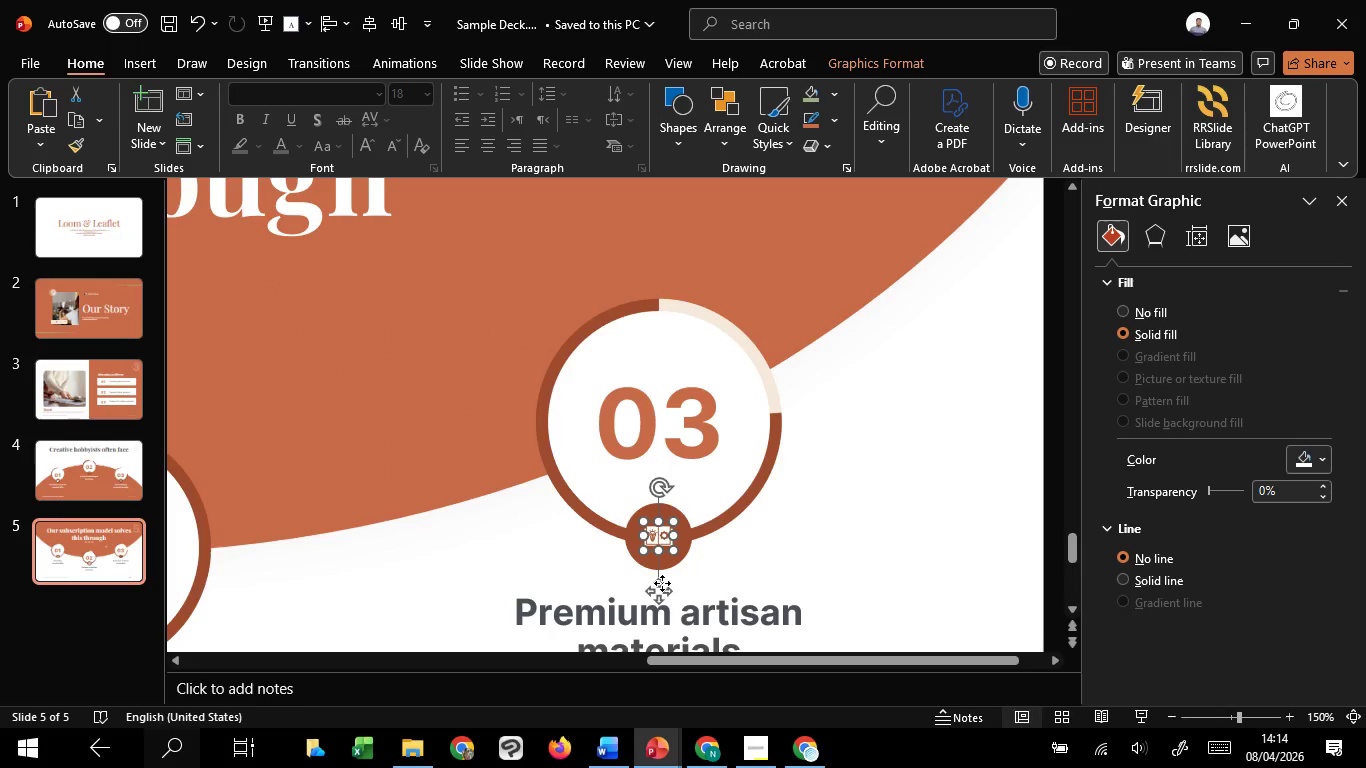 
hold_key(key=ControlLeft, duration=1.52)
scroll: coordinate [662, 583], scroll_direction: up, amount: 6.0
 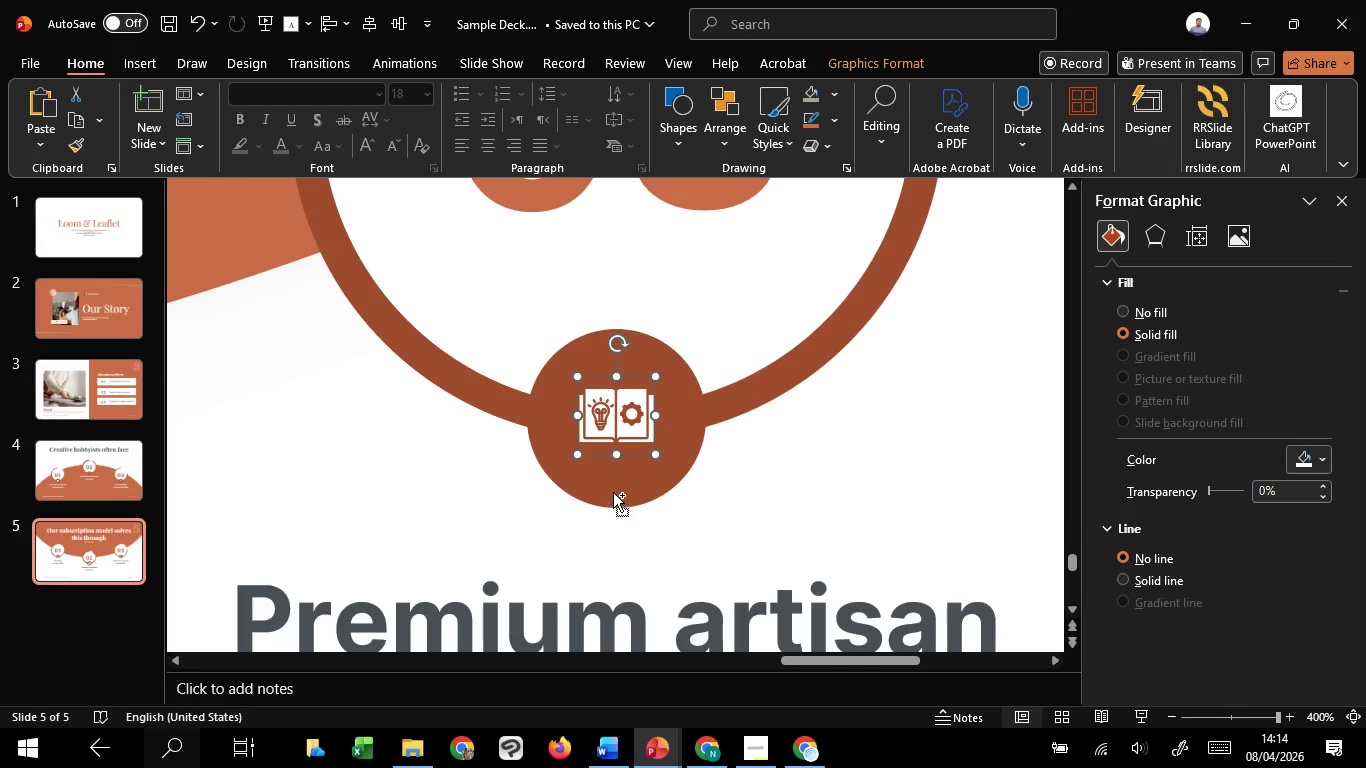 
hold_key(key=ControlLeft, duration=2.08)
hold_key(key=ShiftLeft, duration=1.52)
left_click_drag(start_coordinate=[579, 378], to_coordinate=[567, 370])
 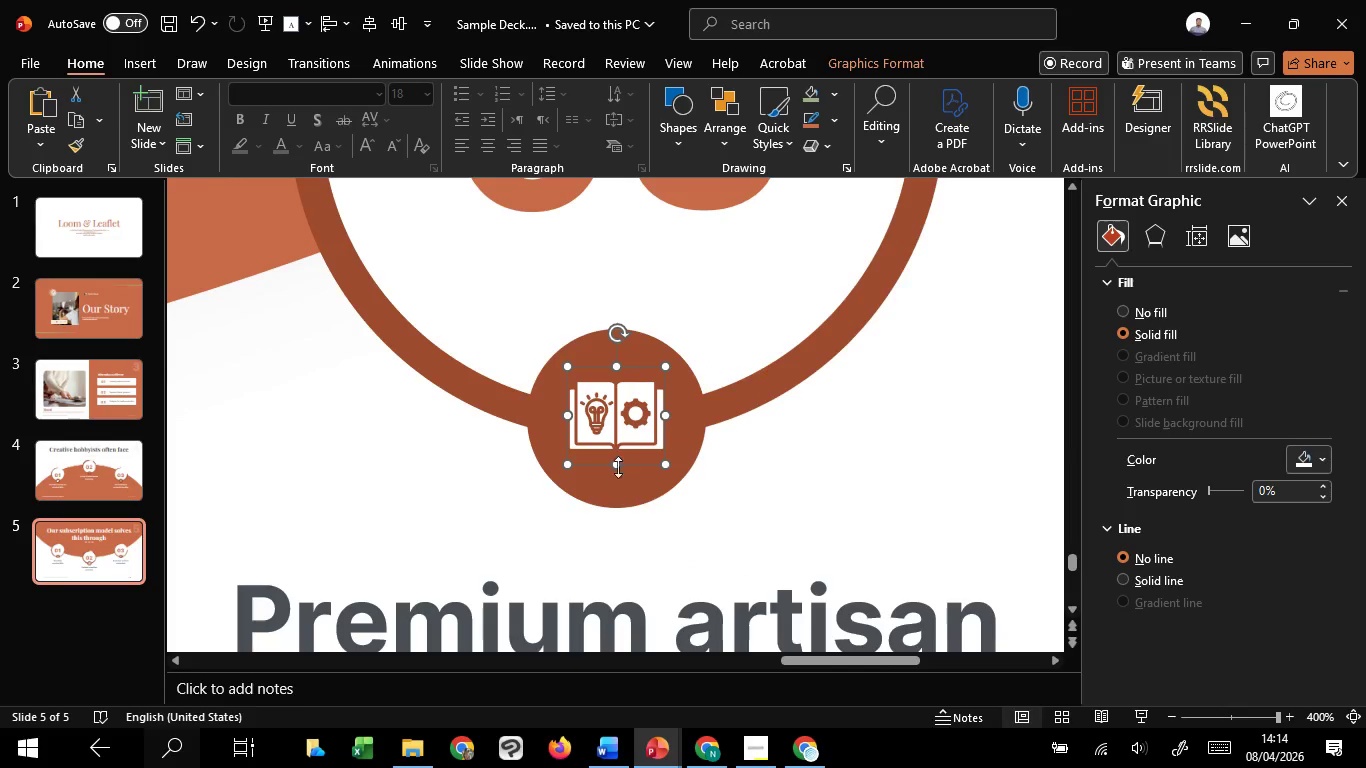 
hold_key(key=ShiftLeft, duration=0.38)
 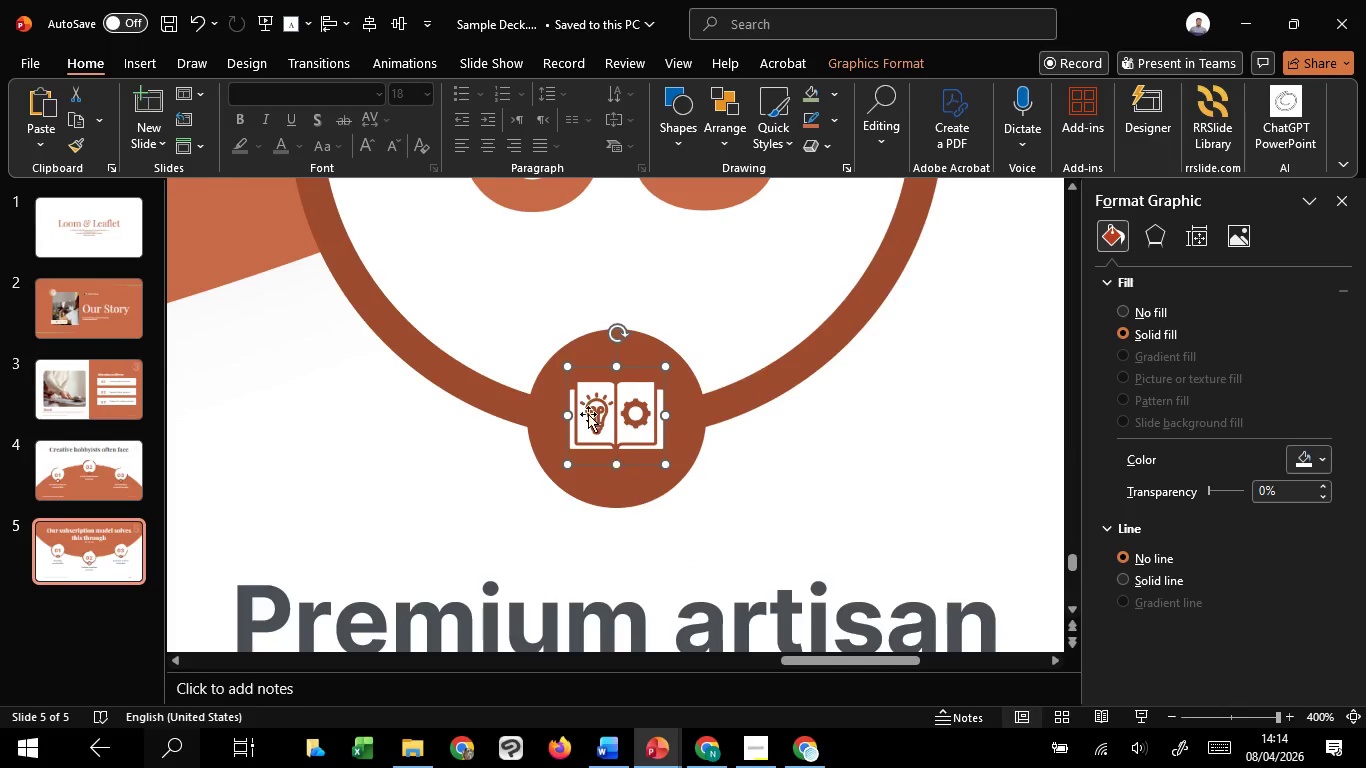 
hold_key(key=ControlLeft, duration=3.59)
hold_key(key=ShiftLeft, duration=1.52)
left_click_drag(start_coordinate=[564, 364], to_coordinate=[544, 354])
 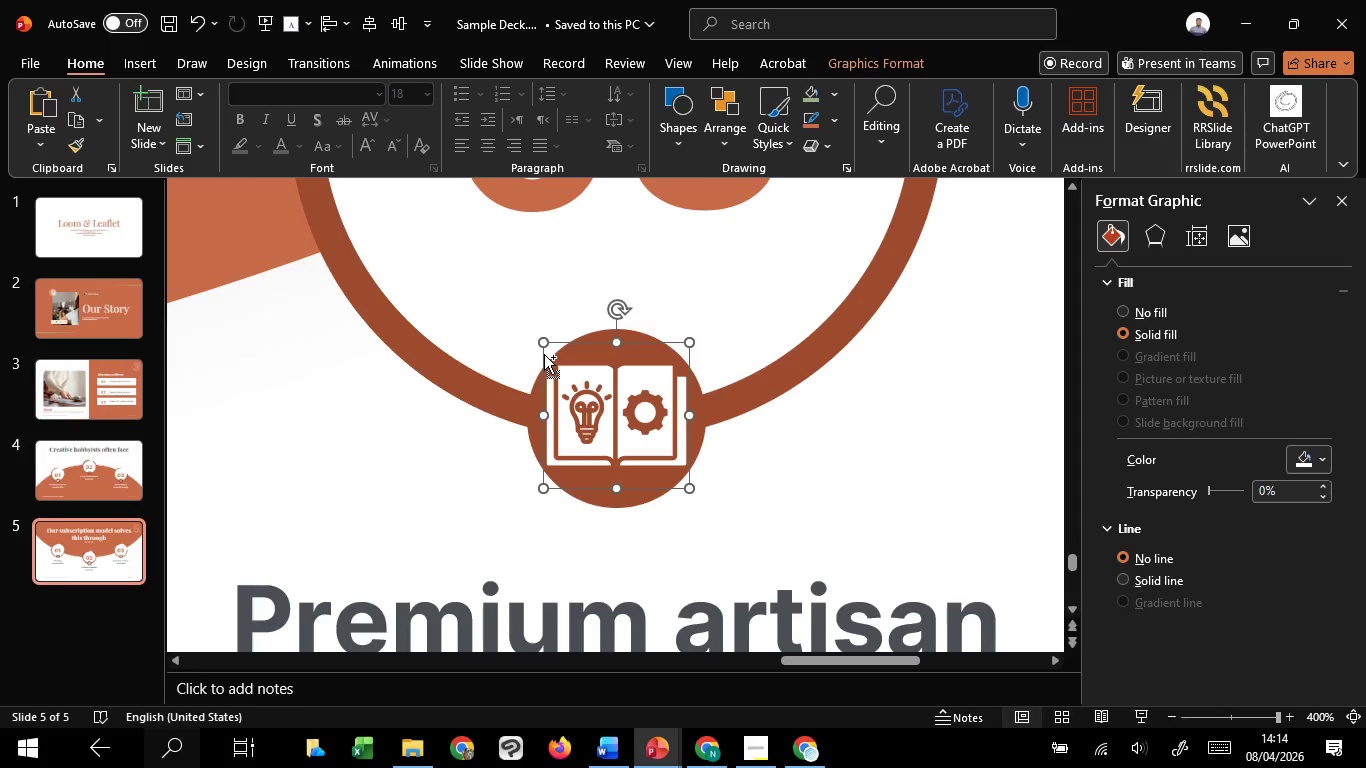 
hold_key(key=ShiftLeft, duration=1.5)
left_click_drag(start_coordinate=[542, 345], to_coordinate=[555, 366])
 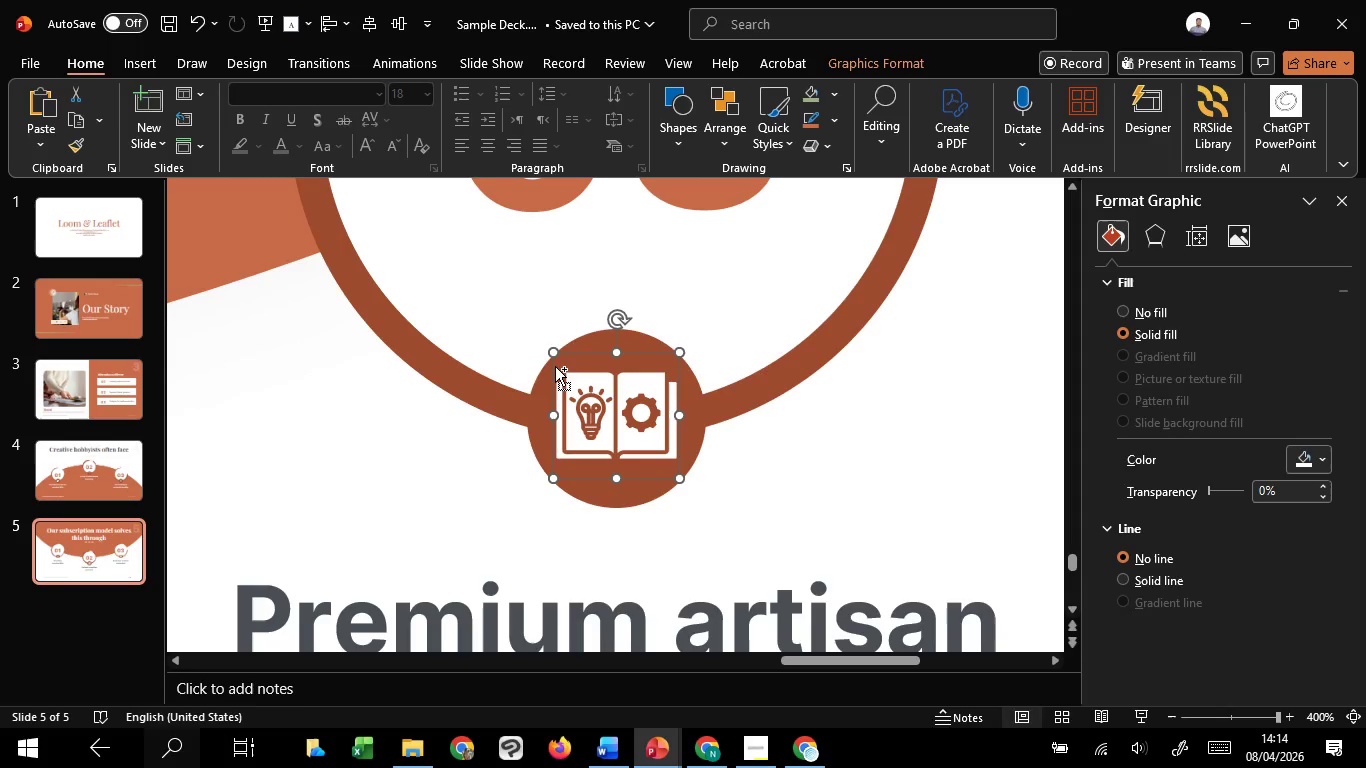 
hold_key(key=ShiftLeft, duration=0.47)
 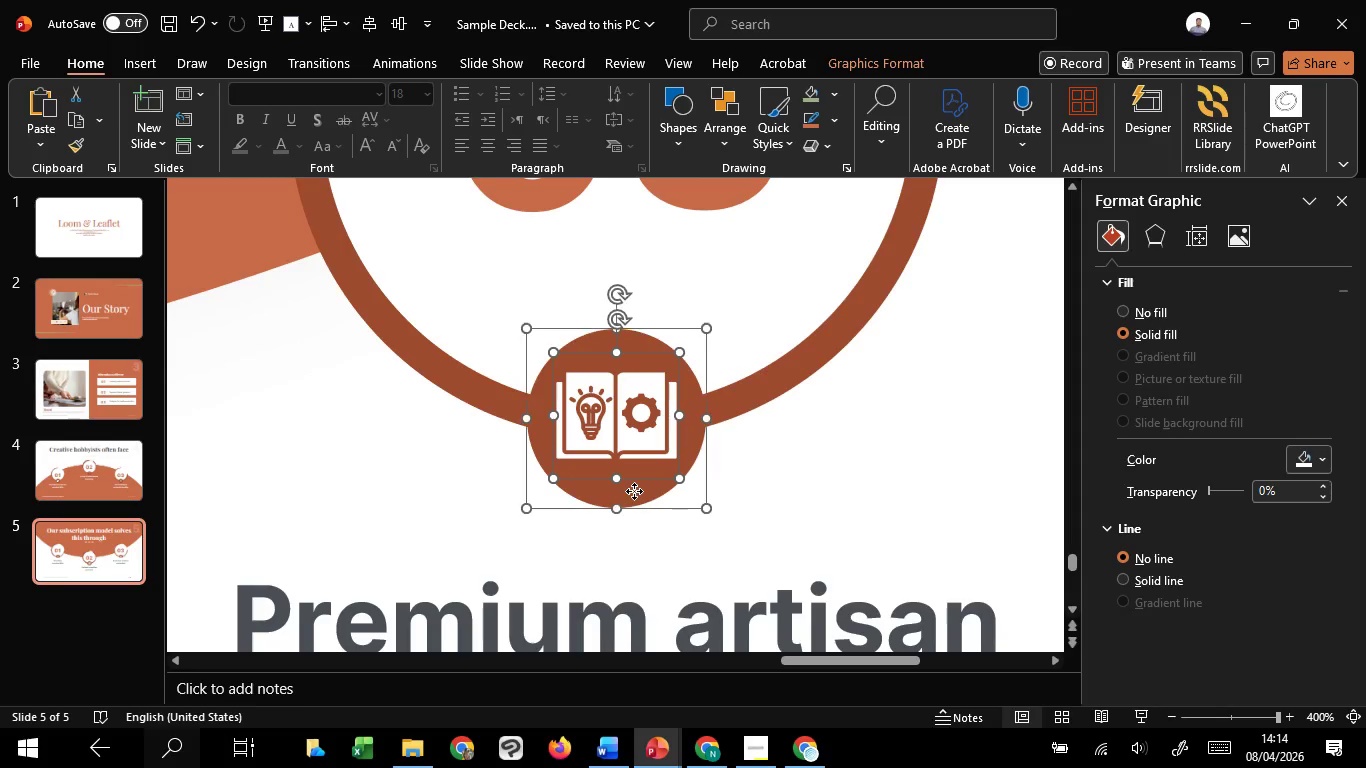 
hold_key(key=ShiftLeft, duration=1.02)
left_click([634, 491])
 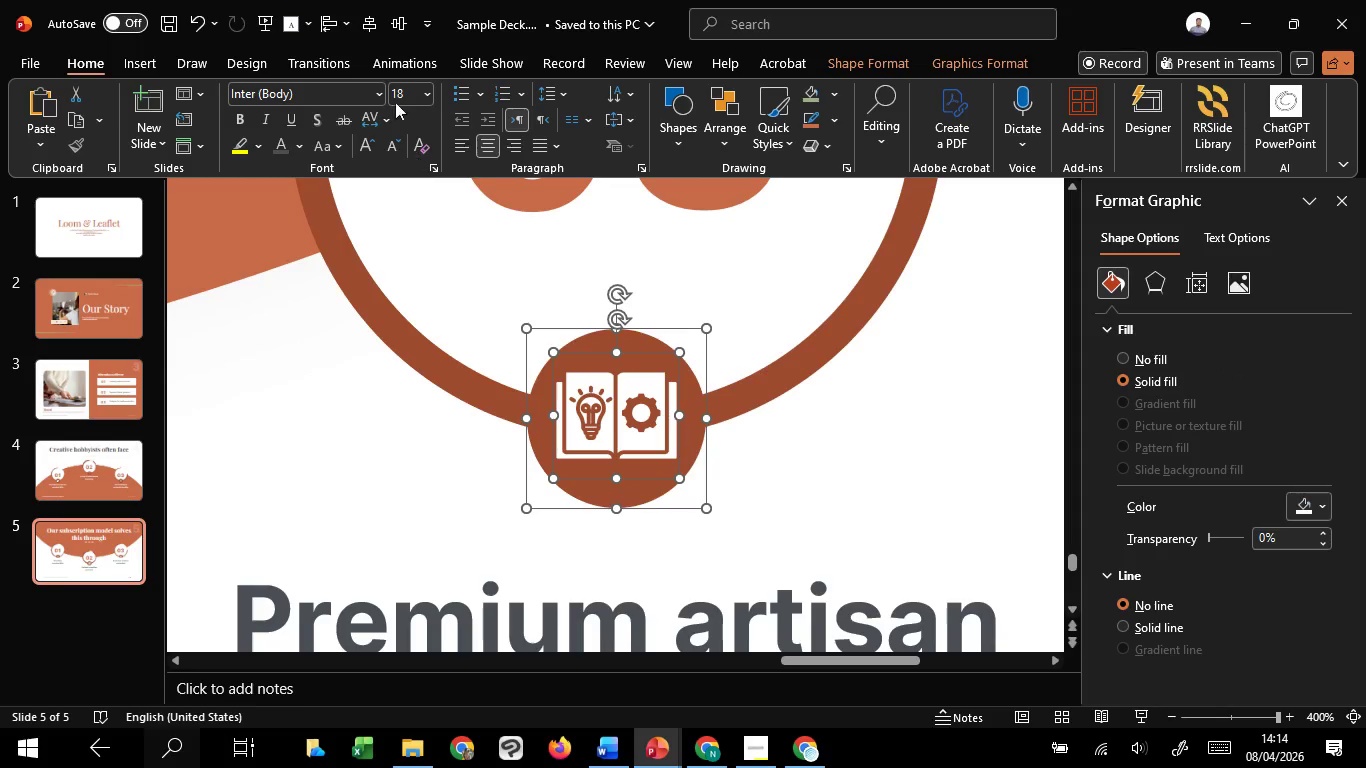 
left_click([363, 25])
 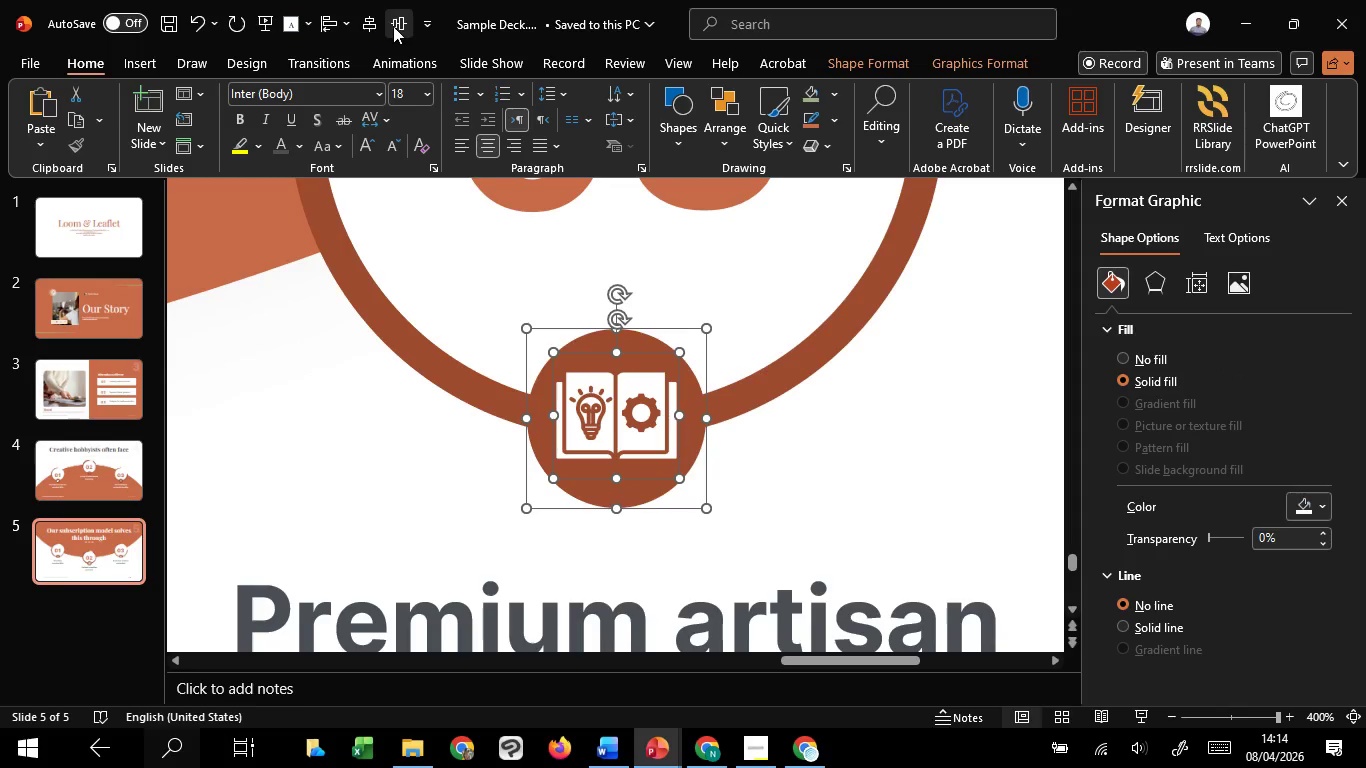 
left_click([393, 26])
 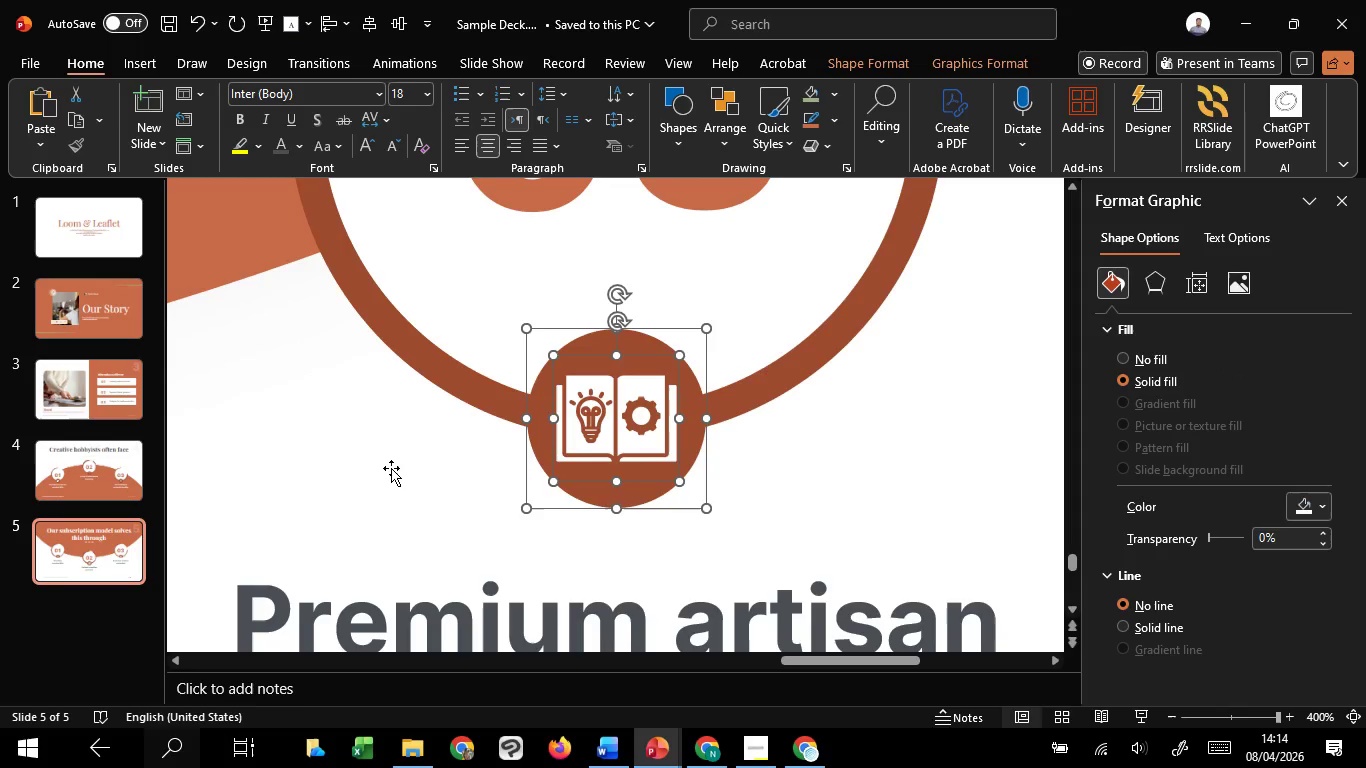 
left_click([388, 470])
 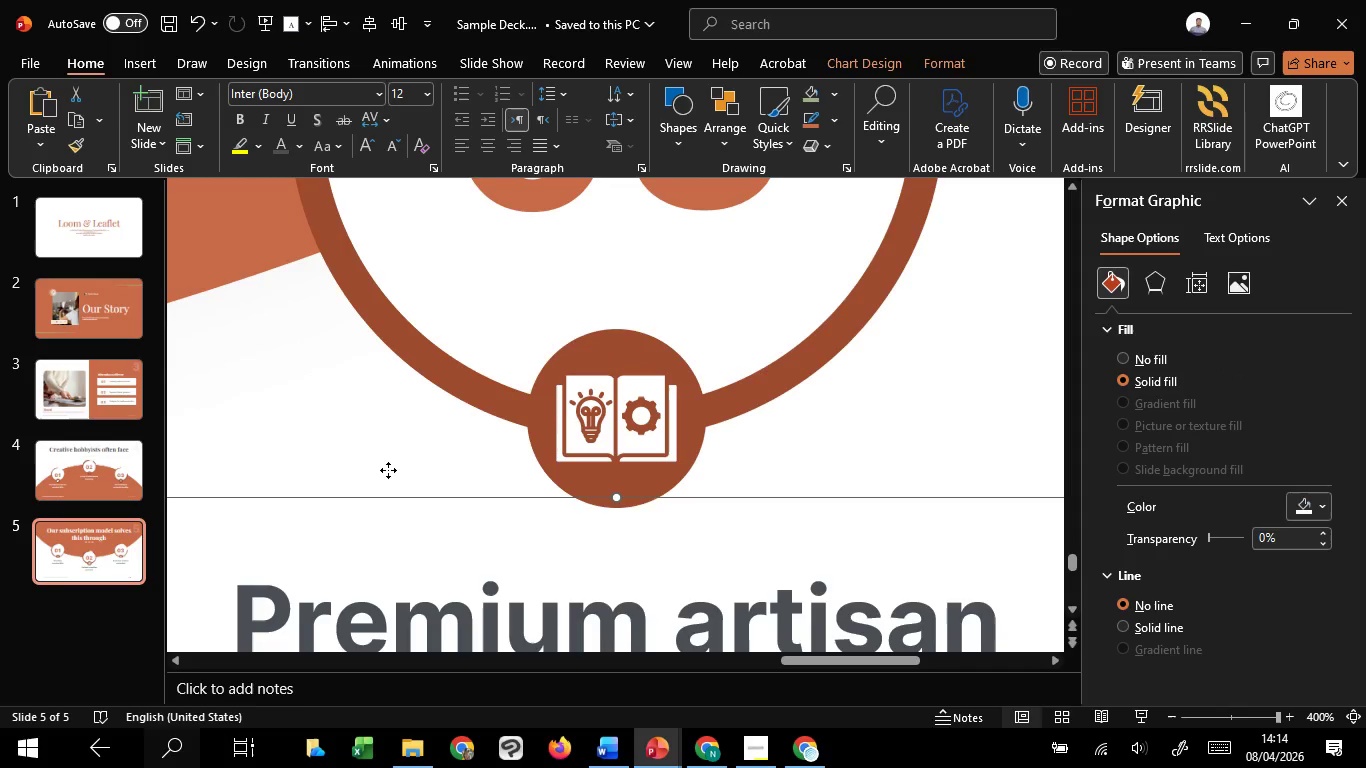 
hold_key(key=ControlLeft, duration=1.52)
hold_key(key=ControlLeft, duration=1.2)
scroll: coordinate [388, 471], scroll_direction: down, amount: 20.0
 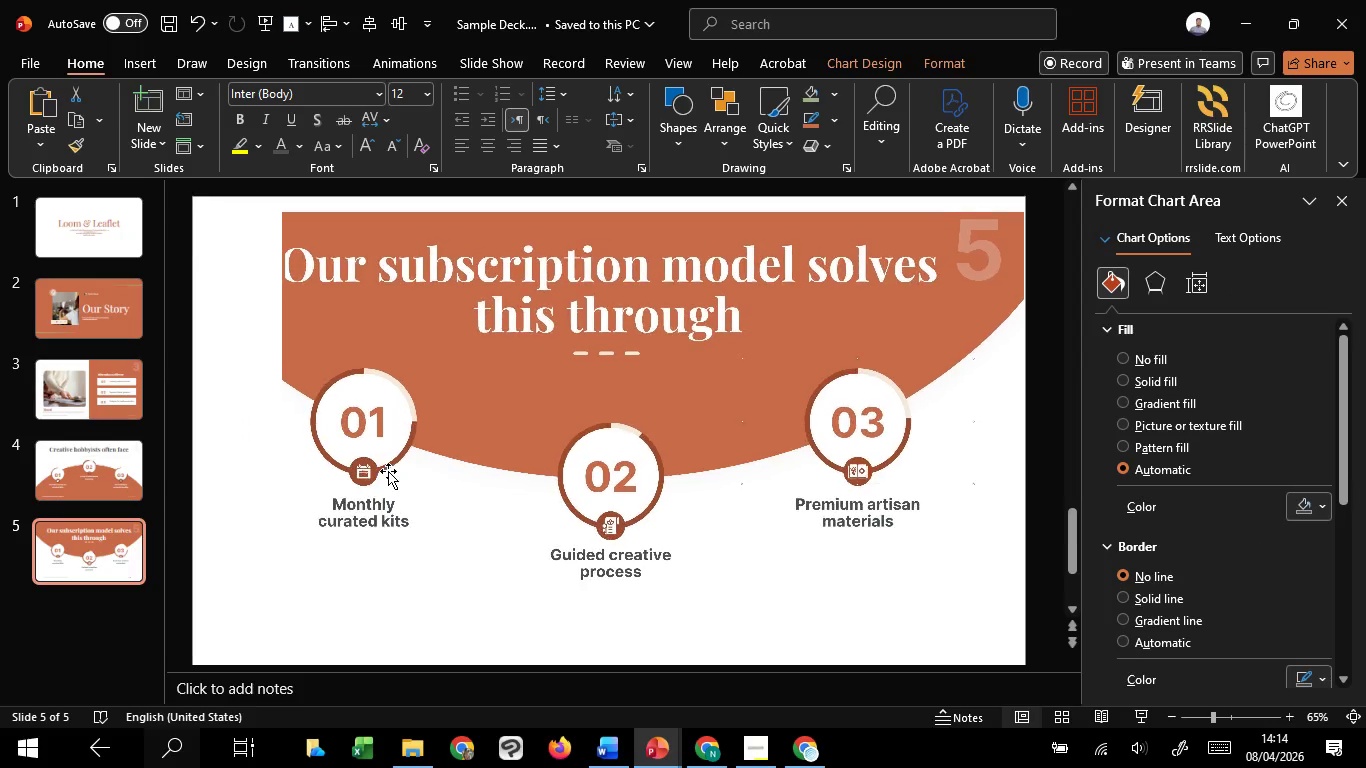 
hold_key(key=ControlLeft, duration=0.95)
scroll: coordinate [388, 471], scroll_direction: up, amount: 3.0
 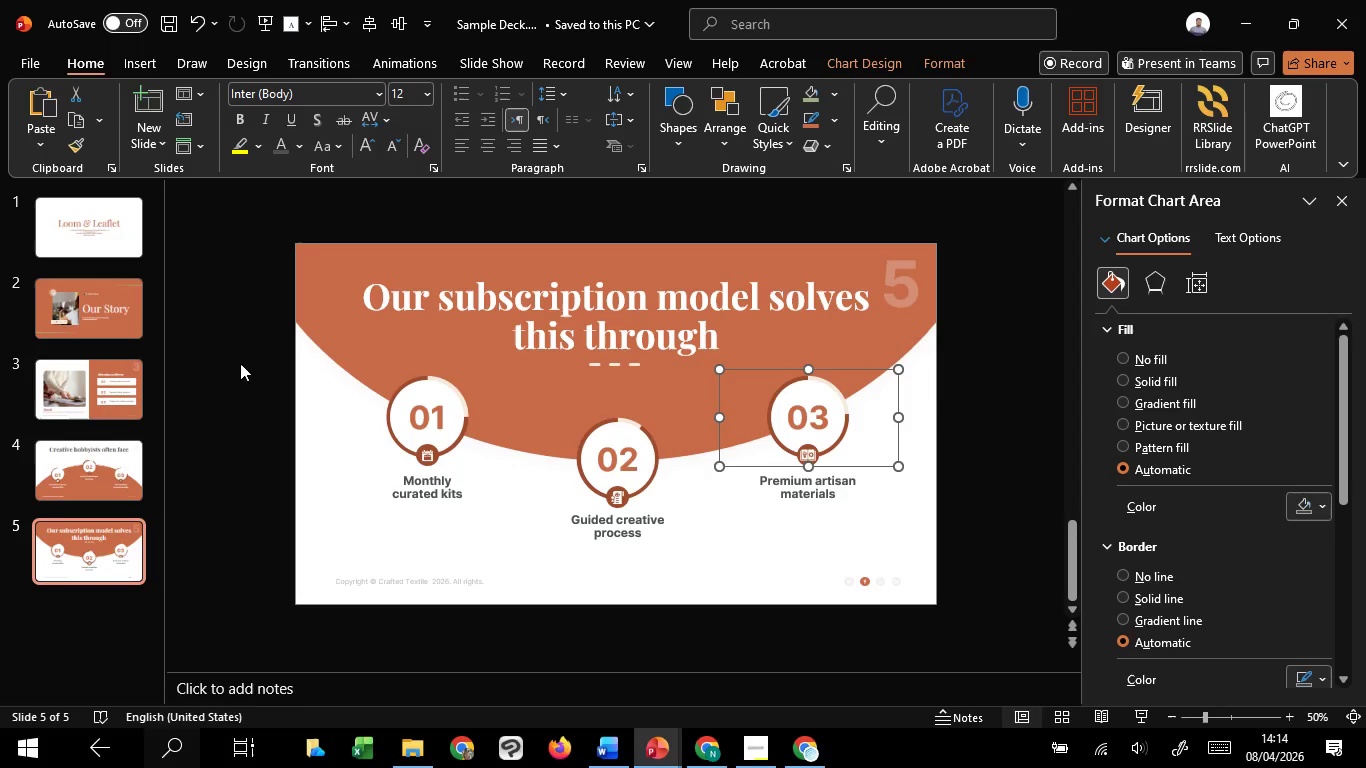 
left_click([238, 360])
 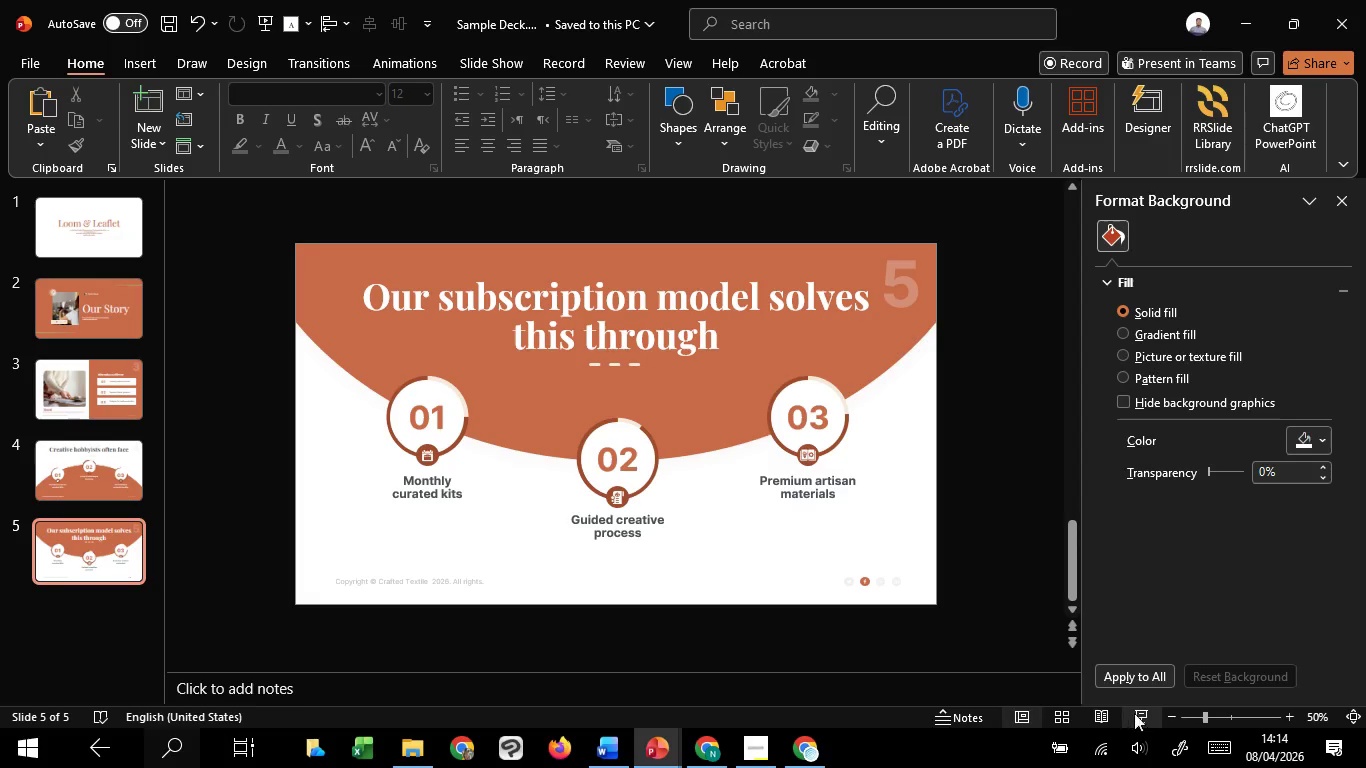 
left_click([1139, 710])
 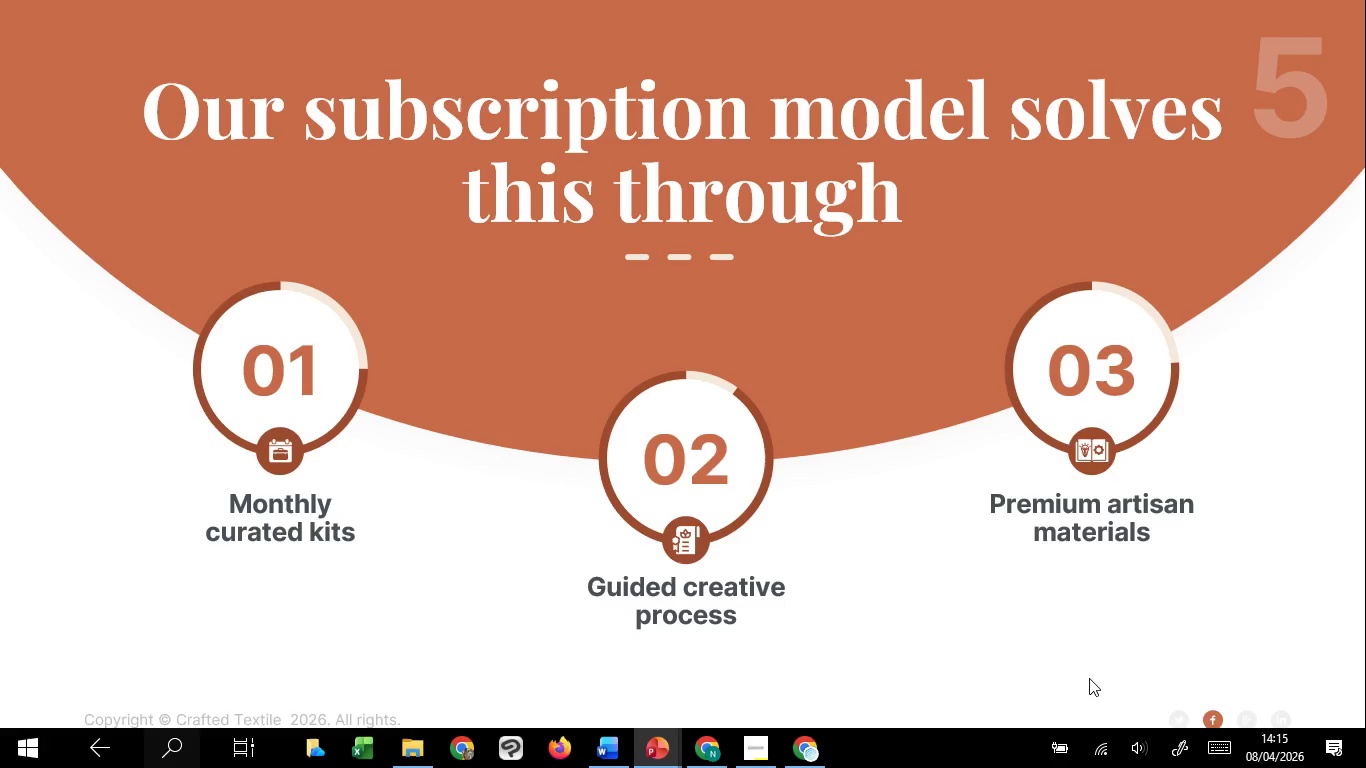 
wait(6.83)
 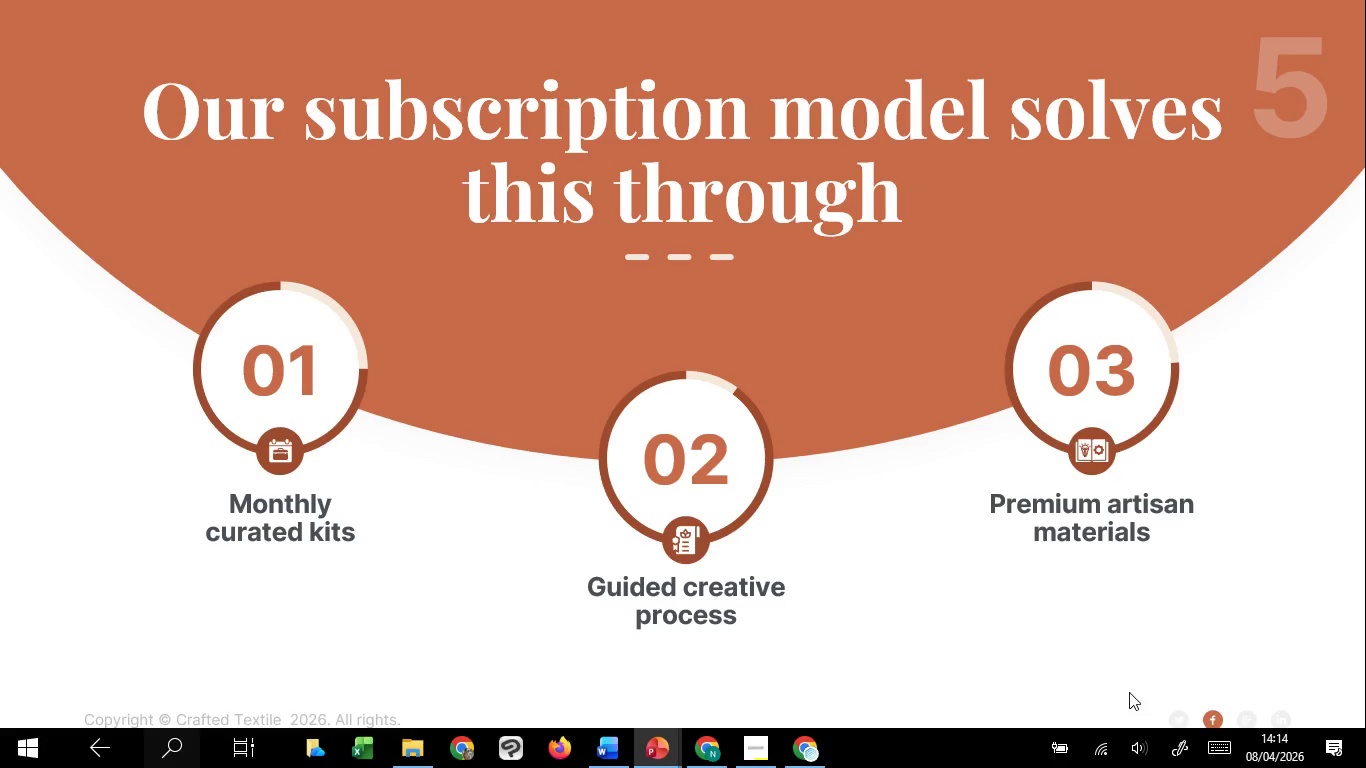 
key(Escape)
 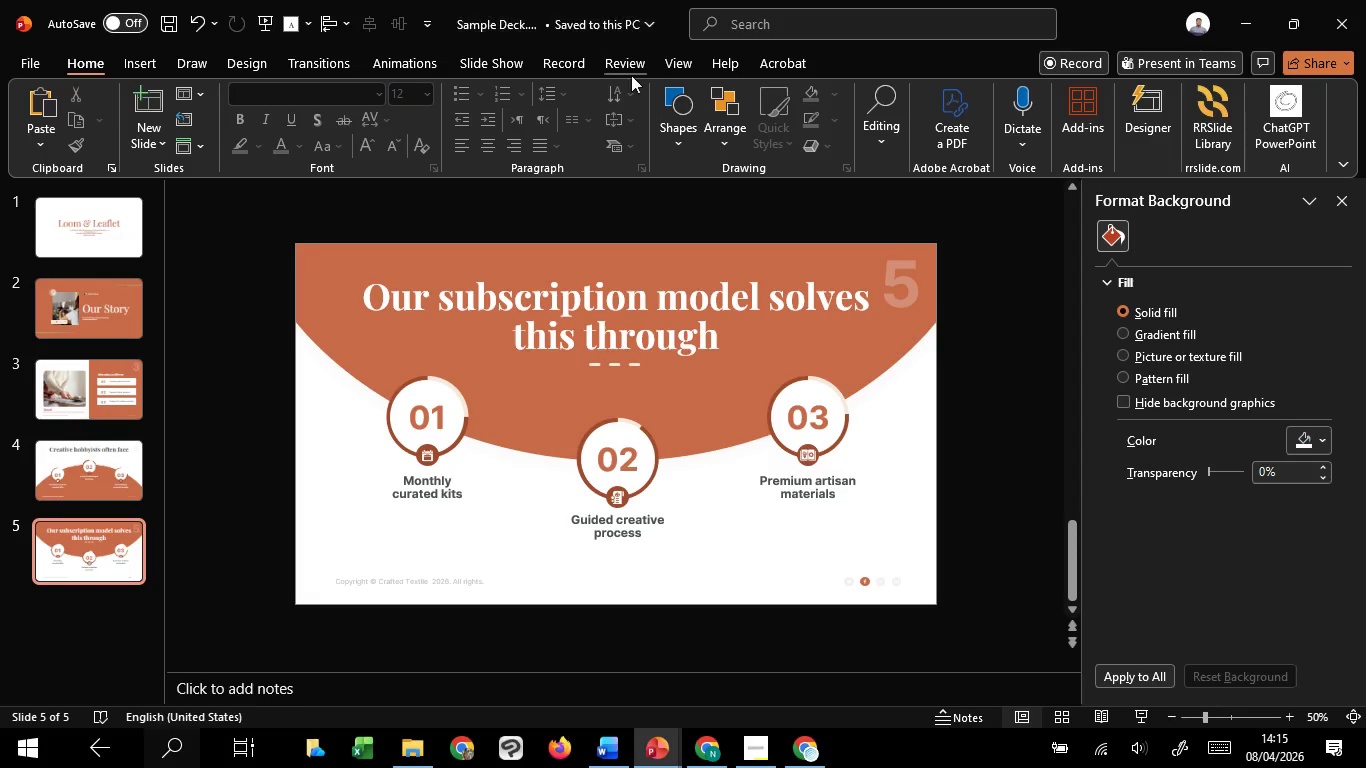 
left_click([673, 63])
 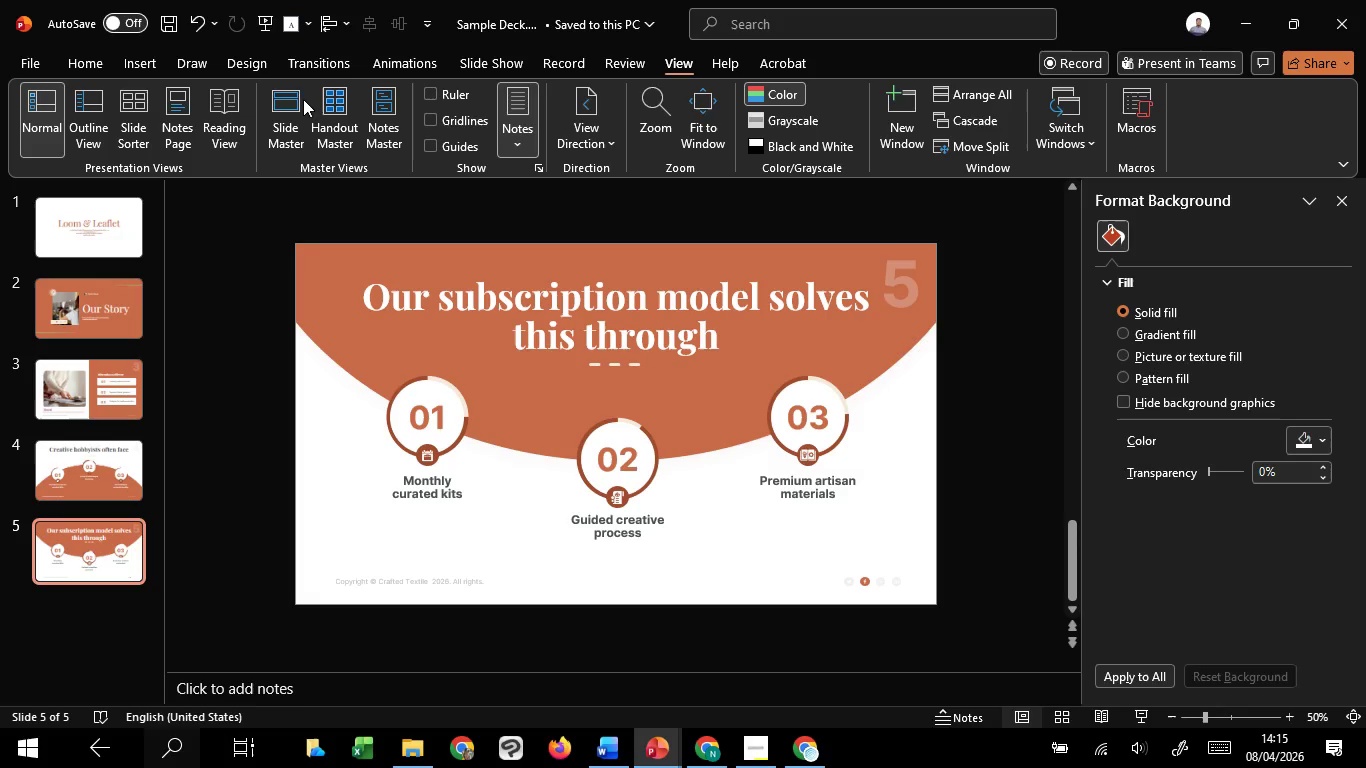 
left_click([301, 99])
 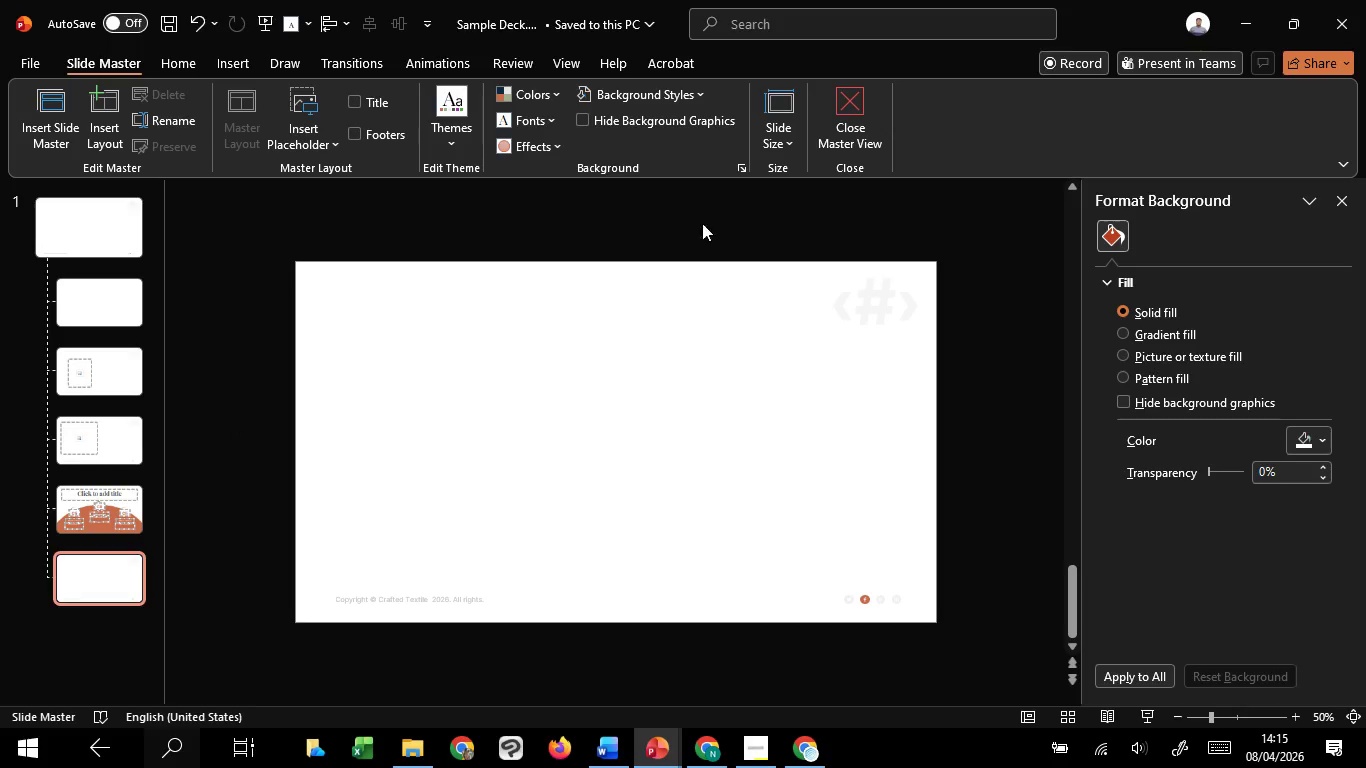 
left_click([821, 128])
 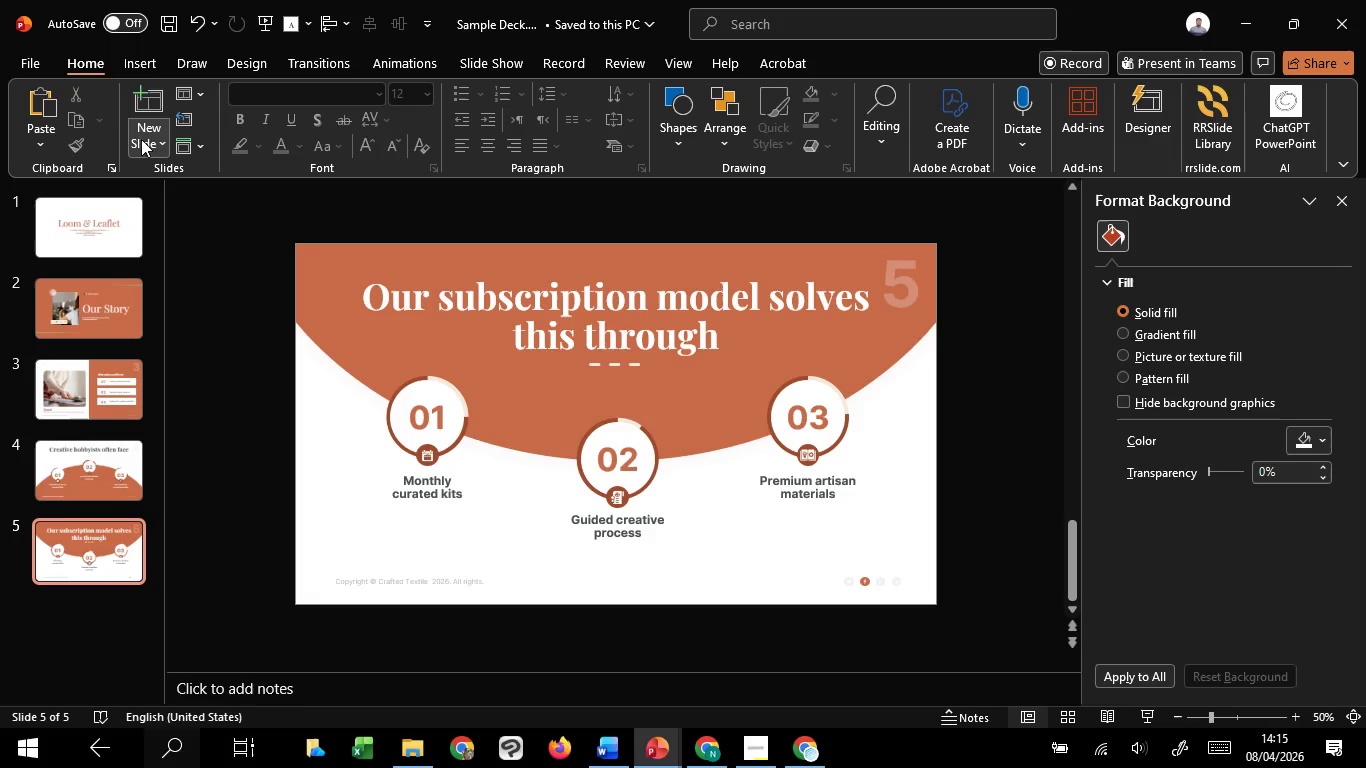 
left_click([144, 130])
 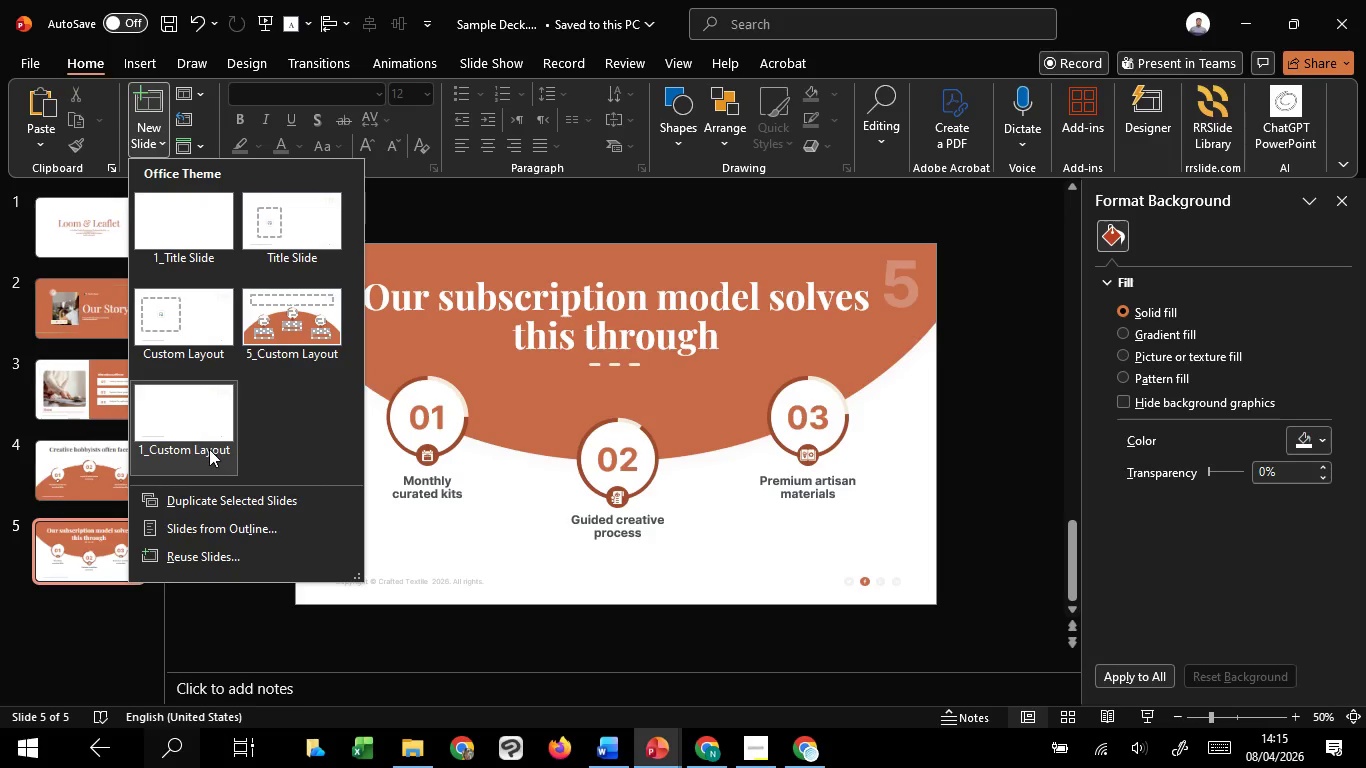 
left_click([194, 376])
 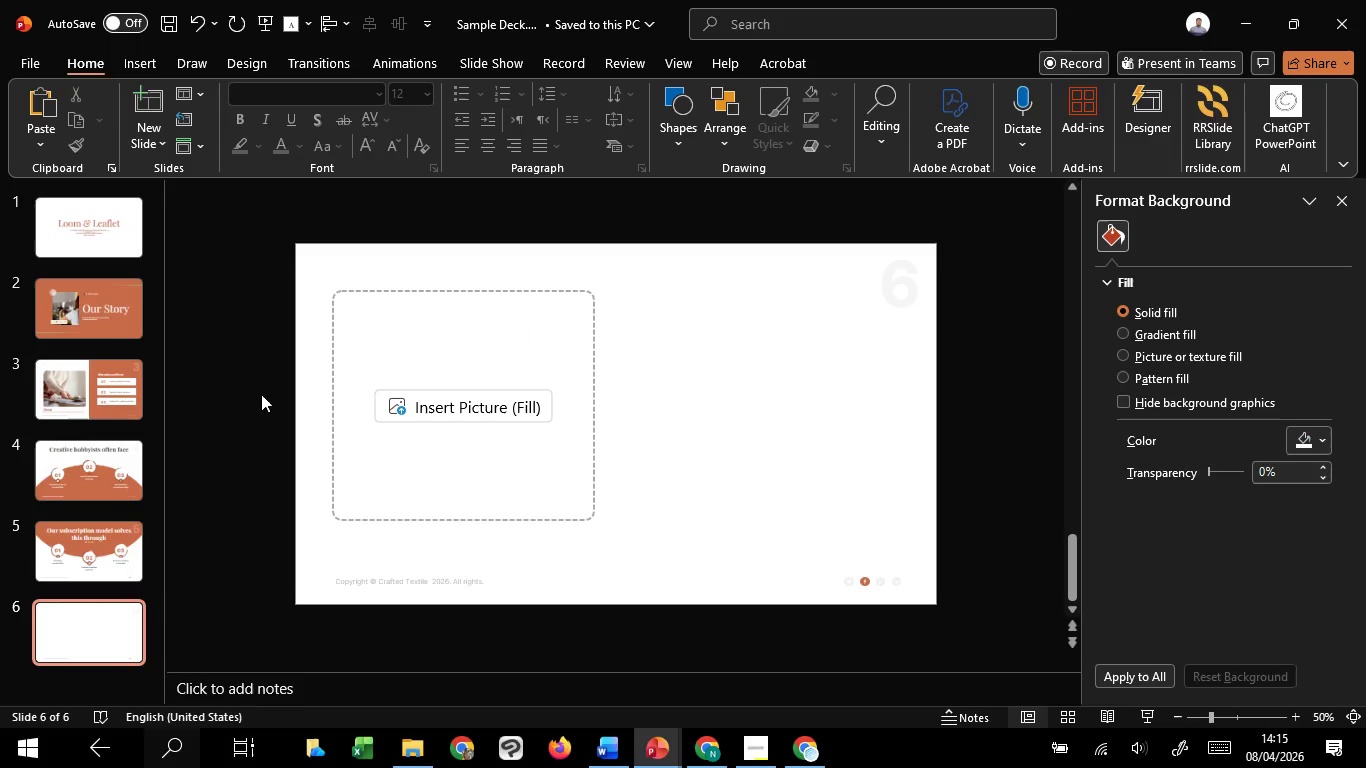 
key(Control+Z)
 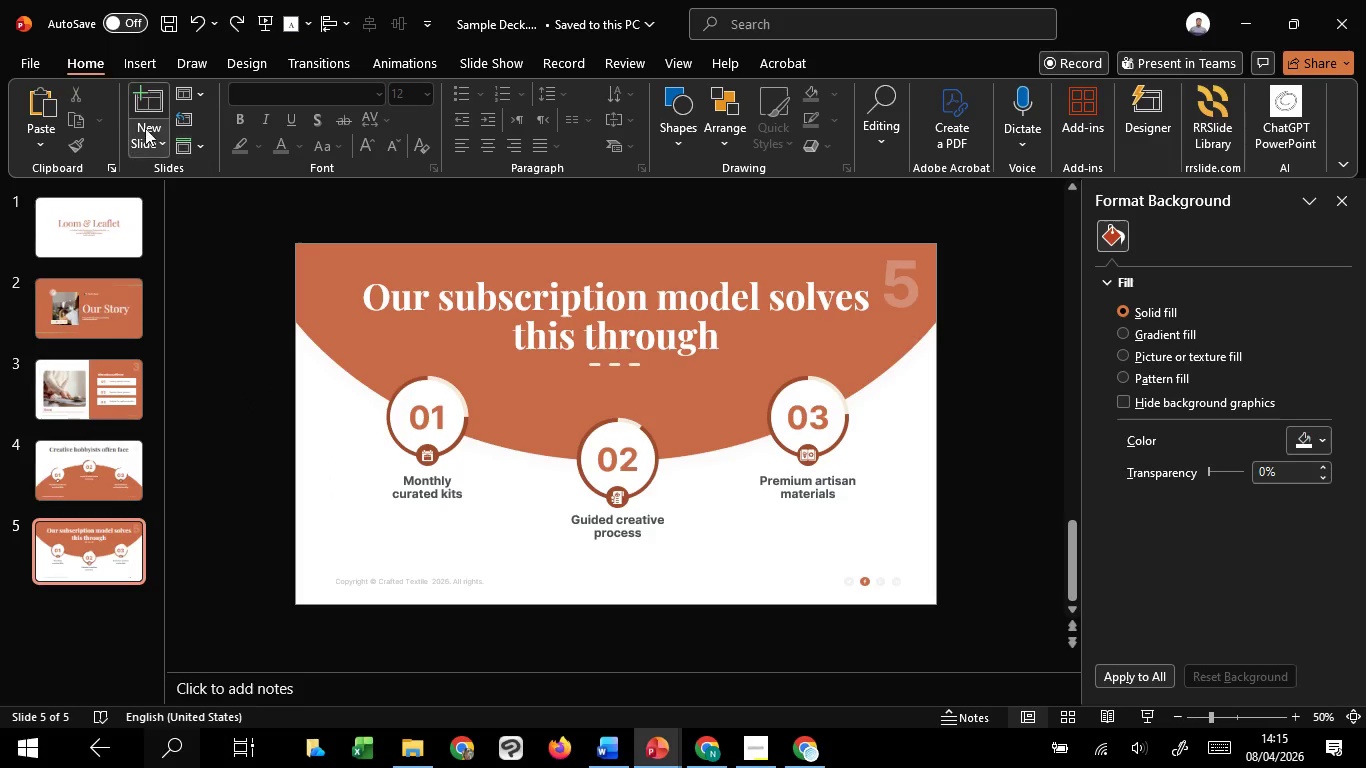 
left_click([142, 127])
 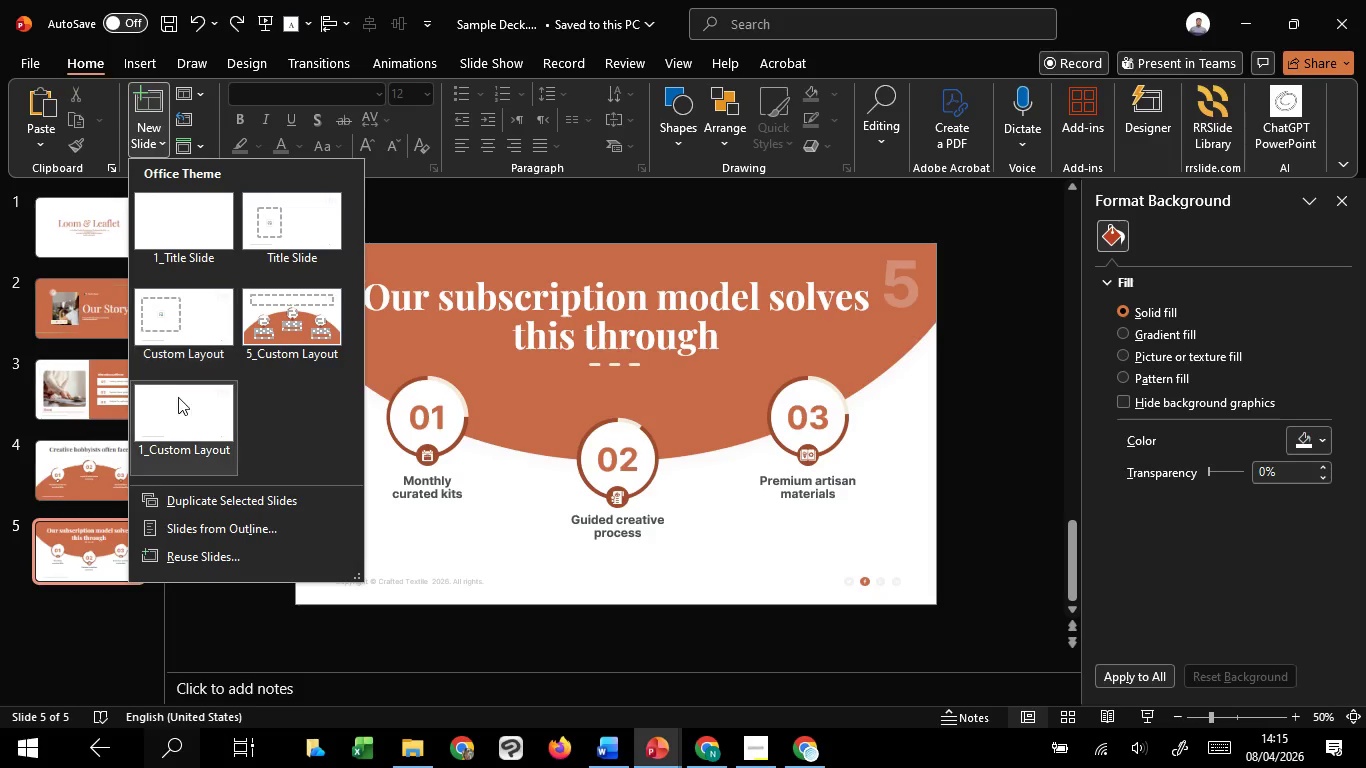 
left_click([179, 398])
 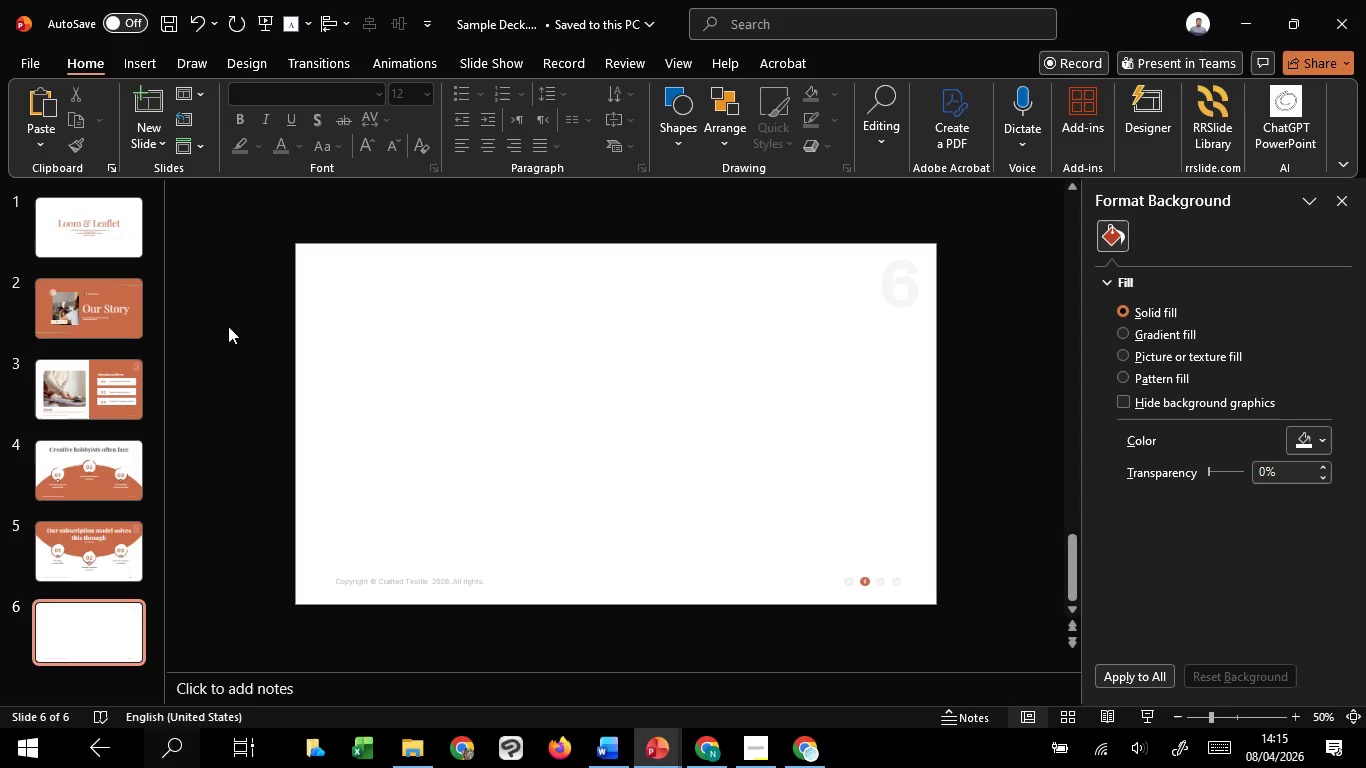 
left_click([228, 326])
 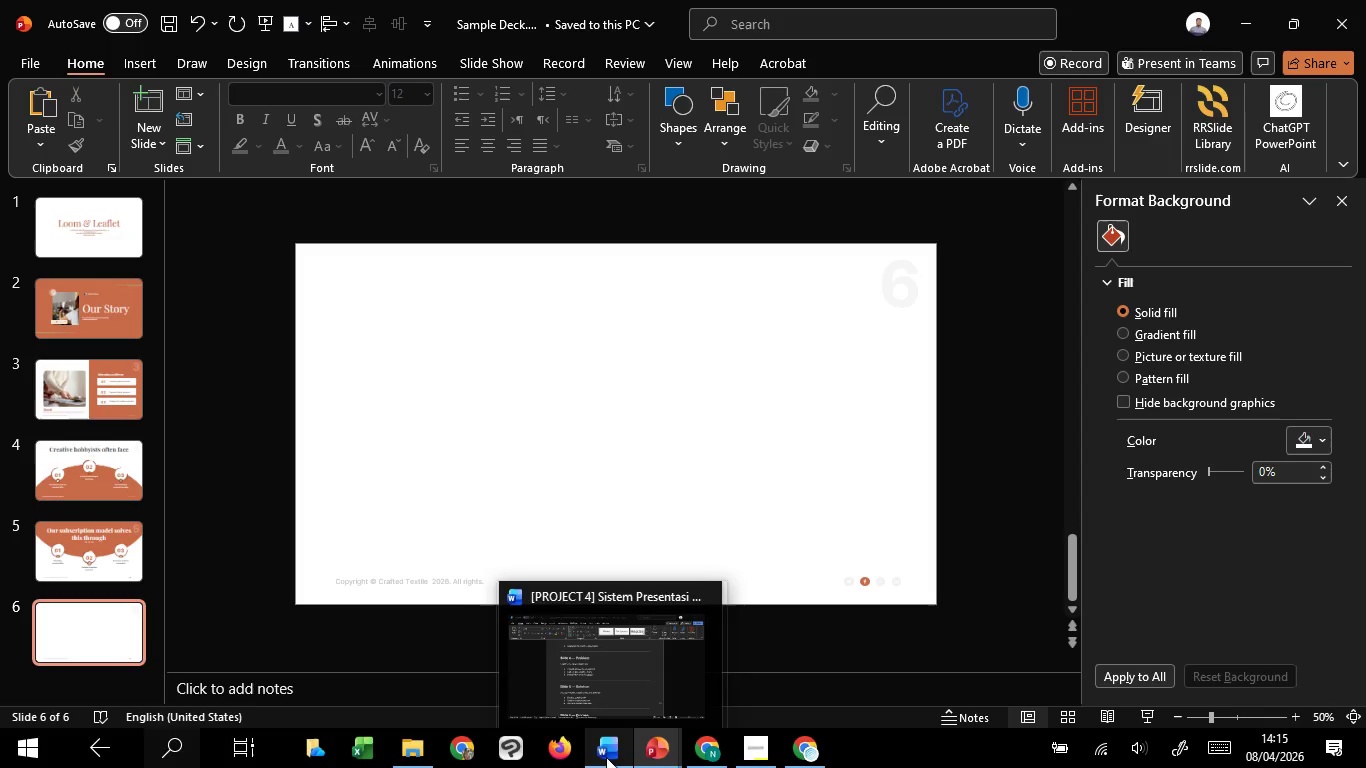 
left_click([608, 674])
 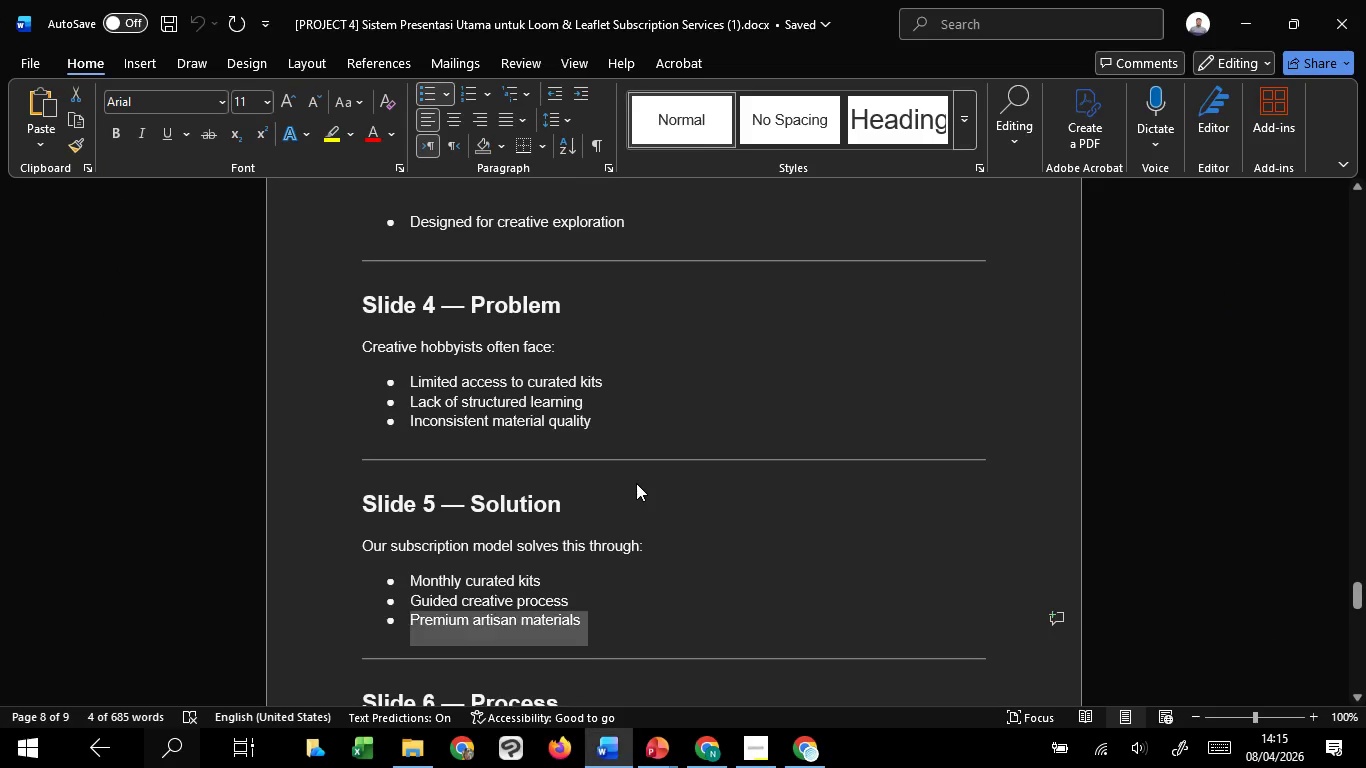 
scroll: coordinate [636, 483], scroll_direction: down, amount: 7.0
 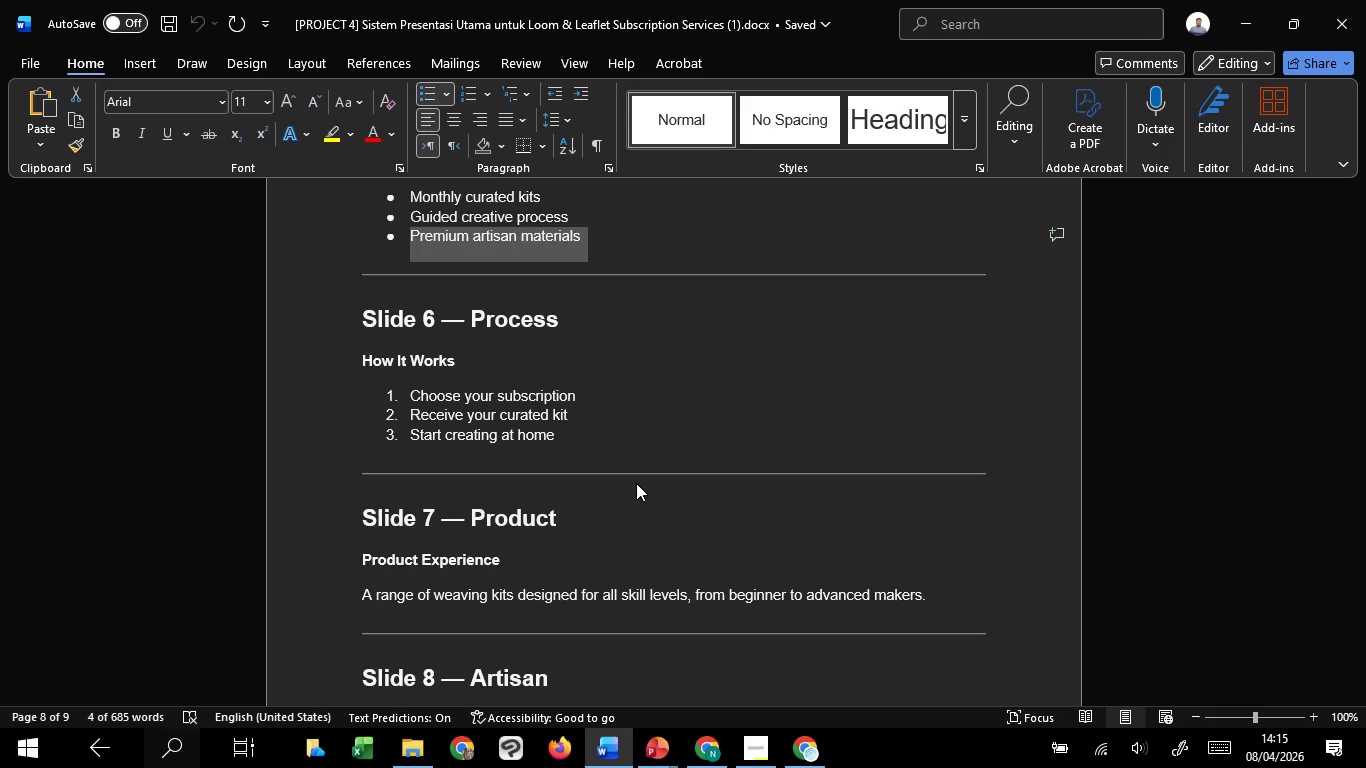 
wait(23.86)
 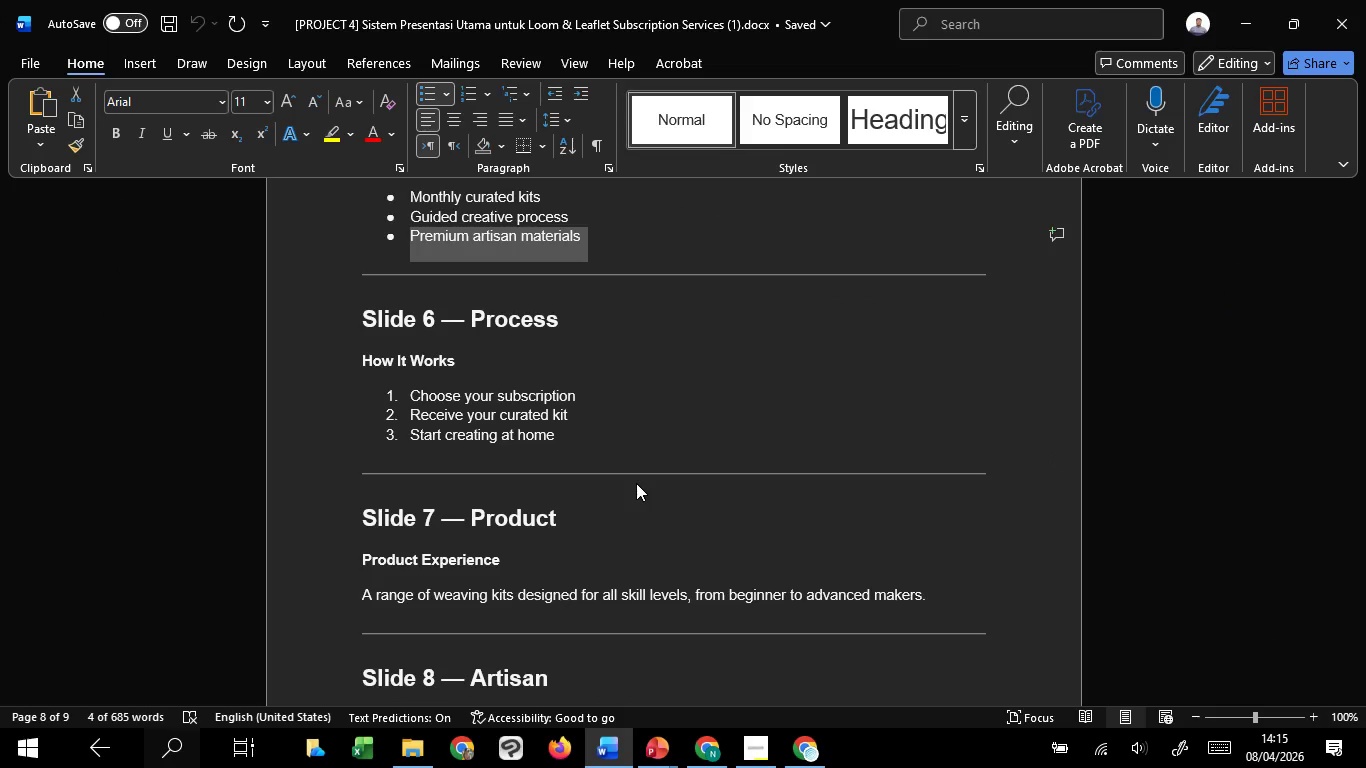 
double_click([629, 503])
 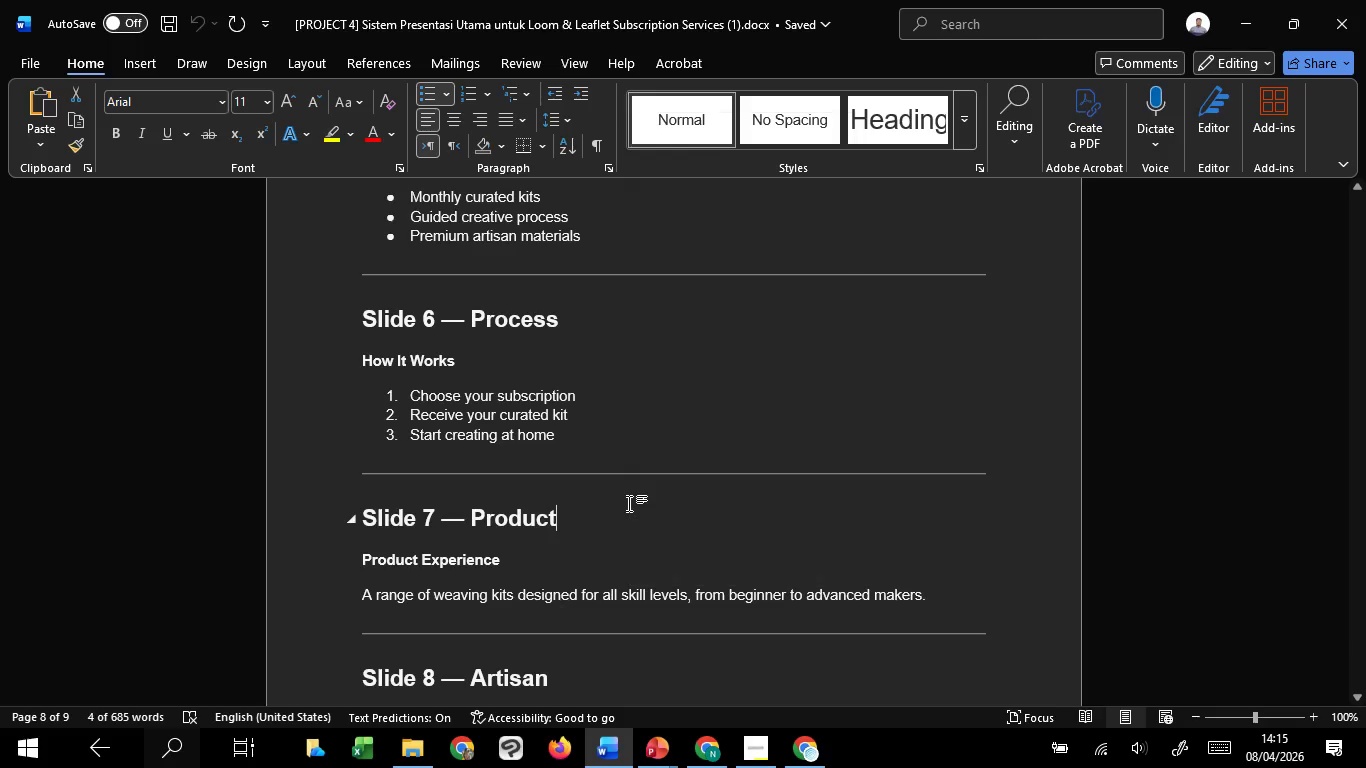 
scroll: coordinate [495, 556], scroll_direction: down, amount: 3.0
 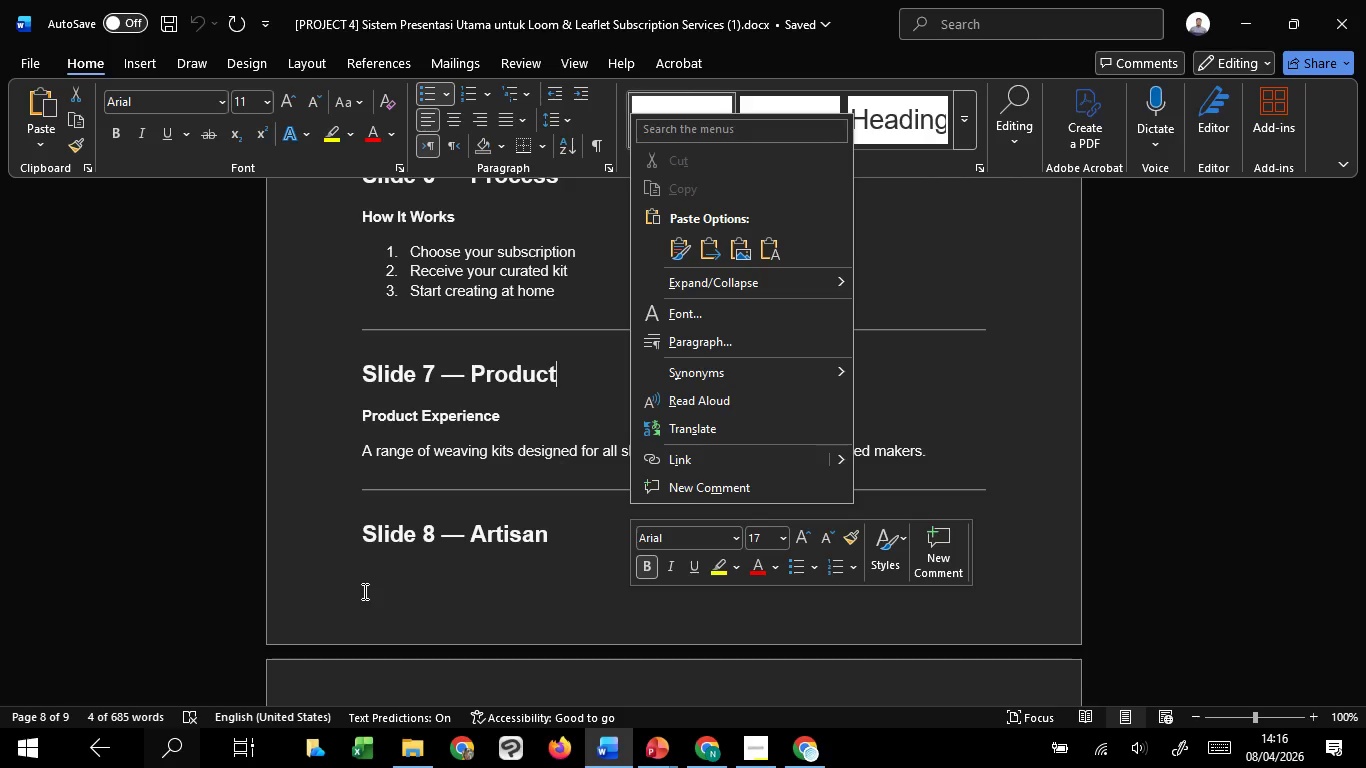 
wait(73.29)
 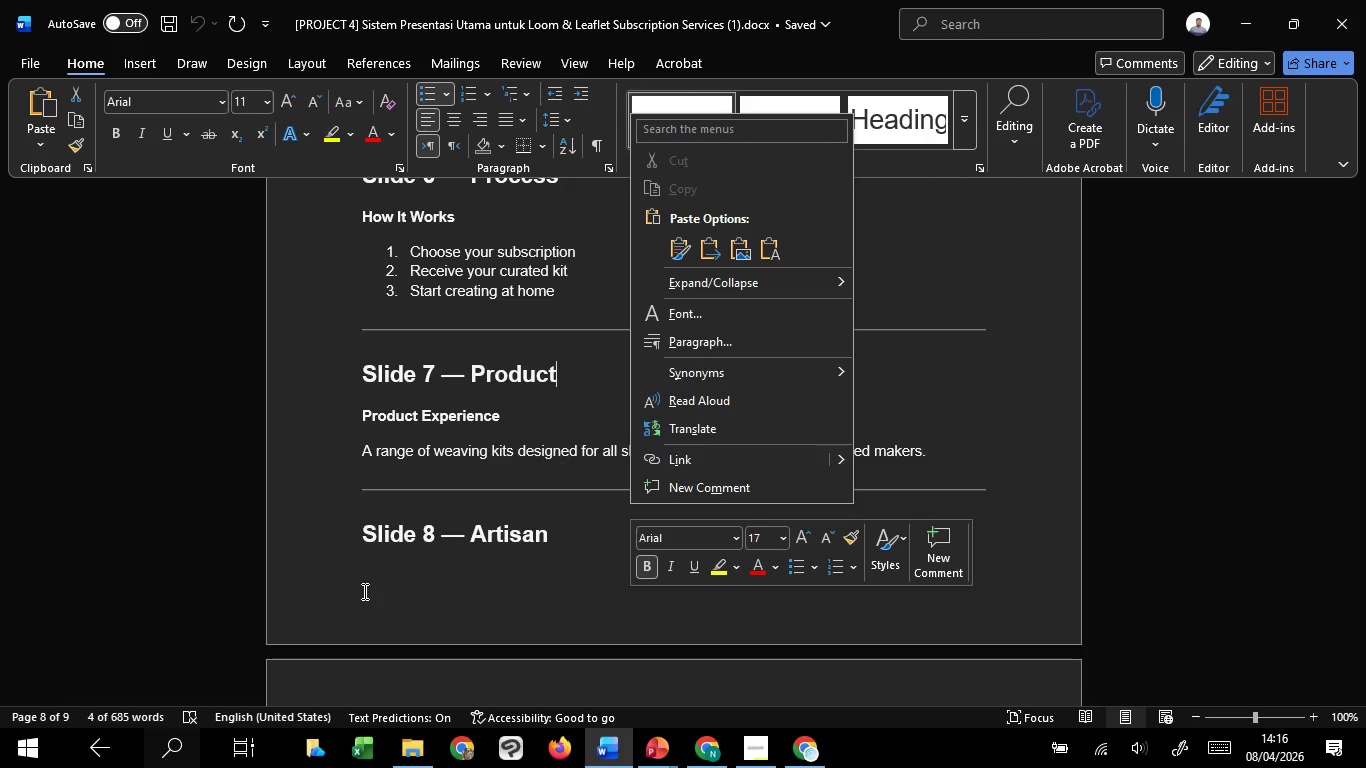 
left_click([494, 414])
 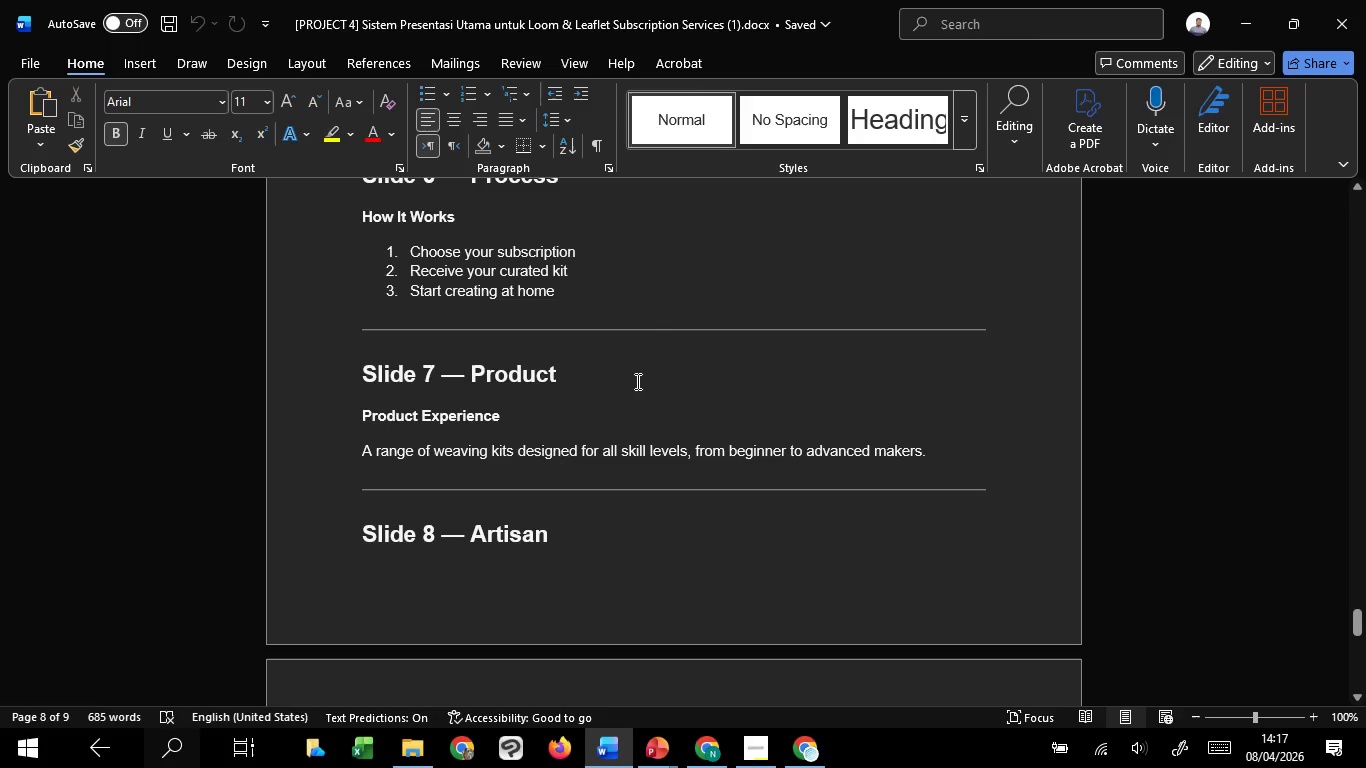 
wait(13.55)
 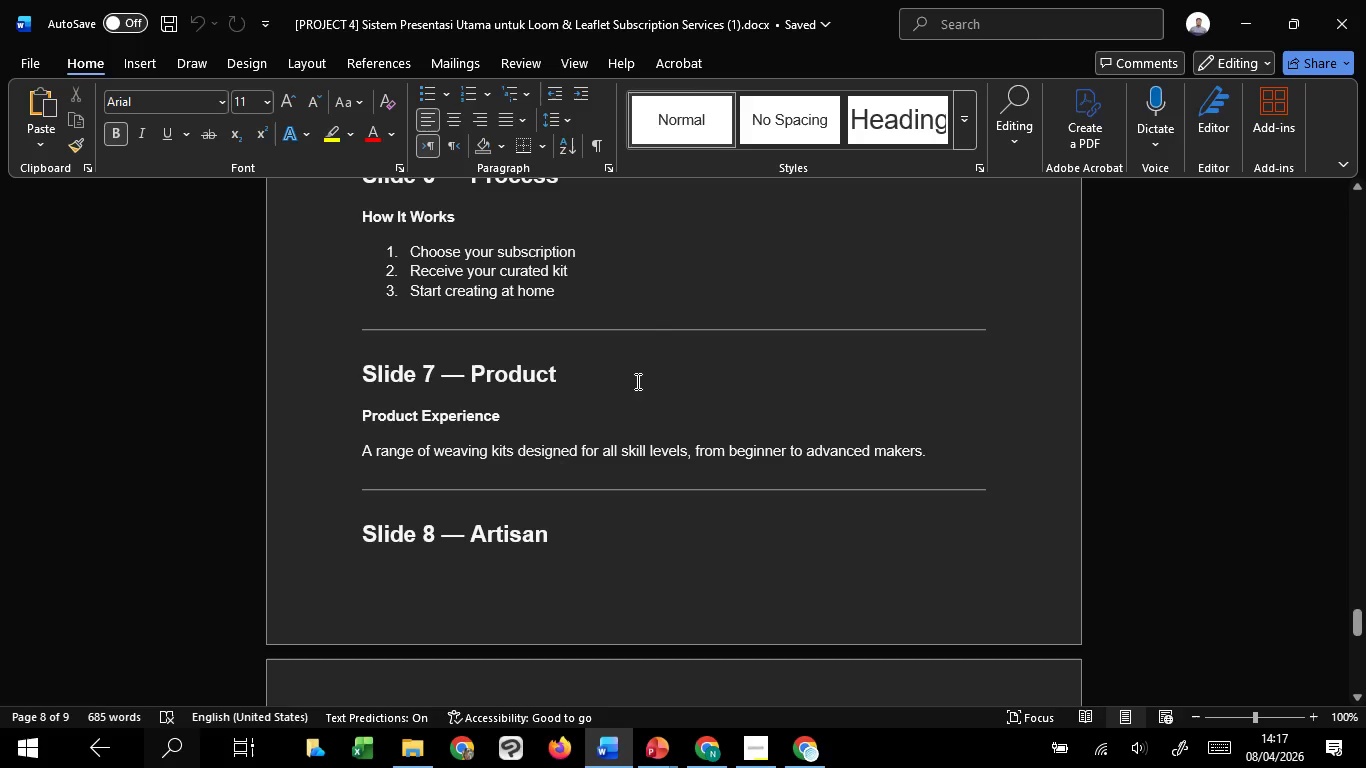 
left_click([778, 397])
 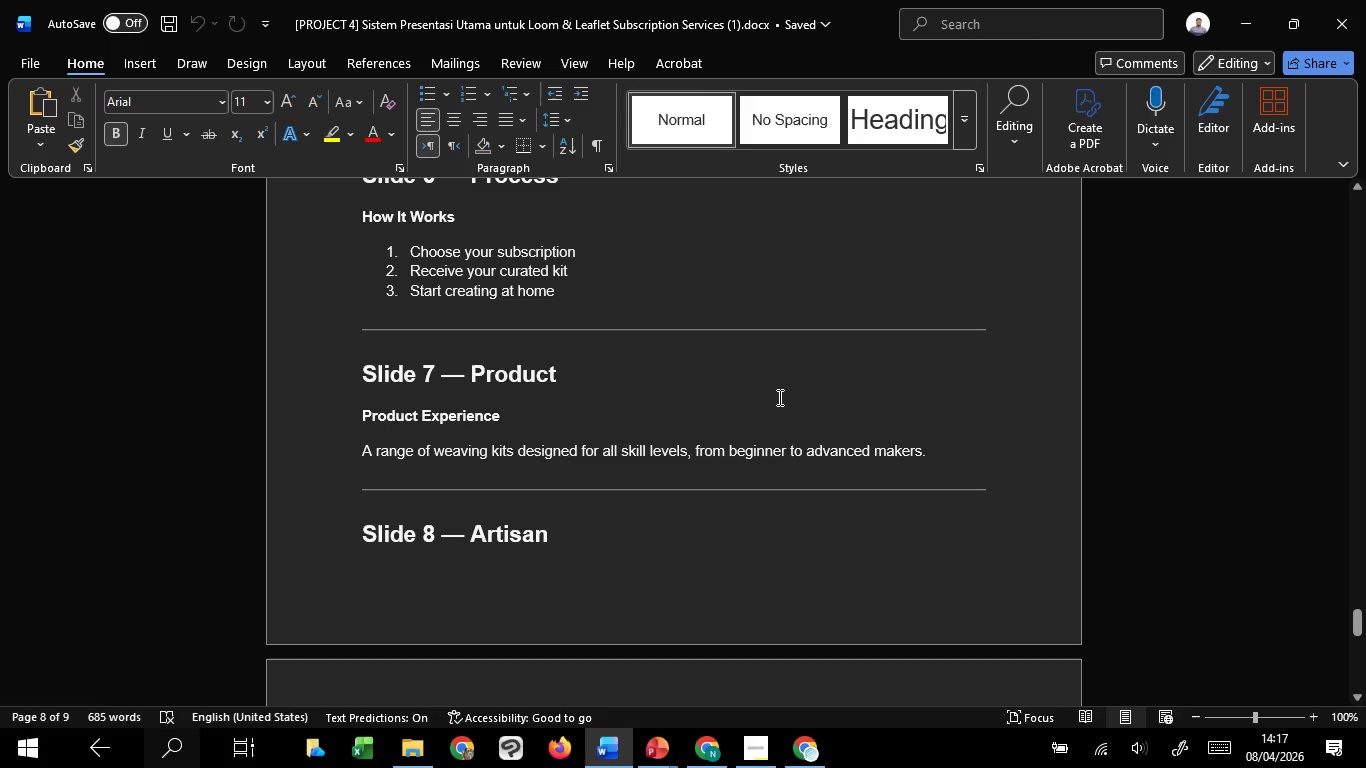 
scroll: coordinate [778, 397], scroll_direction: up, amount: 4.0
 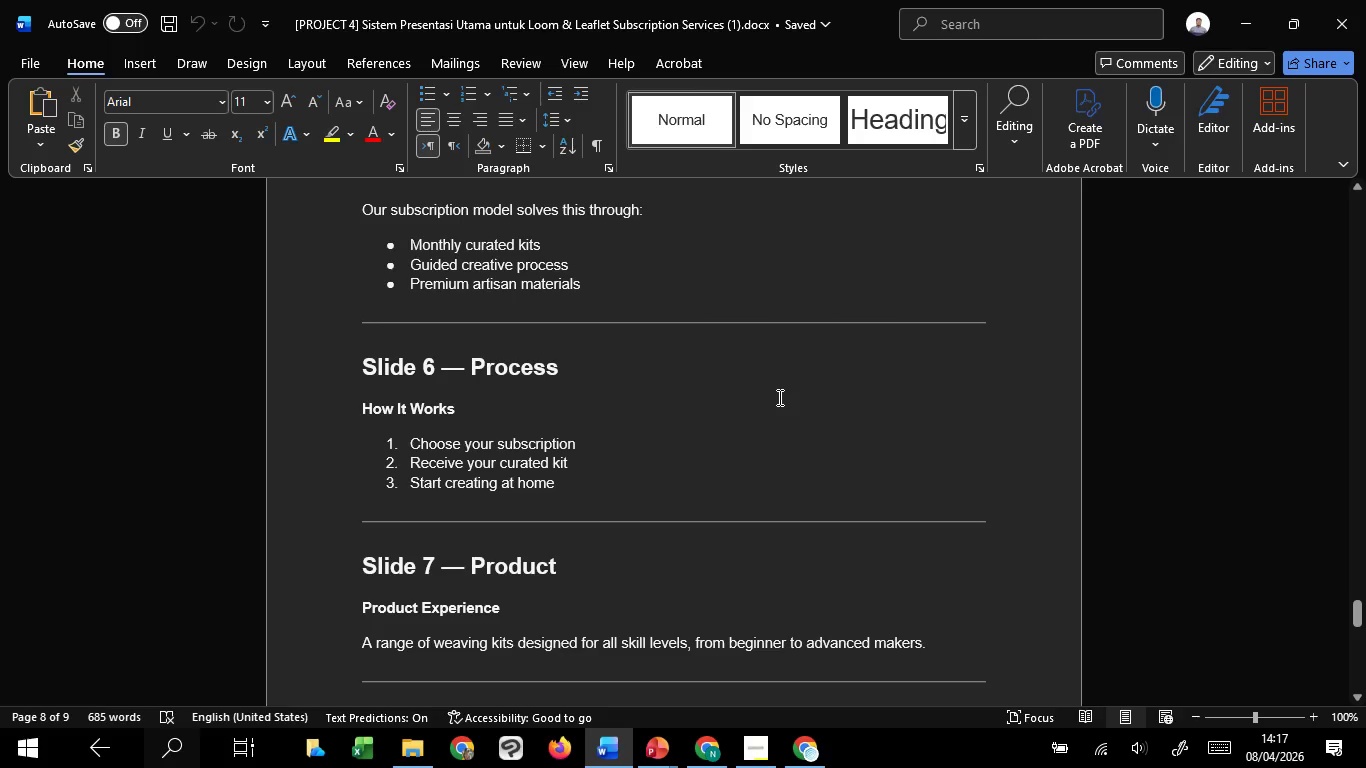 
left_click([778, 397])
 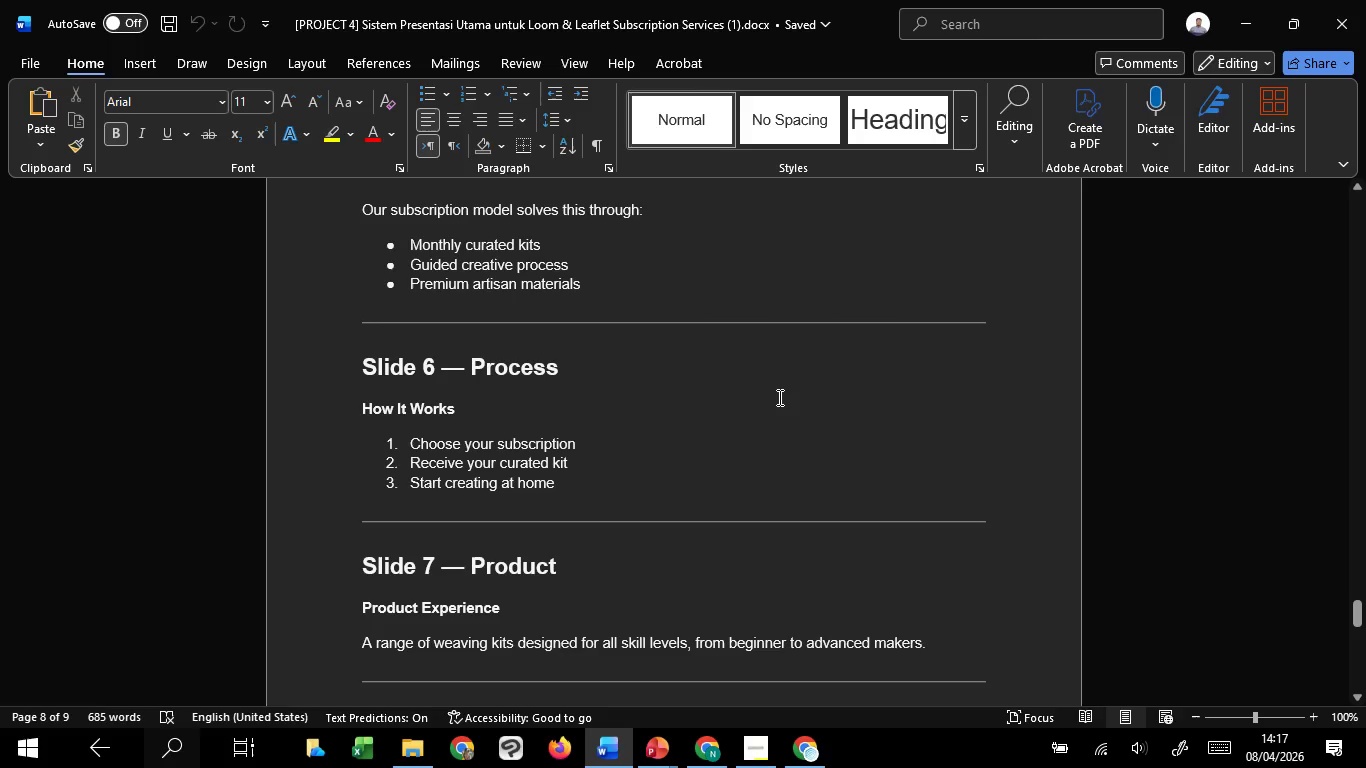 
scroll: coordinate [700, 420], scroll_direction: up, amount: 1.0
 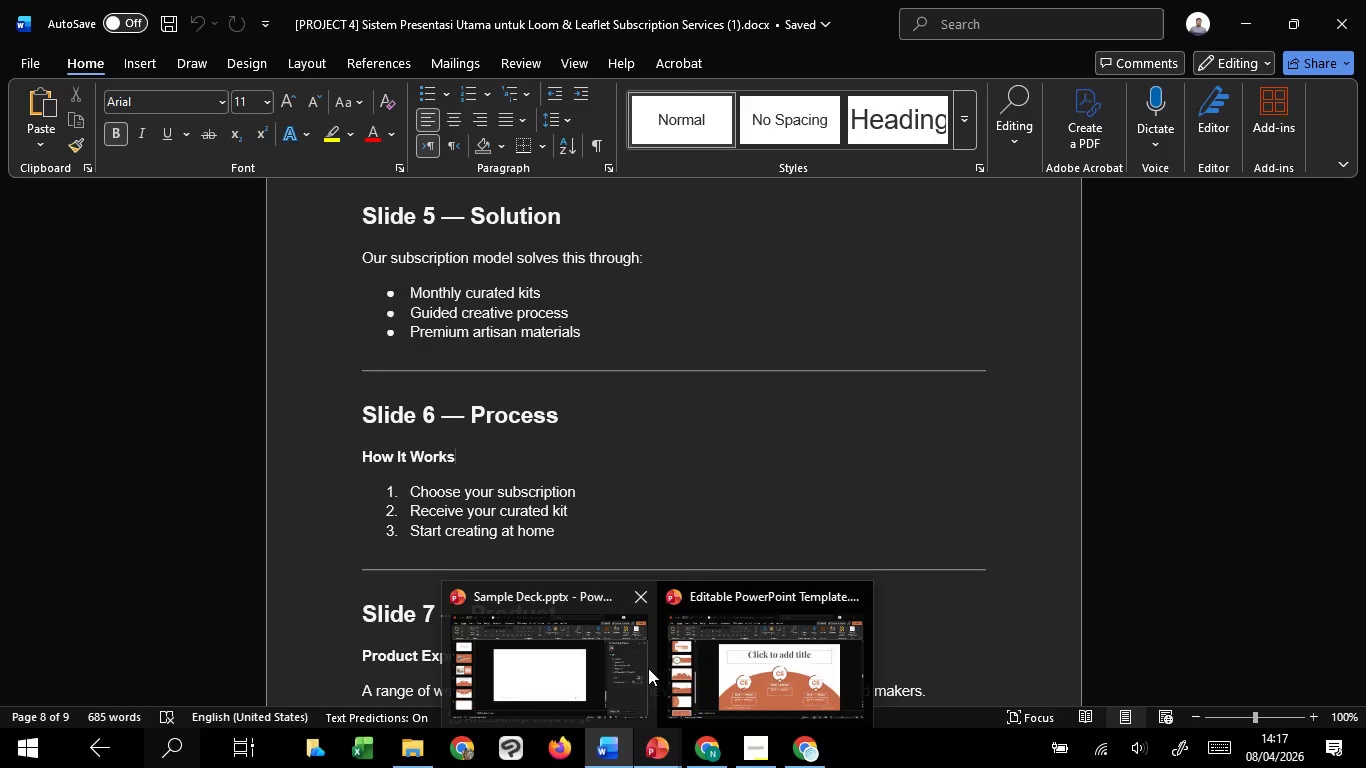 
left_click([648, 668])
 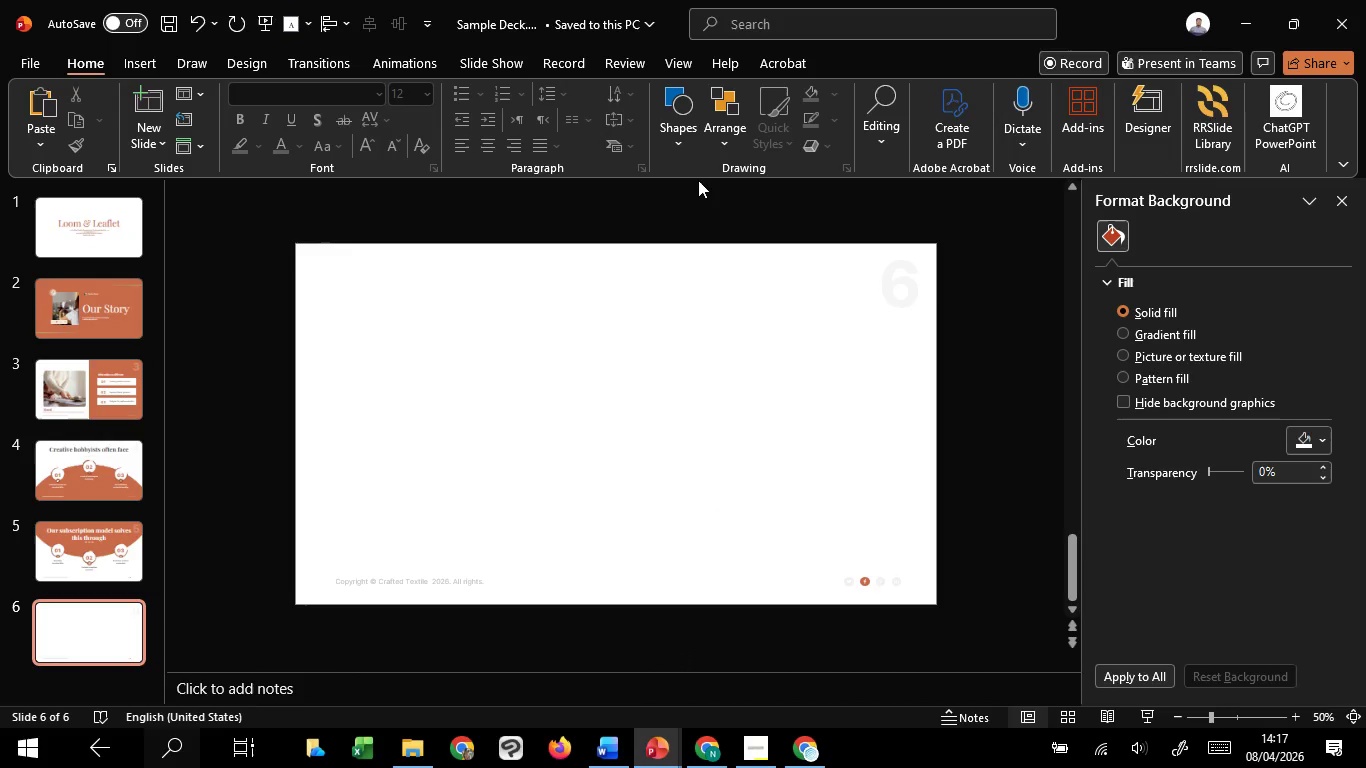 
left_click([676, 146])
 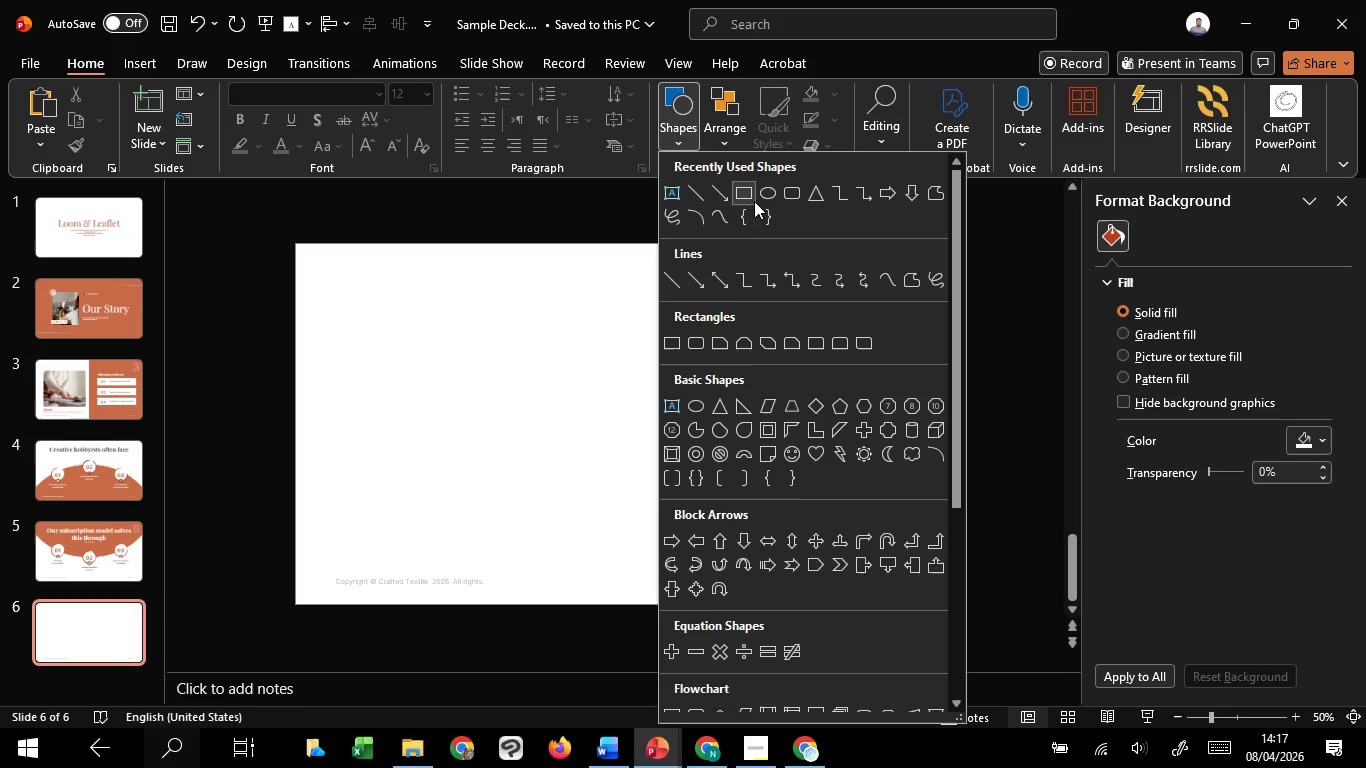 
wait(11.11)
 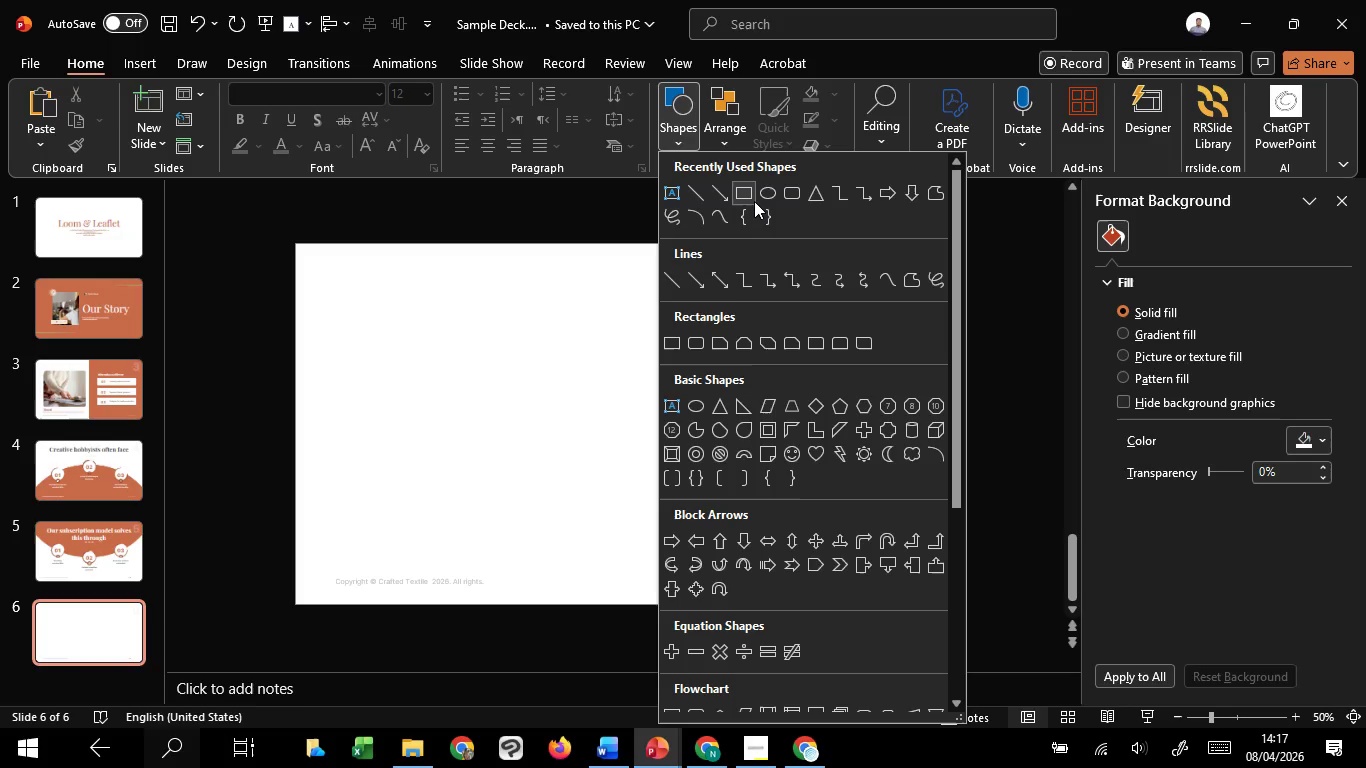 
left_click([754, 201])
 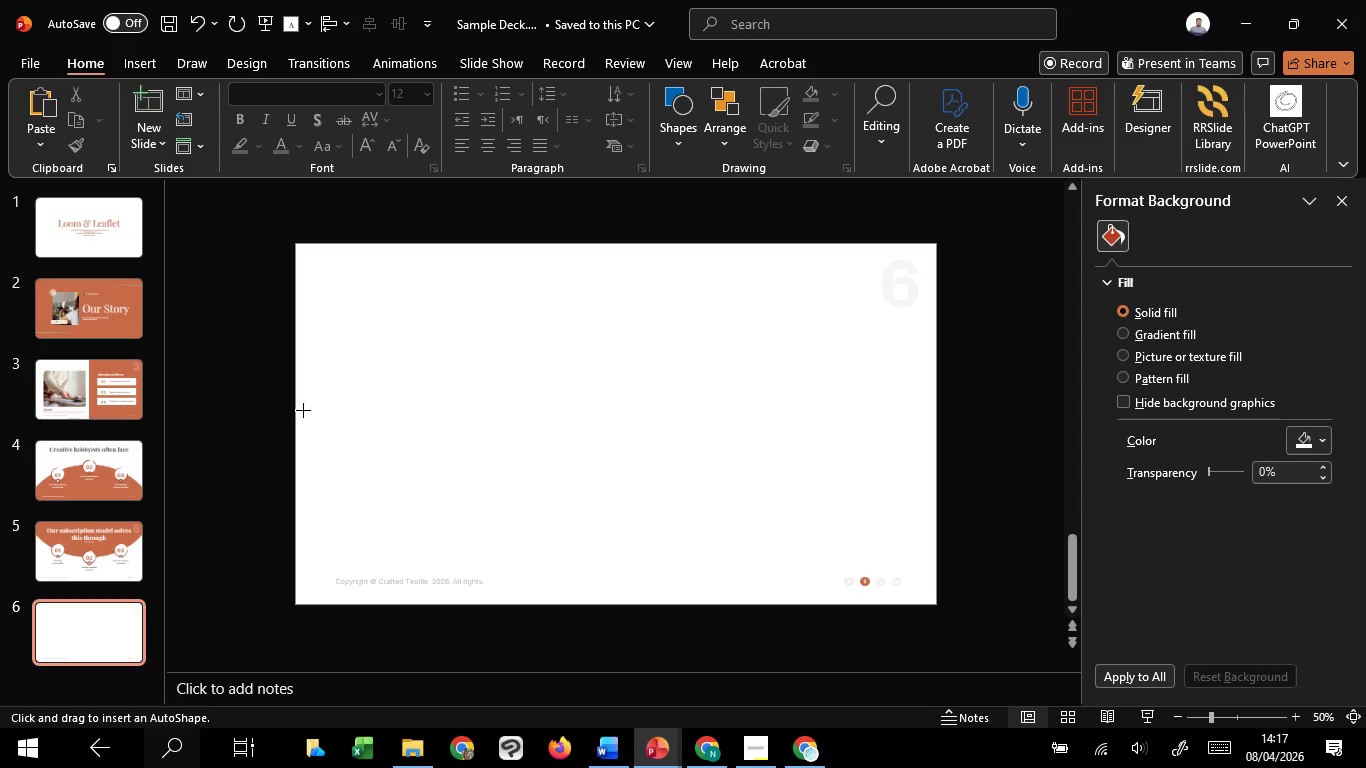 
left_click_drag(start_coordinate=[299, 408], to_coordinate=[930, 458])
 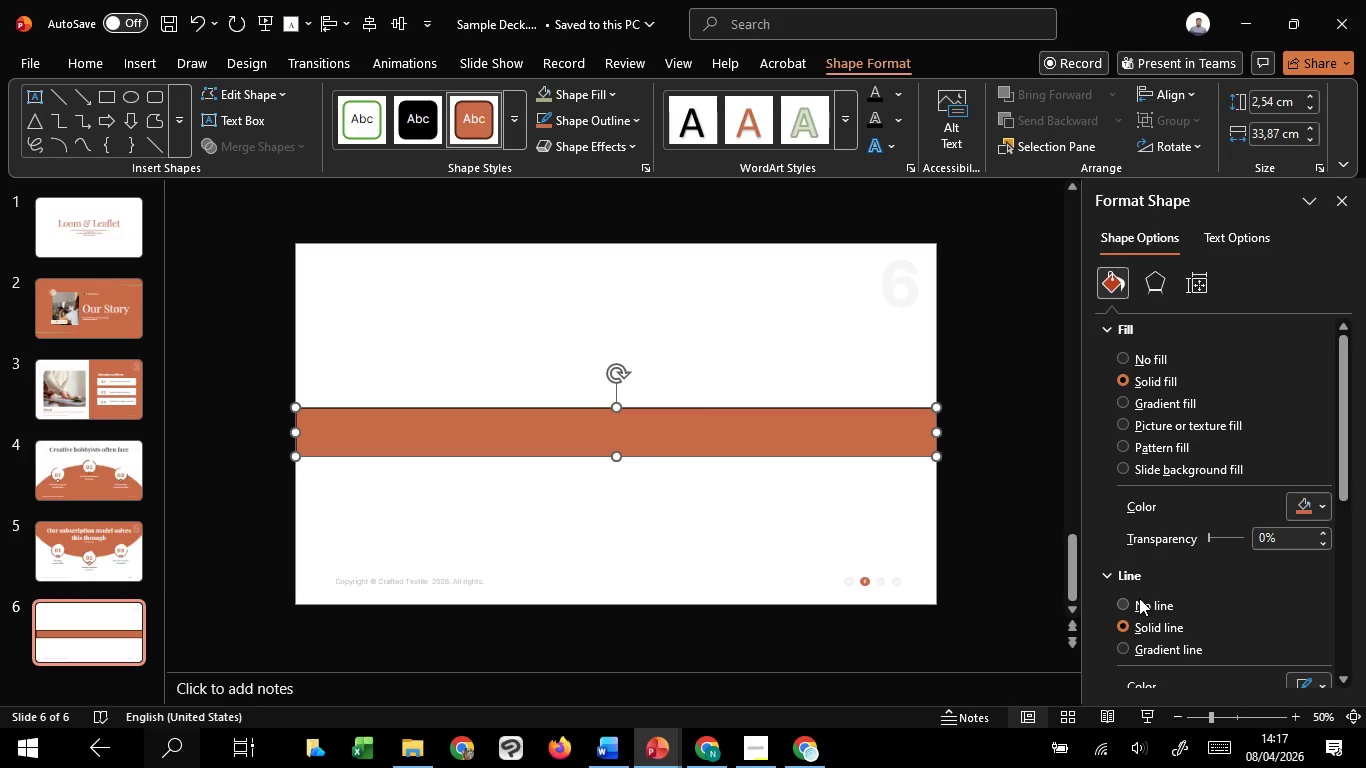 
left_click([1127, 600])
 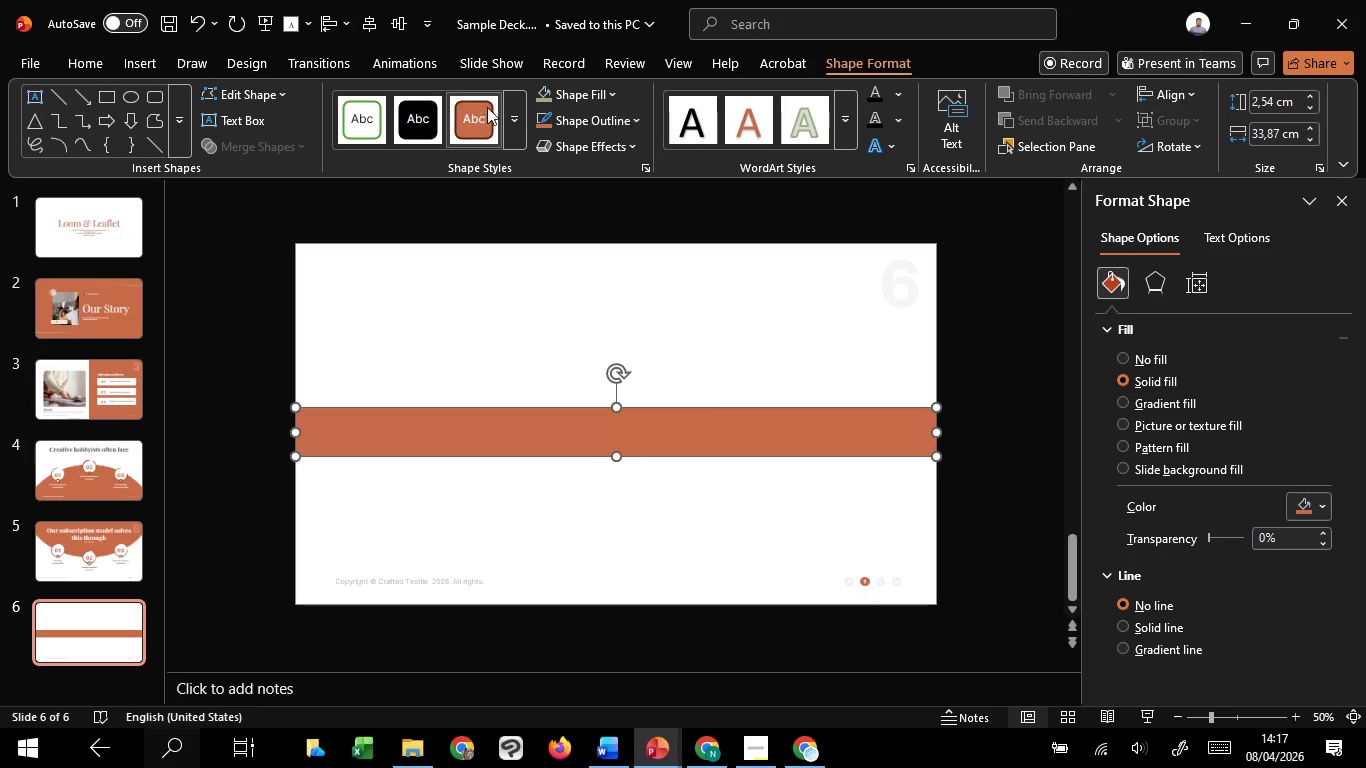 
left_click([219, 91])
 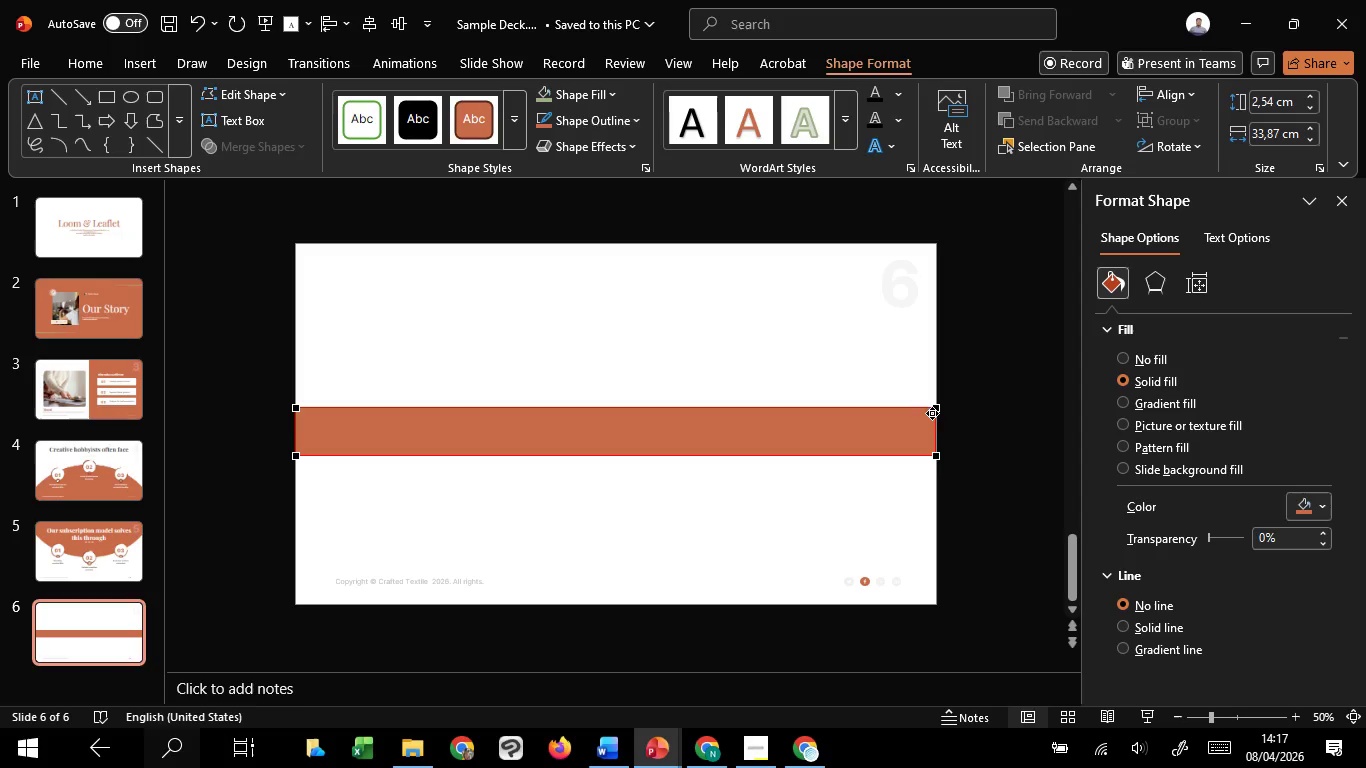 
left_click([936, 410])
 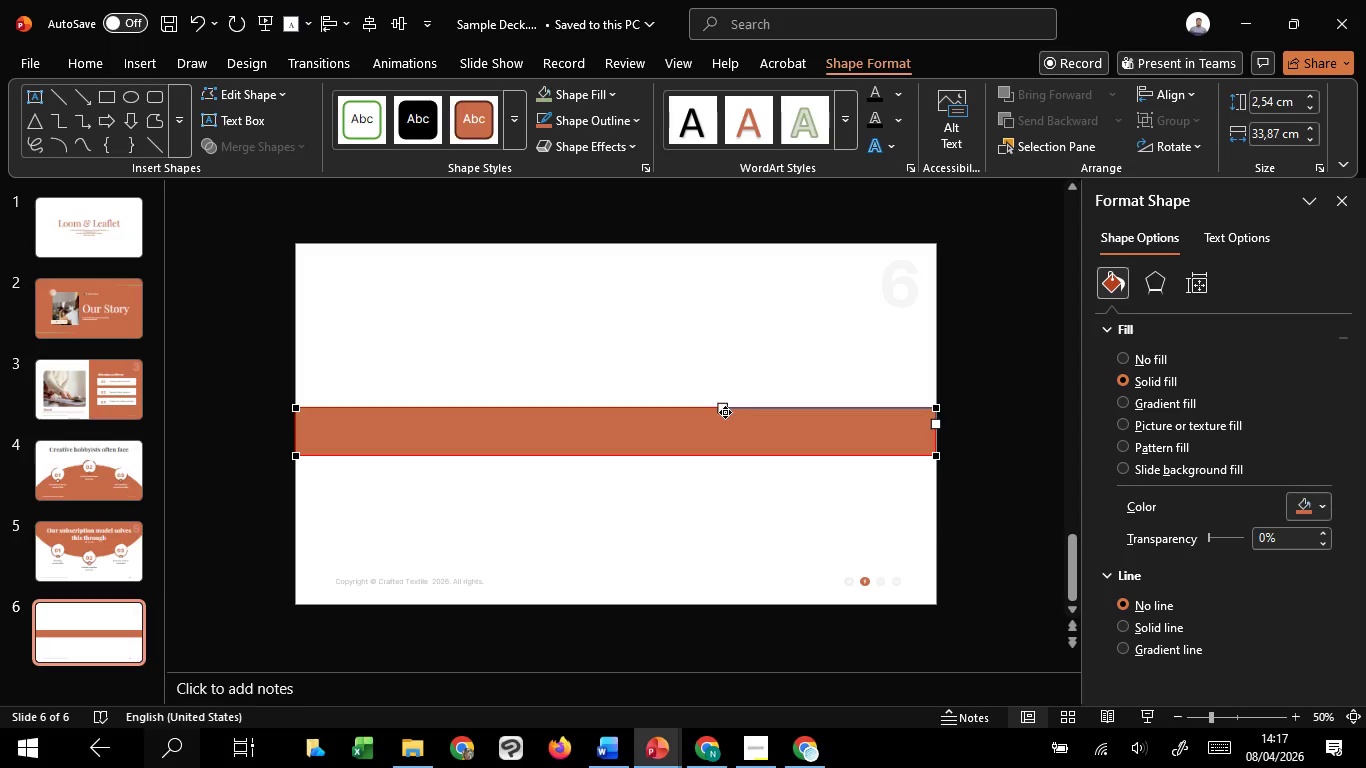 
left_click_drag(start_coordinate=[724, 411], to_coordinate=[503, 469])
 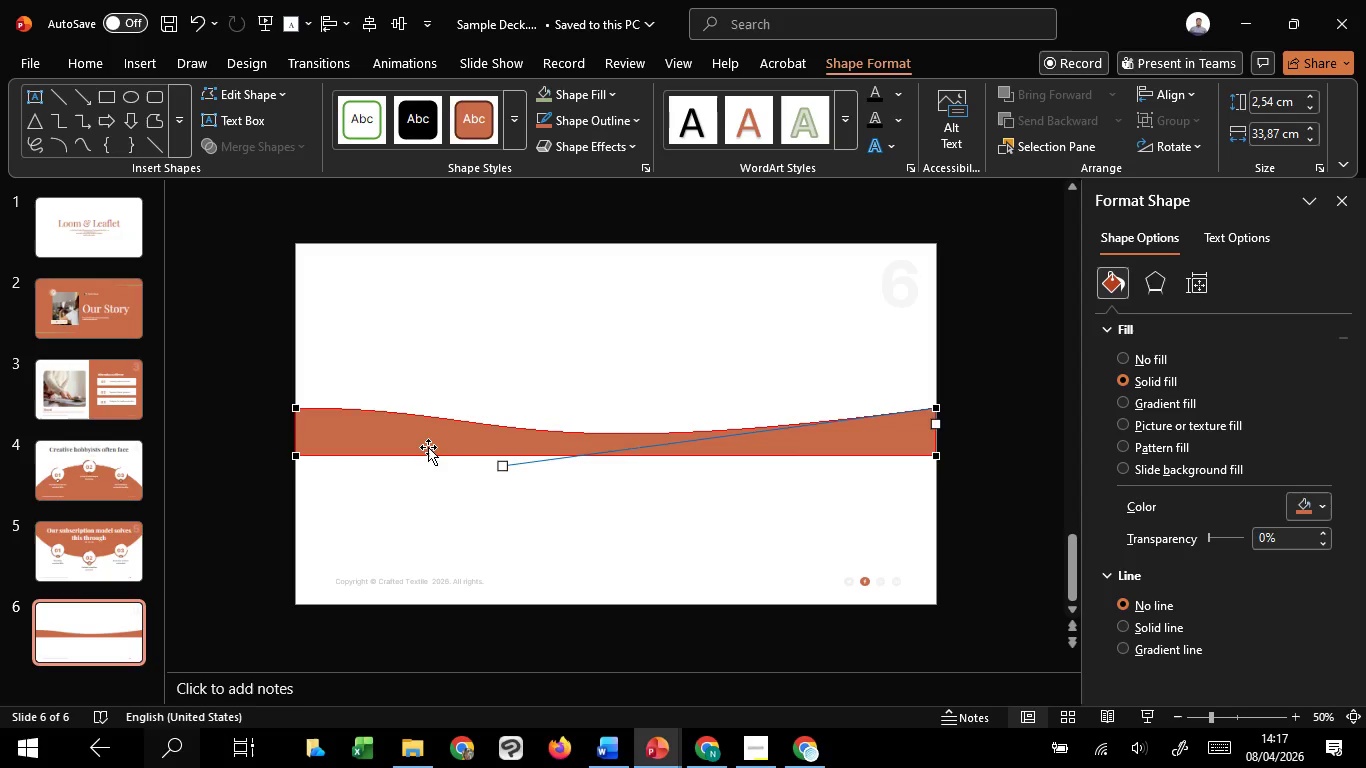 
left_click([428, 447])
 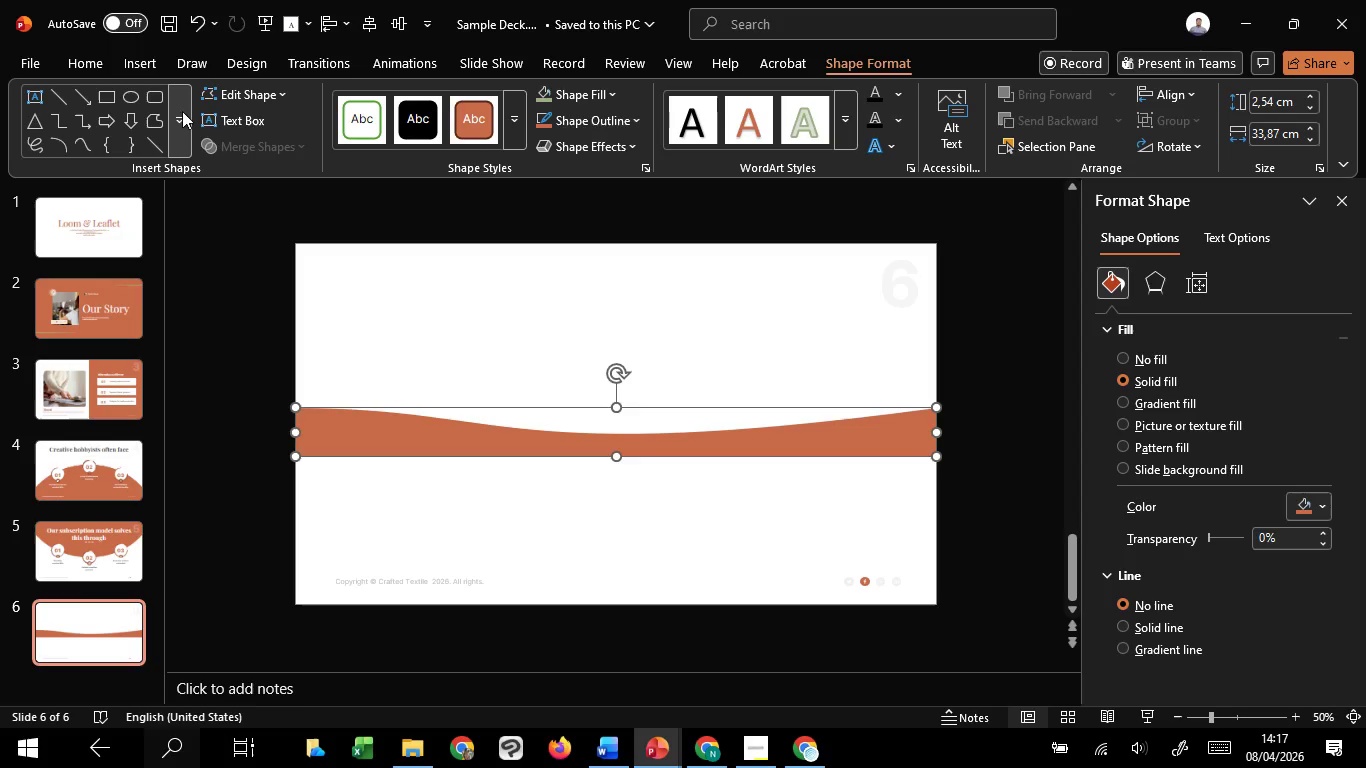 
left_click([248, 100])
 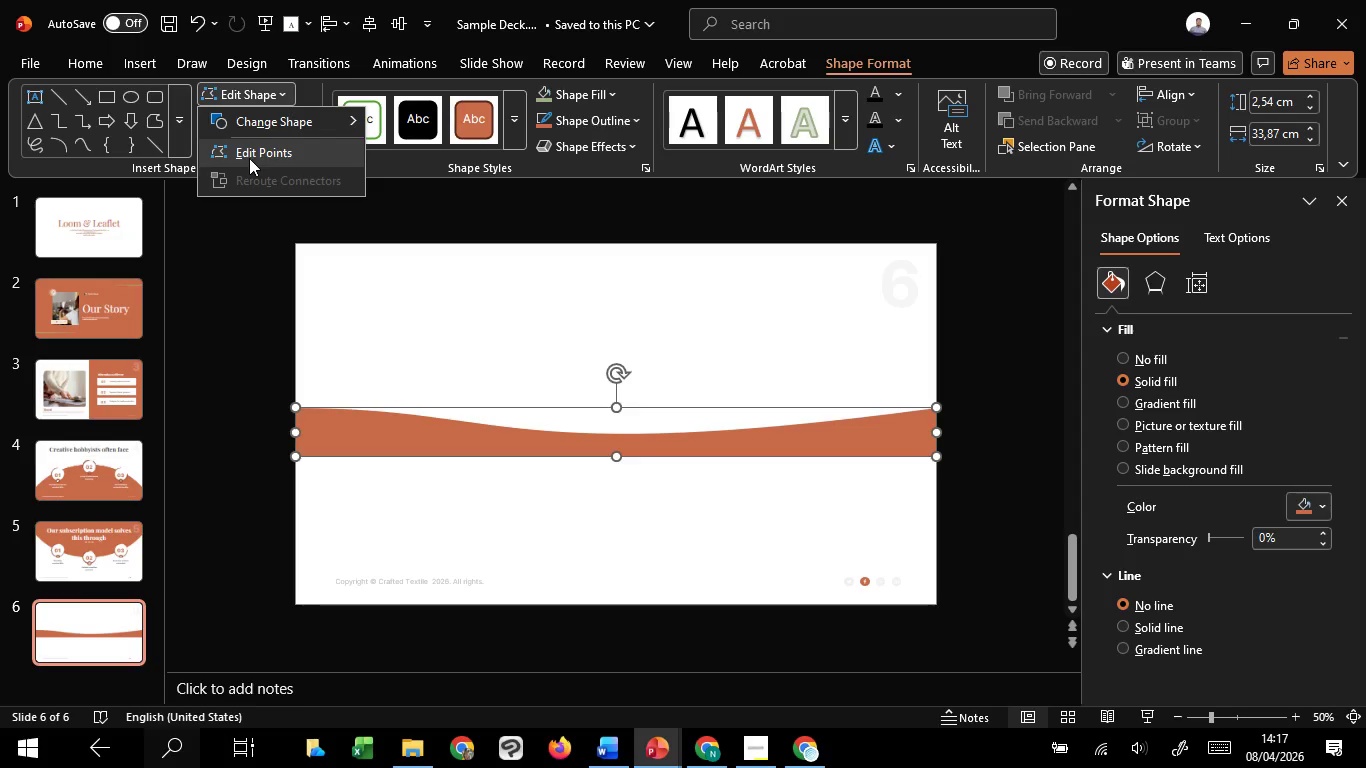 
left_click([249, 158])
 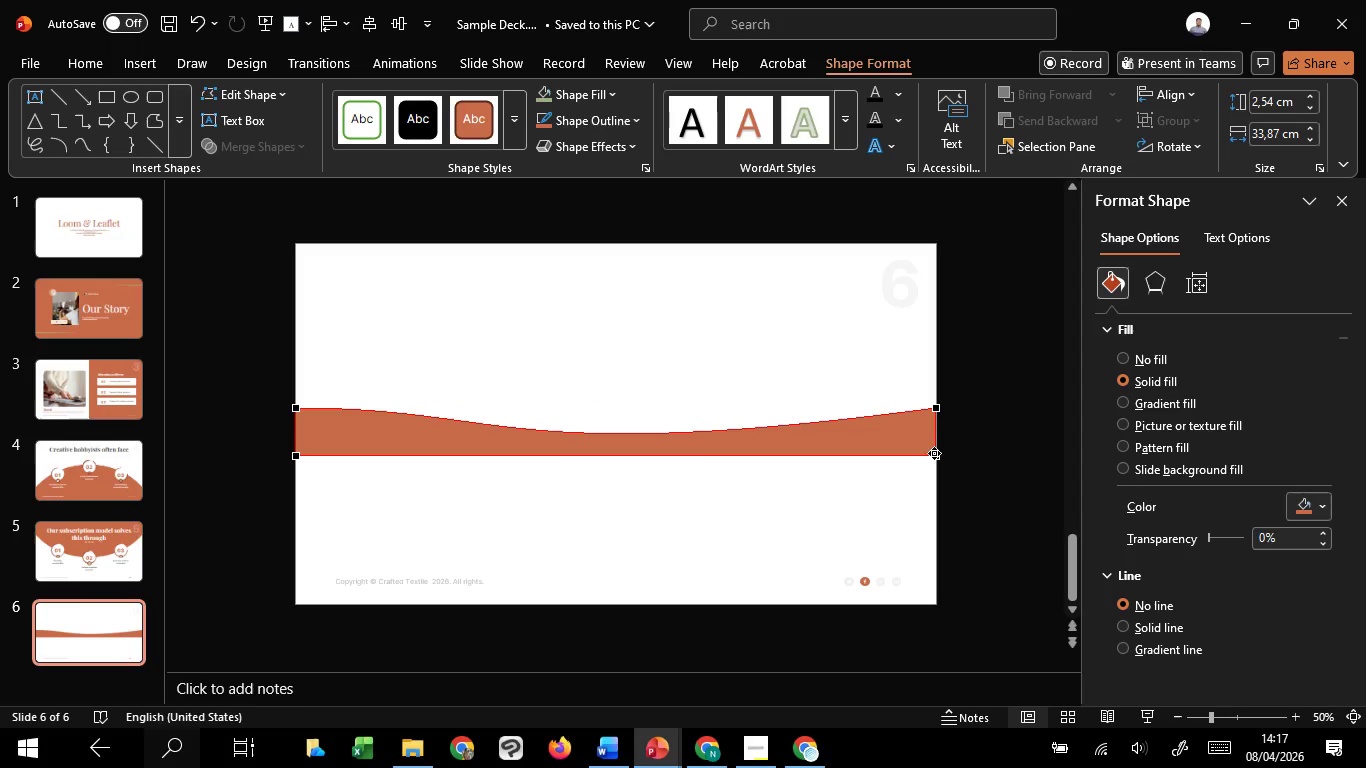 
left_click_drag(start_coordinate=[934, 453], to_coordinate=[931, 438])
 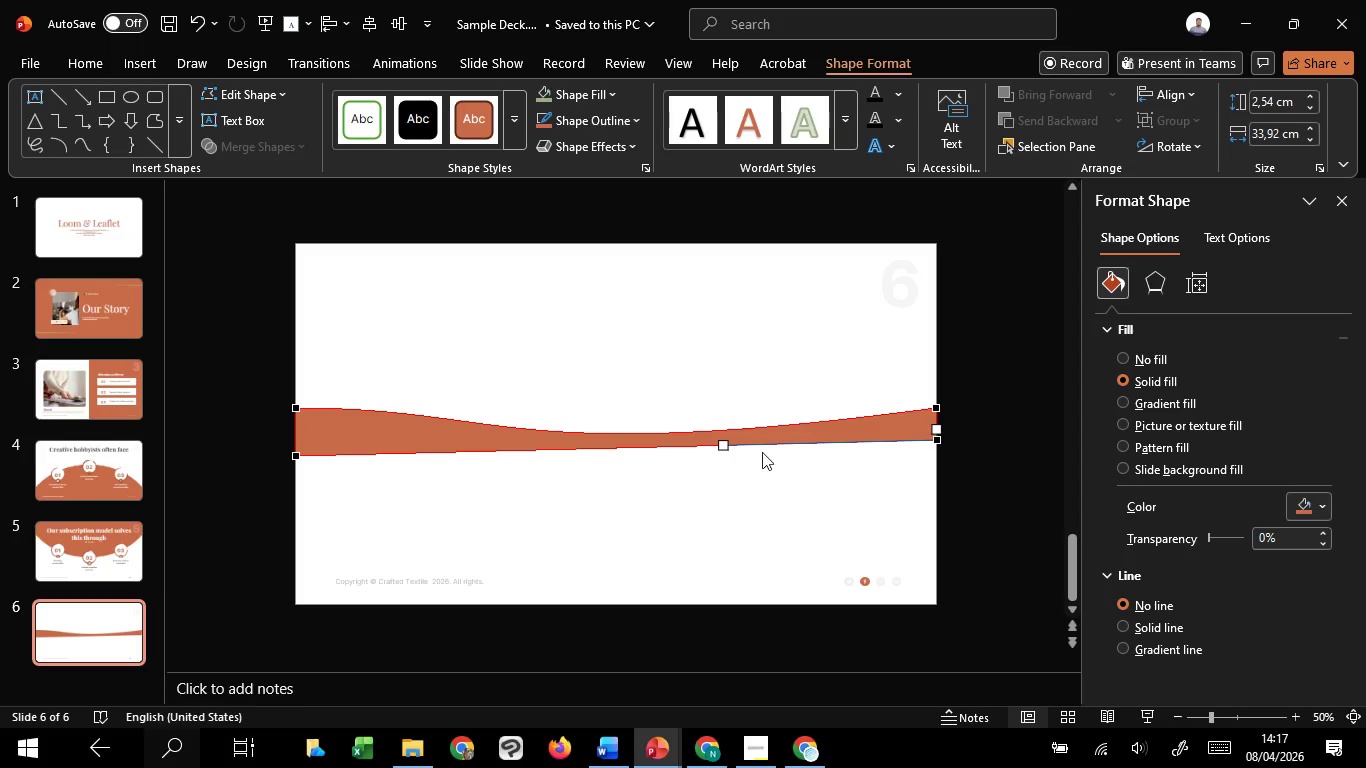 
left_click_drag(start_coordinate=[720, 445], to_coordinate=[737, 501])
 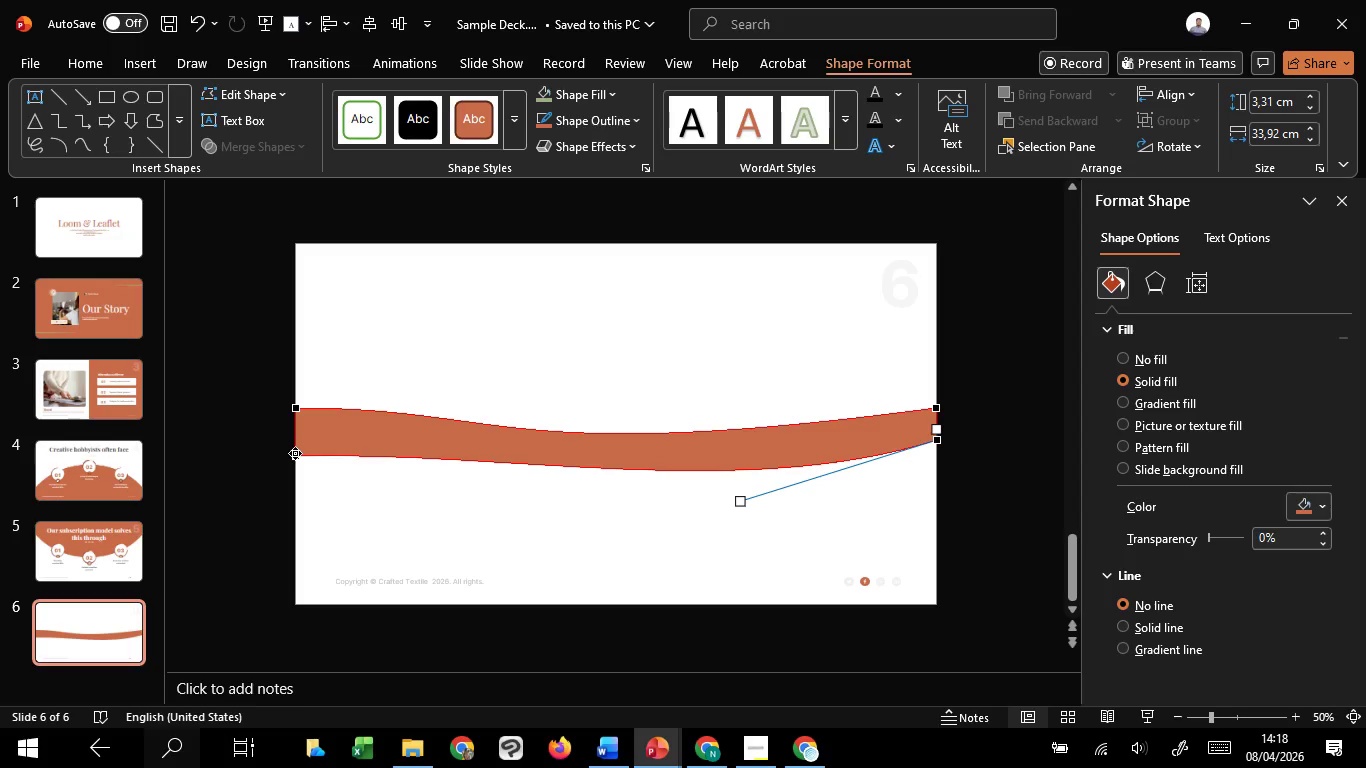 
left_click_drag(start_coordinate=[295, 453], to_coordinate=[296, 442])
 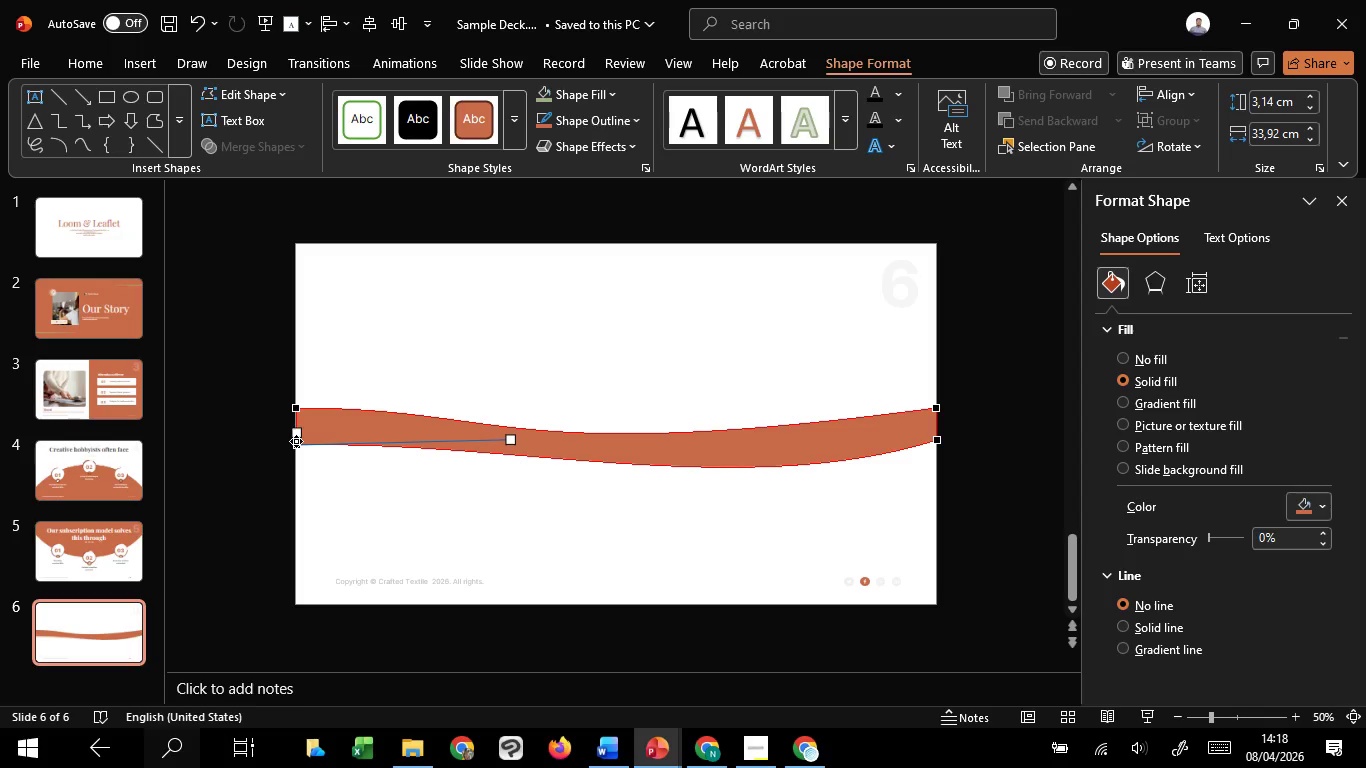 
hold_key(key=ShiftLeft, duration=1.51)
 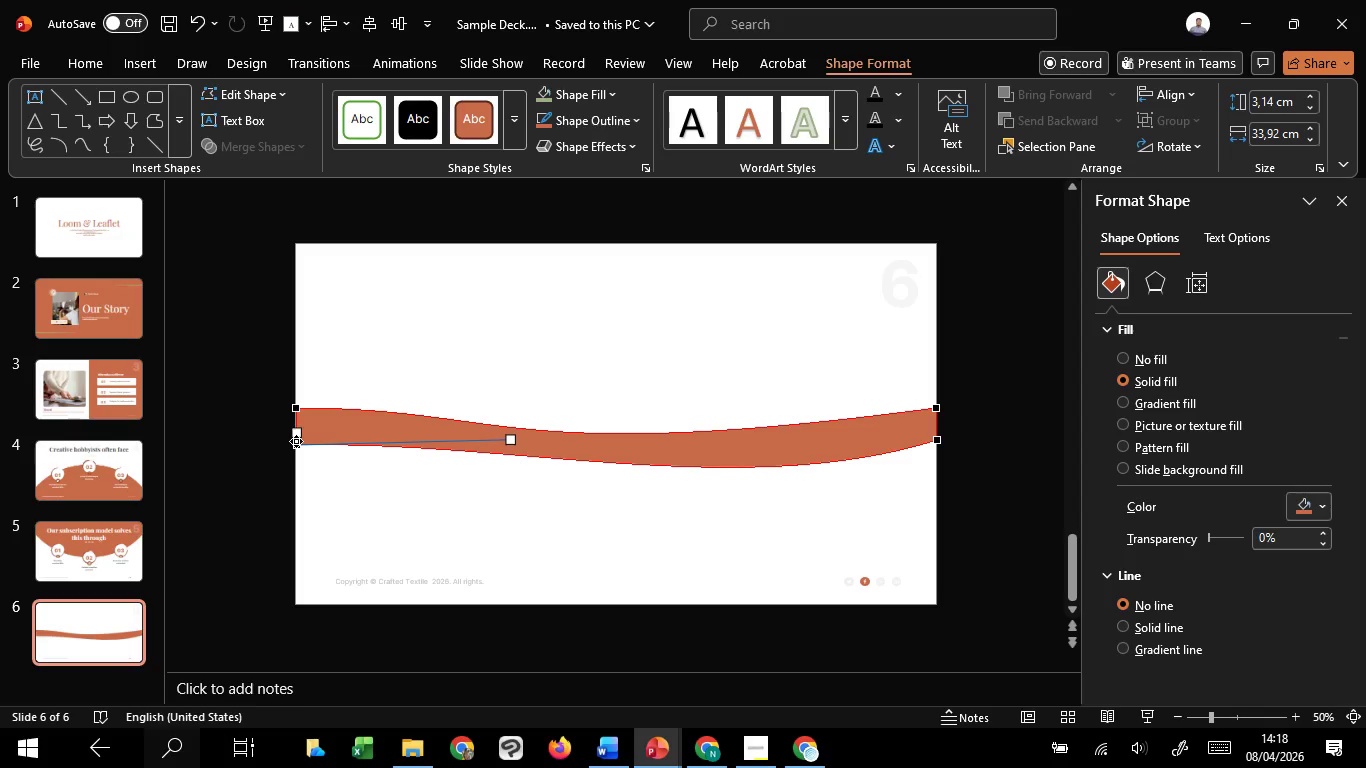 
hold_key(key=ShiftLeft, duration=1.5)
 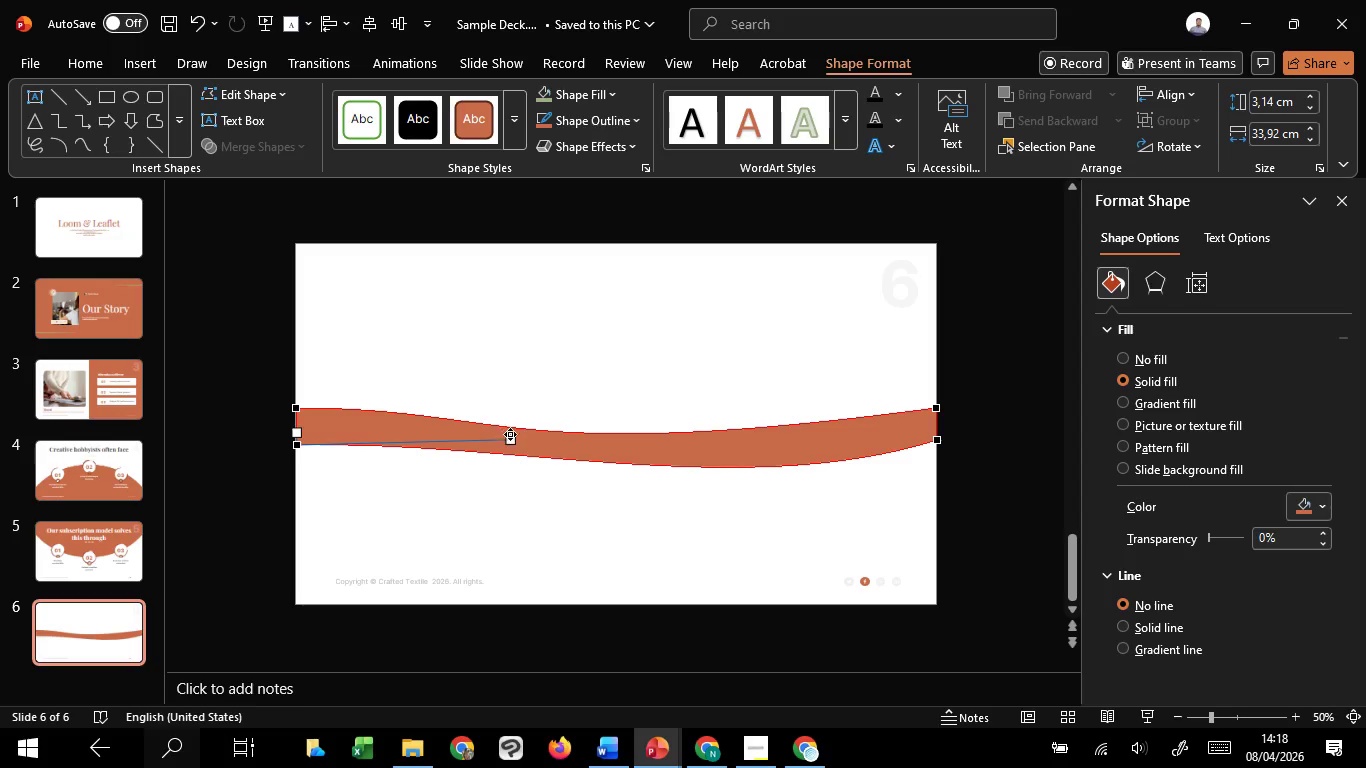 
key(Shift+ShiftLeft)
 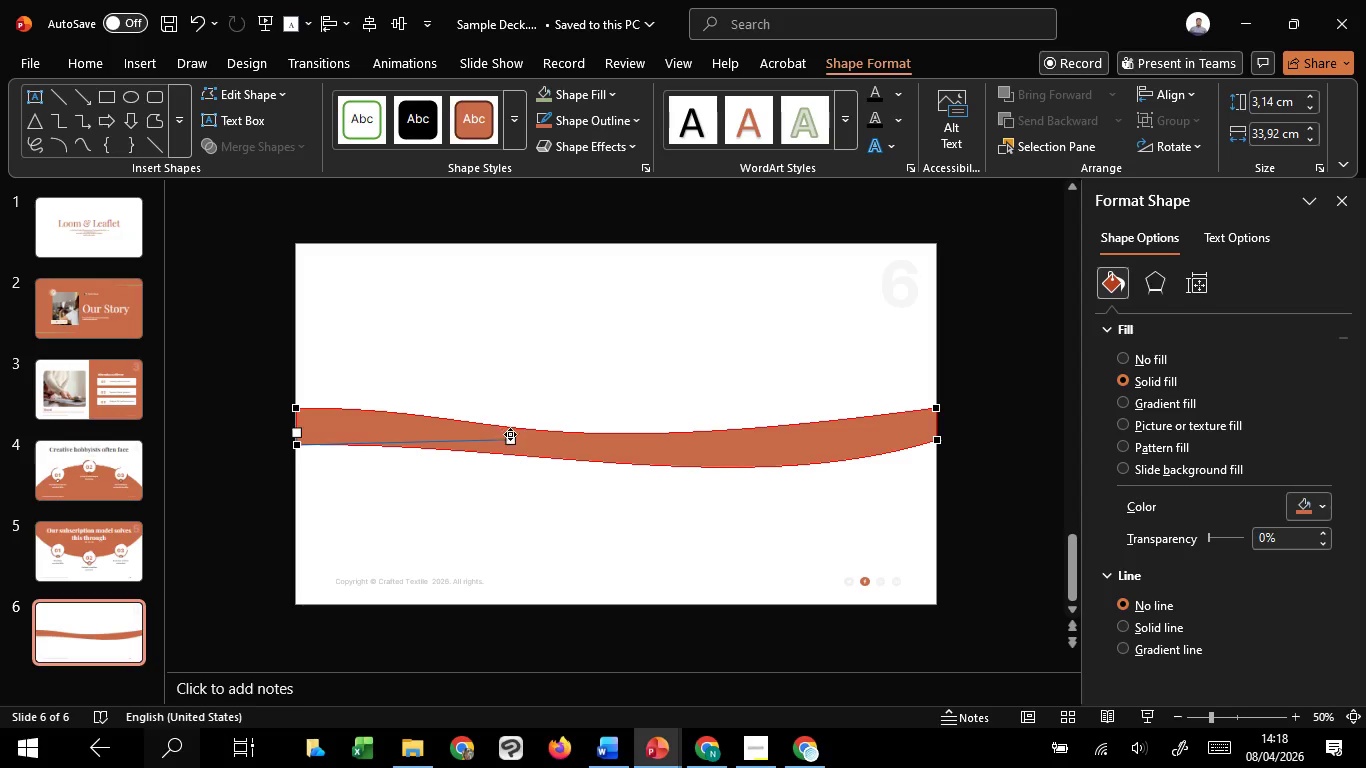 
key(Shift+ShiftLeft)
 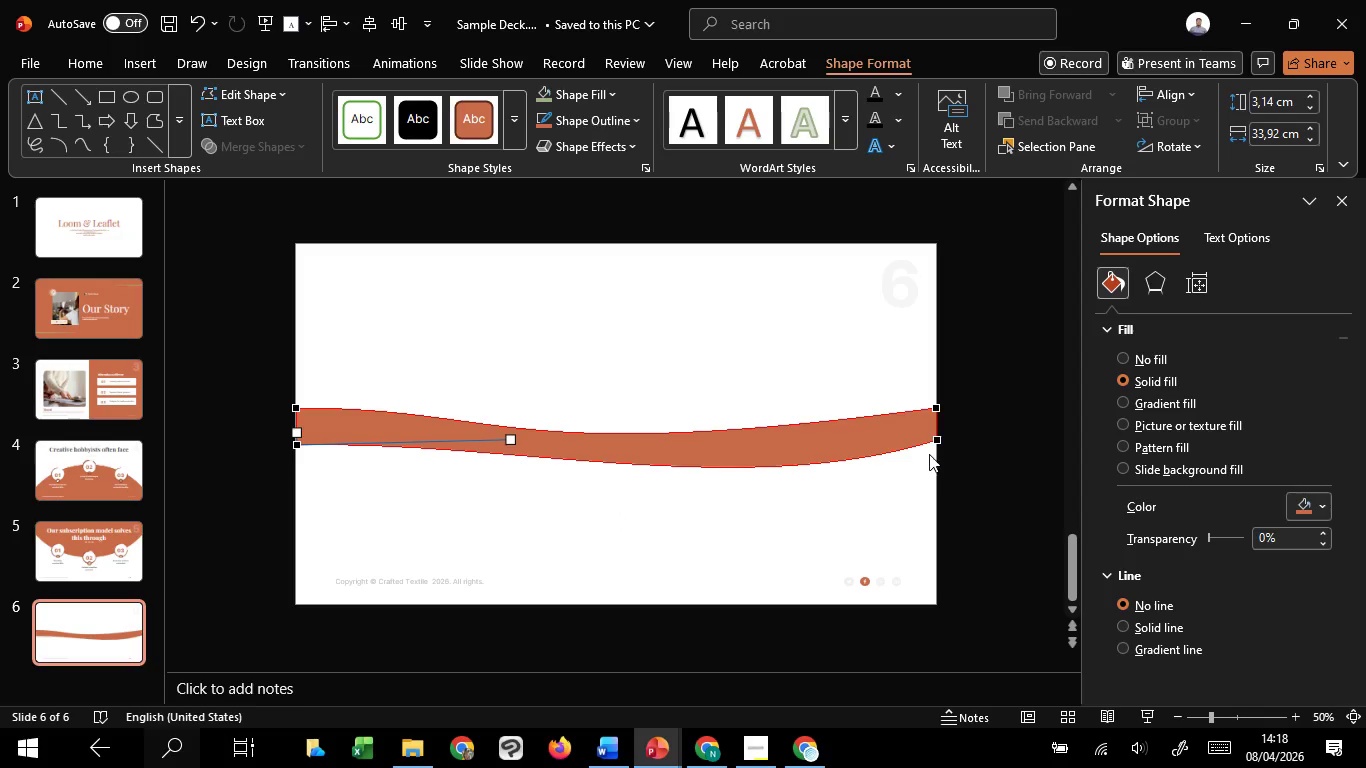 
left_click([935, 440])
 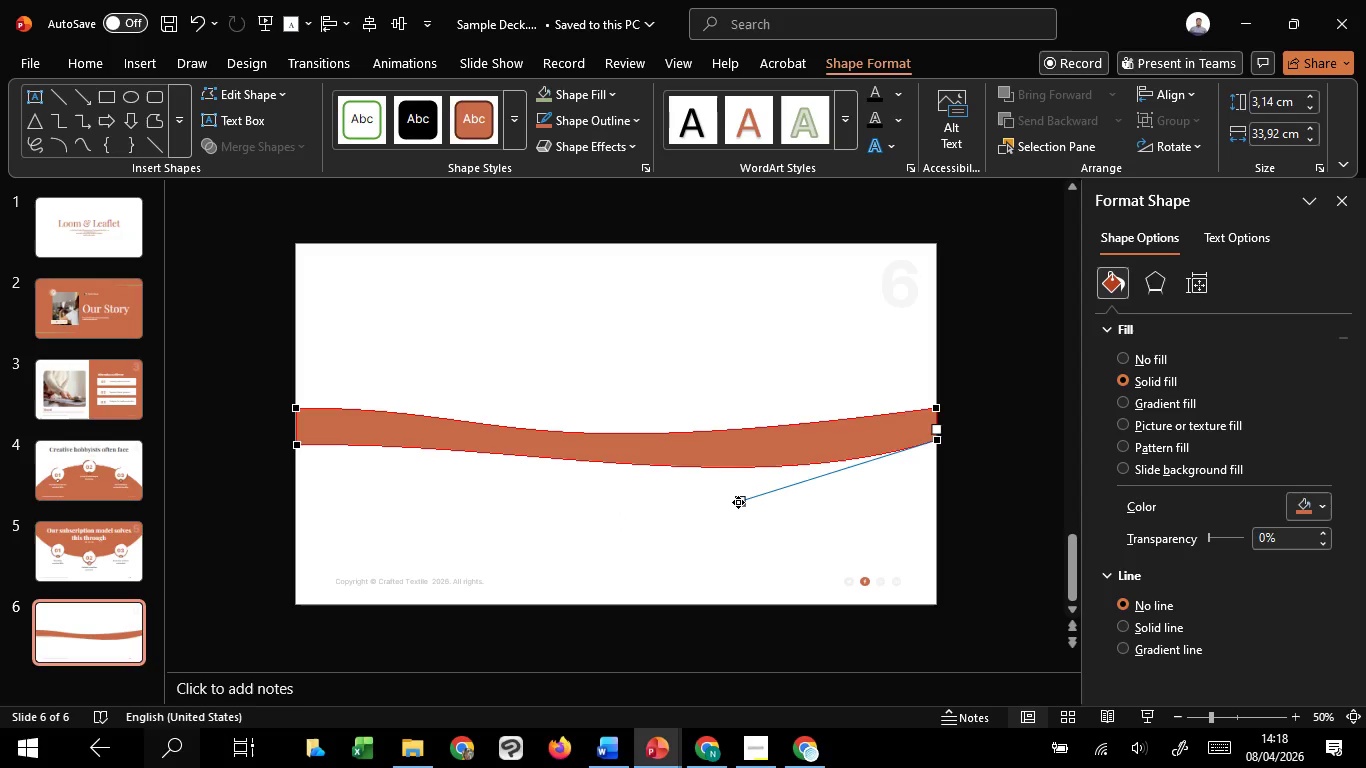 
left_click_drag(start_coordinate=[738, 502], to_coordinate=[561, 502])
 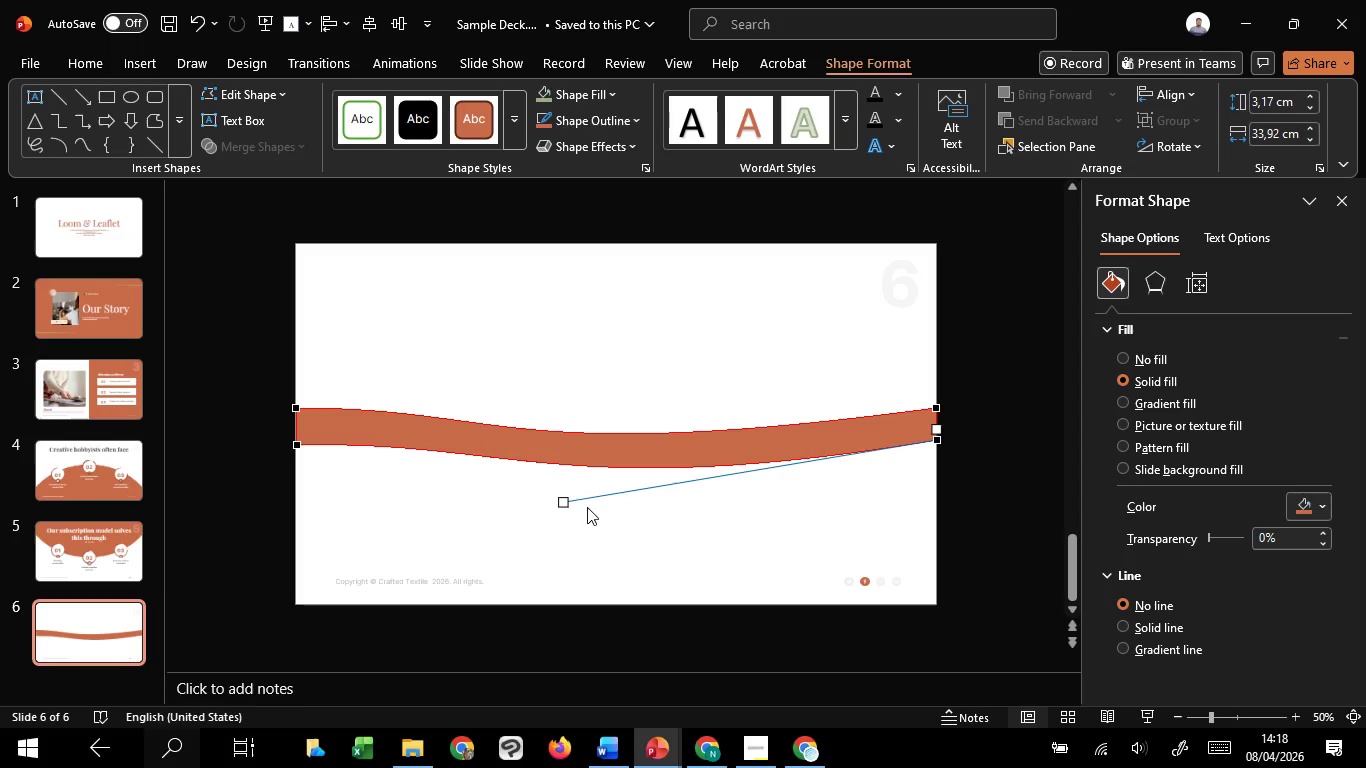 
left_click([662, 526])
 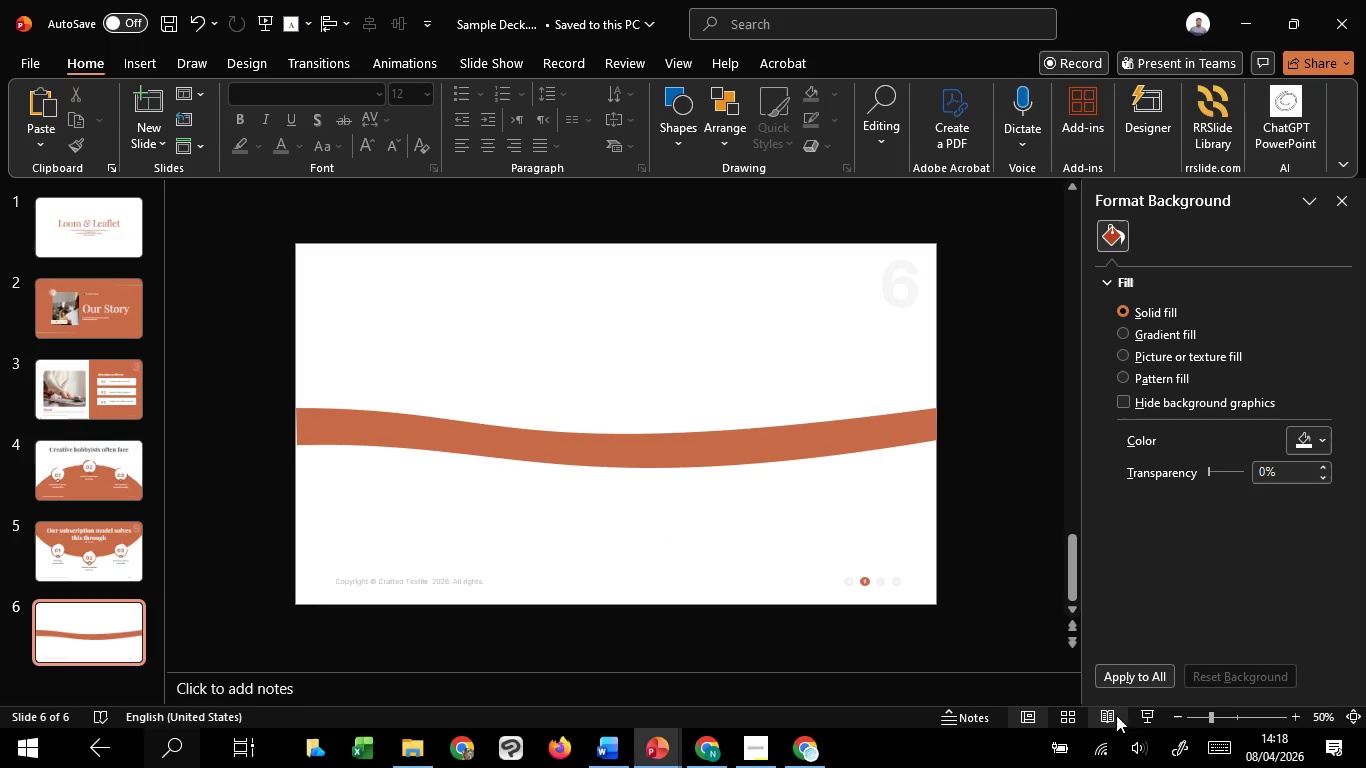 
left_click([1131, 719])
 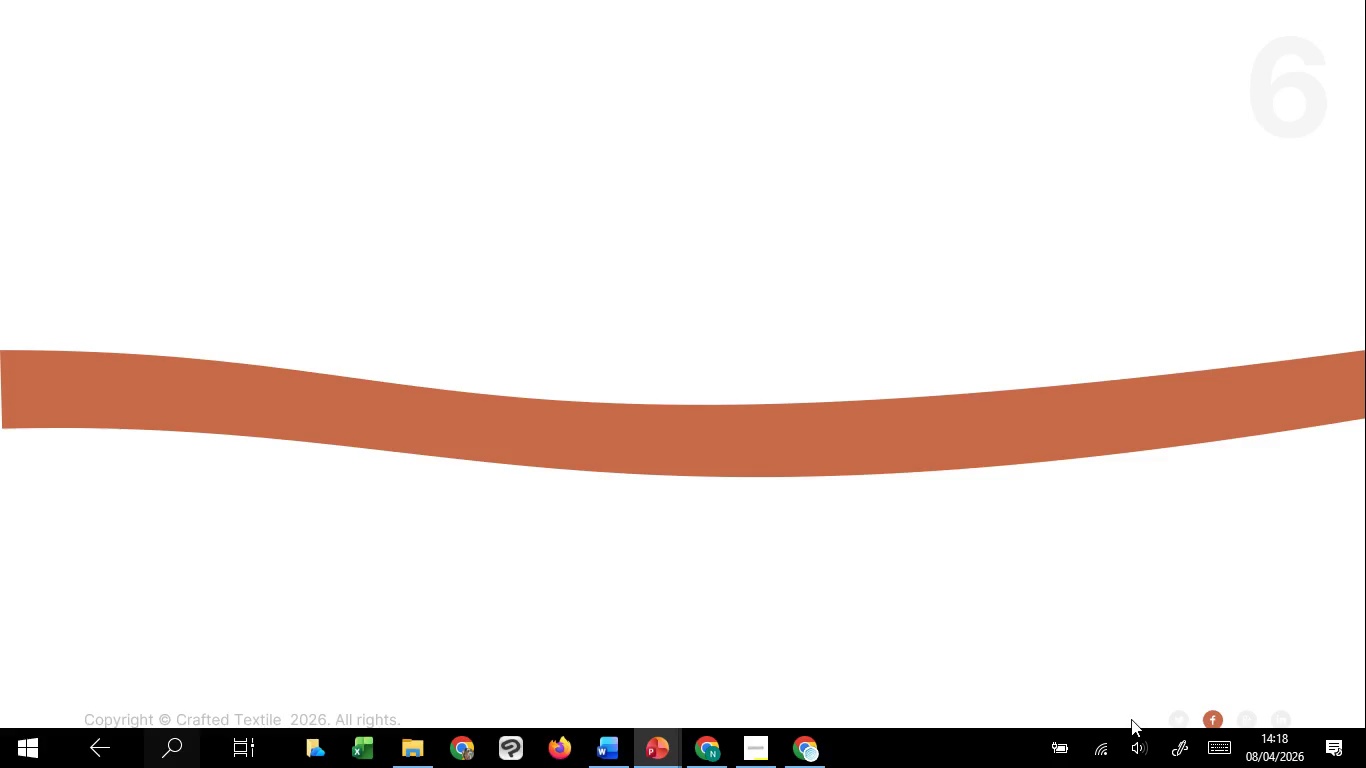 
key(Escape)
 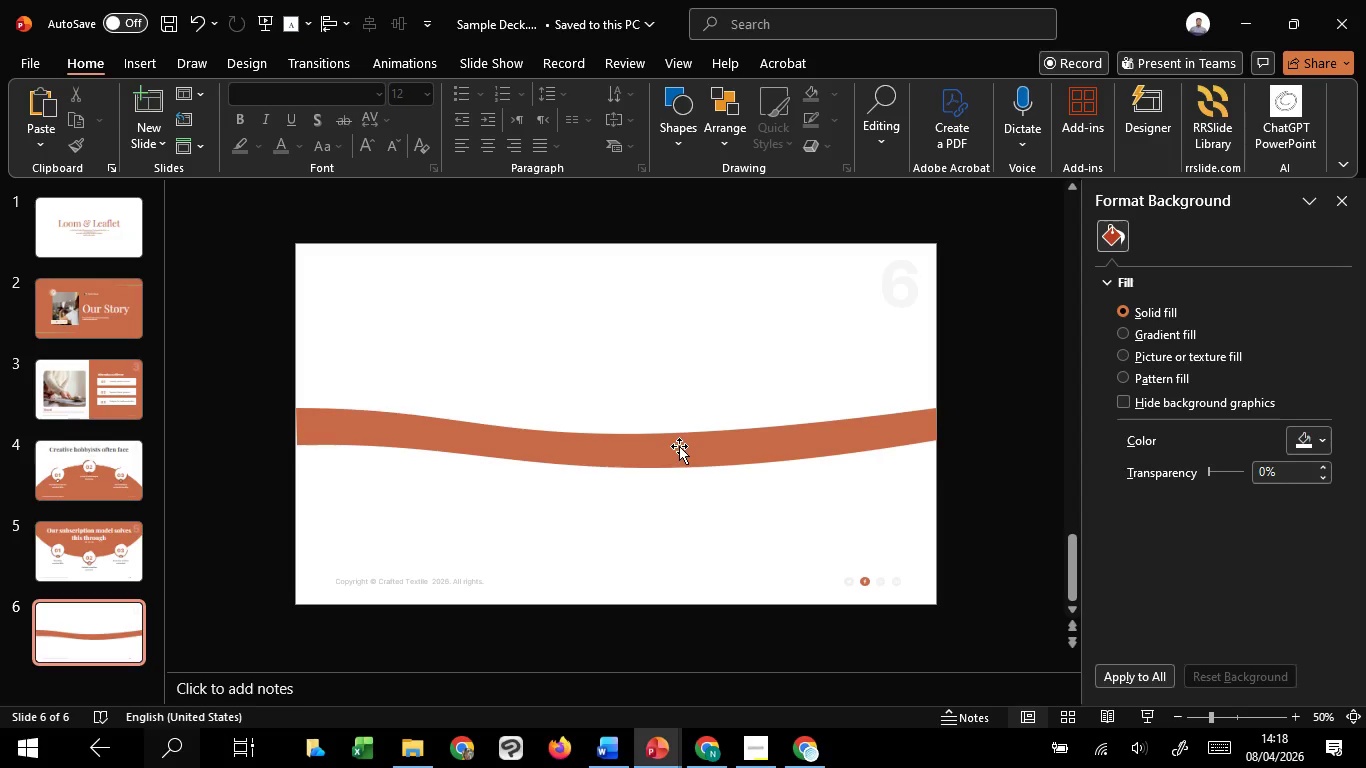 
left_click([679, 446])
 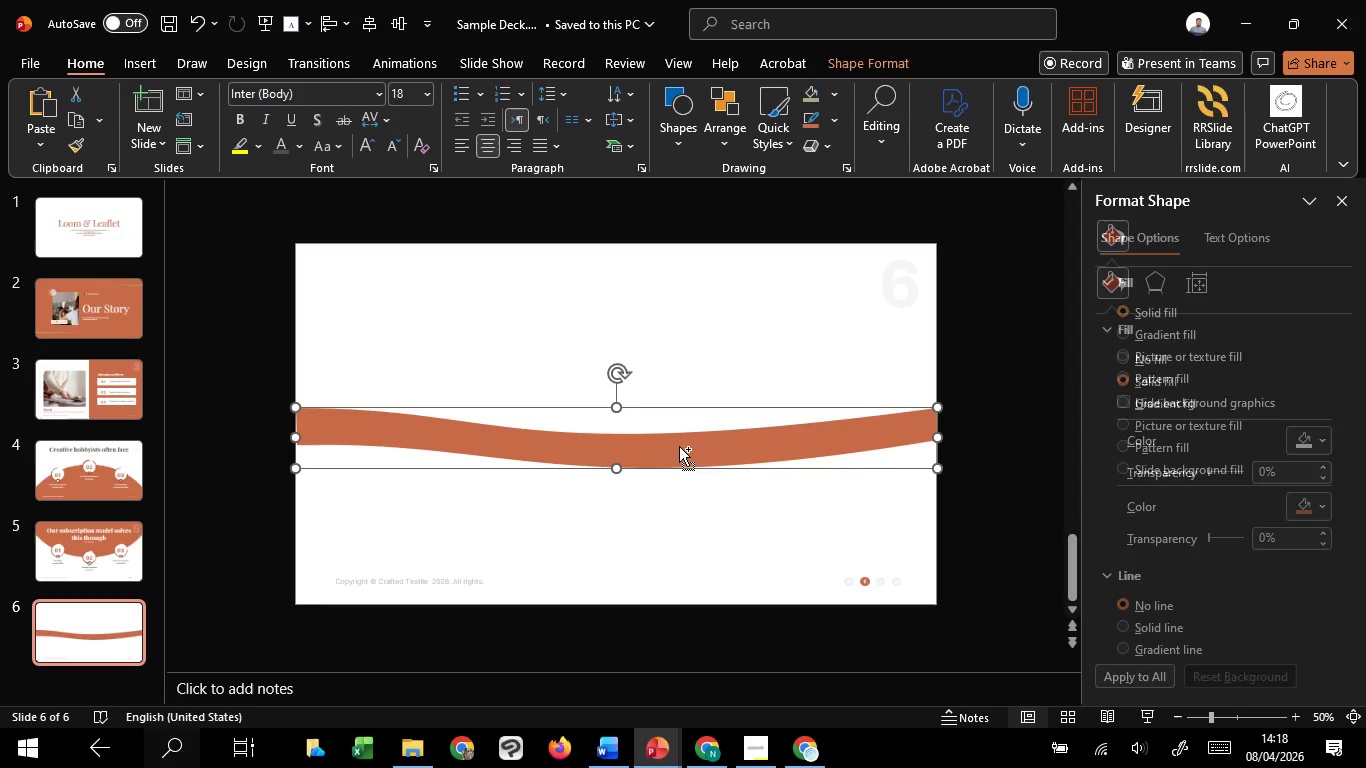 
hold_key(key=ControlLeft, duration=2.52)
hold_key(key=ShiftLeft, duration=1.8)
left_click_drag(start_coordinate=[679, 446], to_coordinate=[673, 467])
 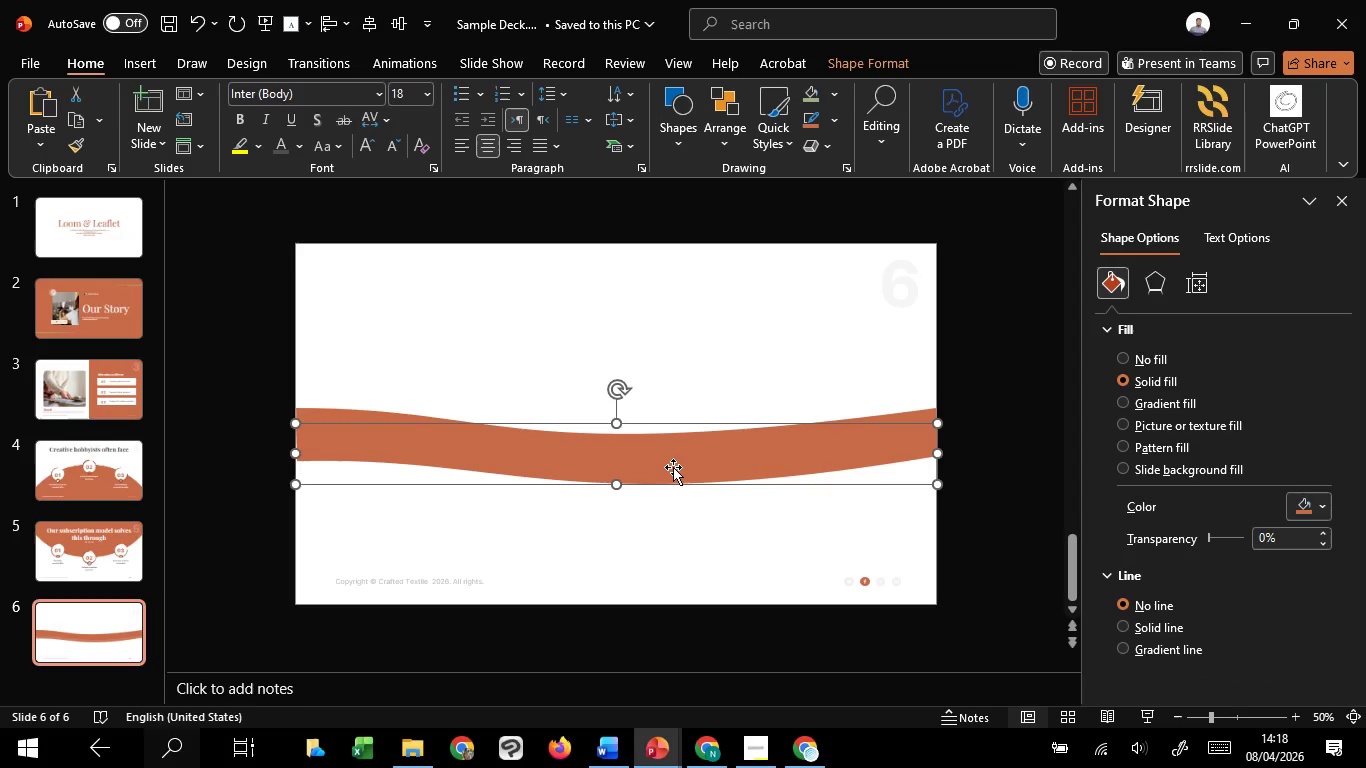 
hold_key(key=C, duration=1.09)
 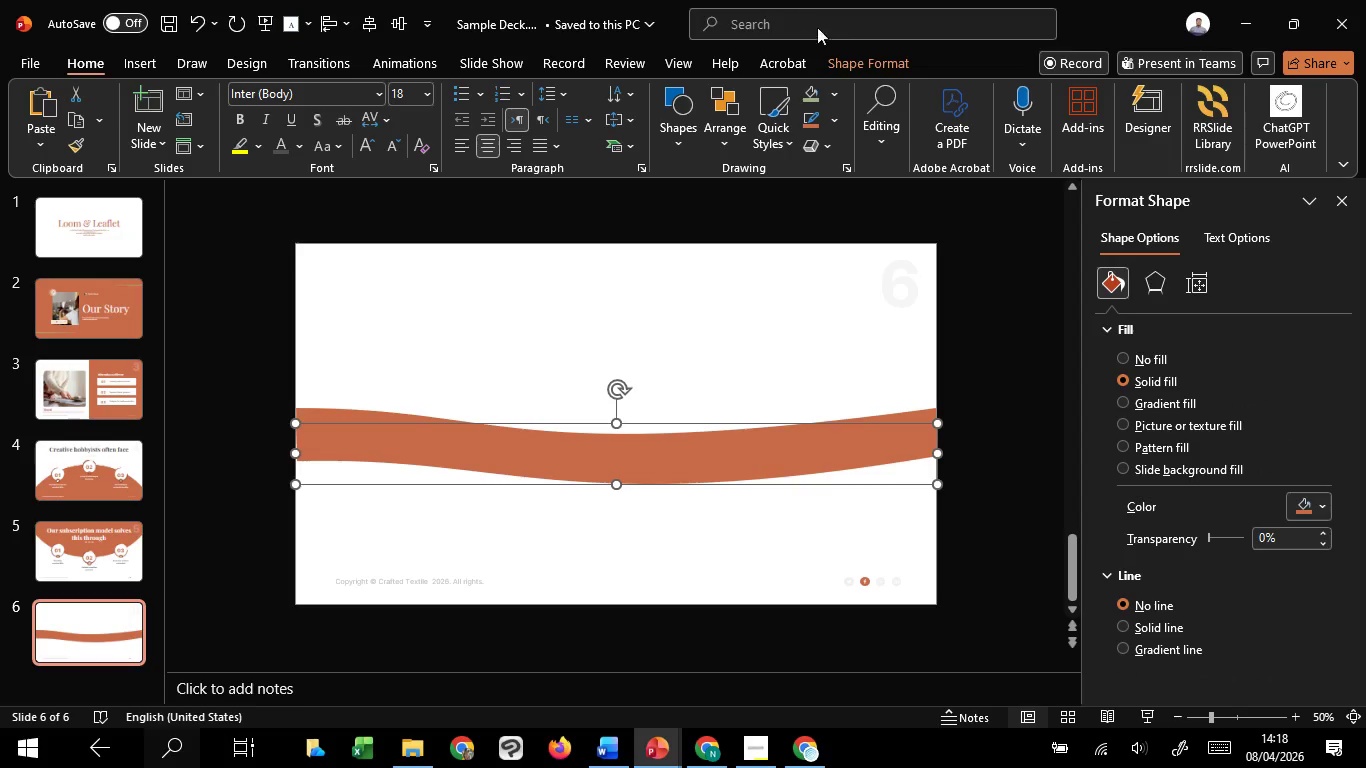 
left_click([850, 52])
 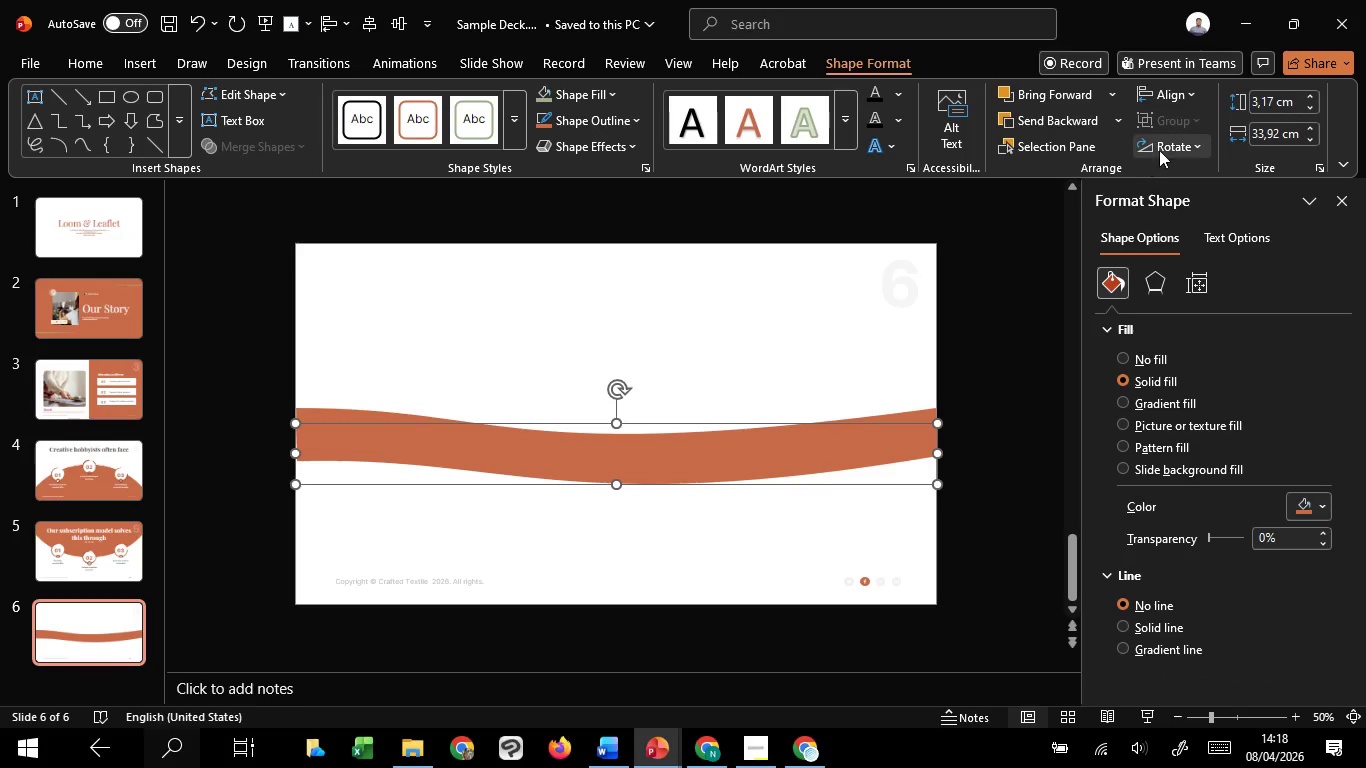 
left_click([1159, 150])
 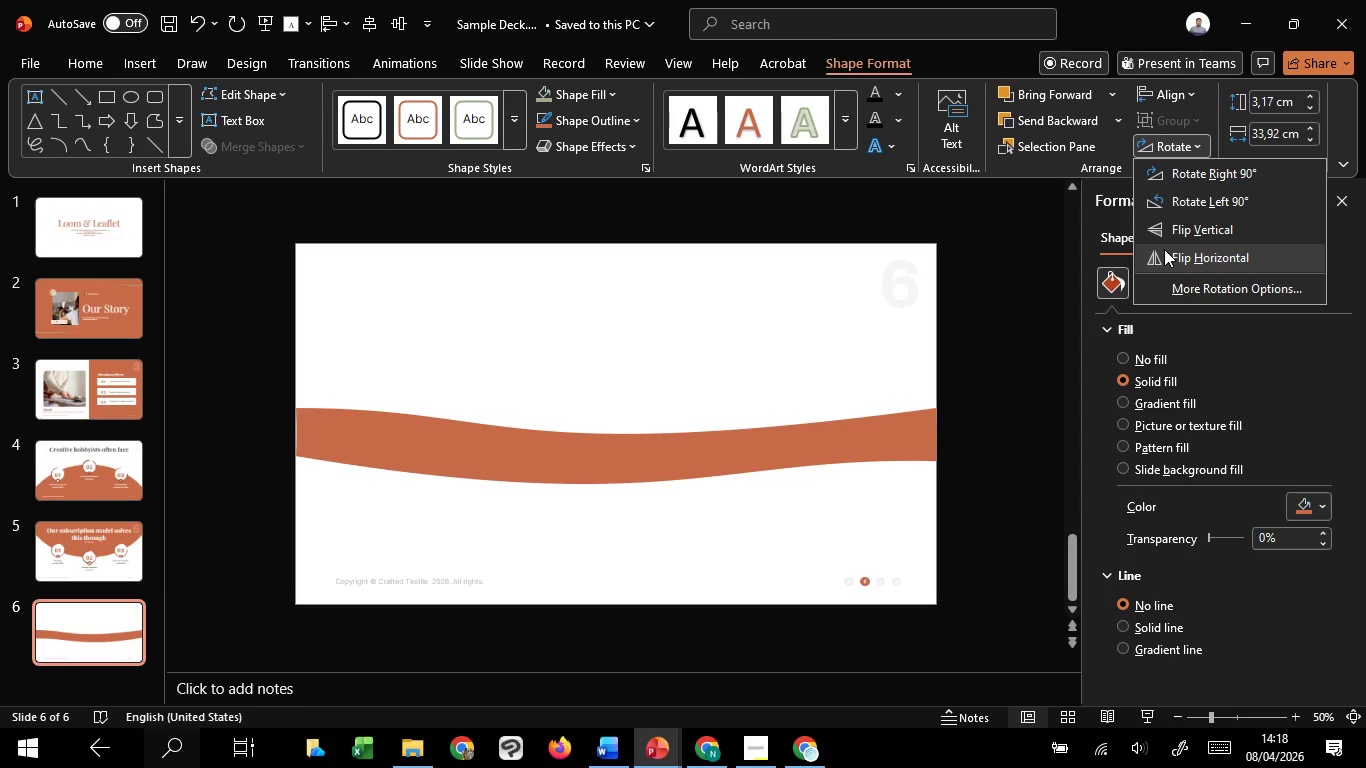 
left_click([1164, 249])
 